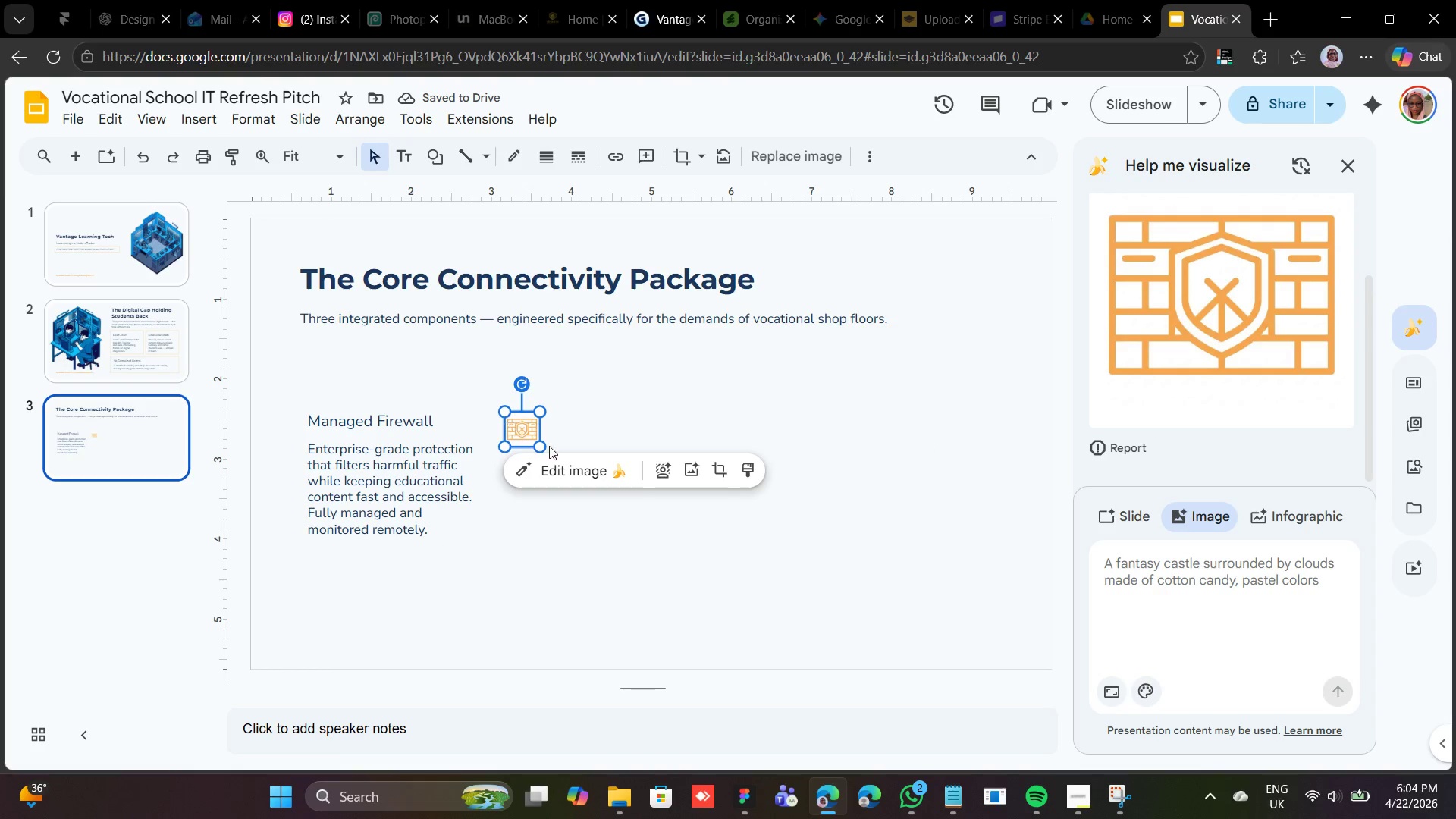 
wait(5.25)
 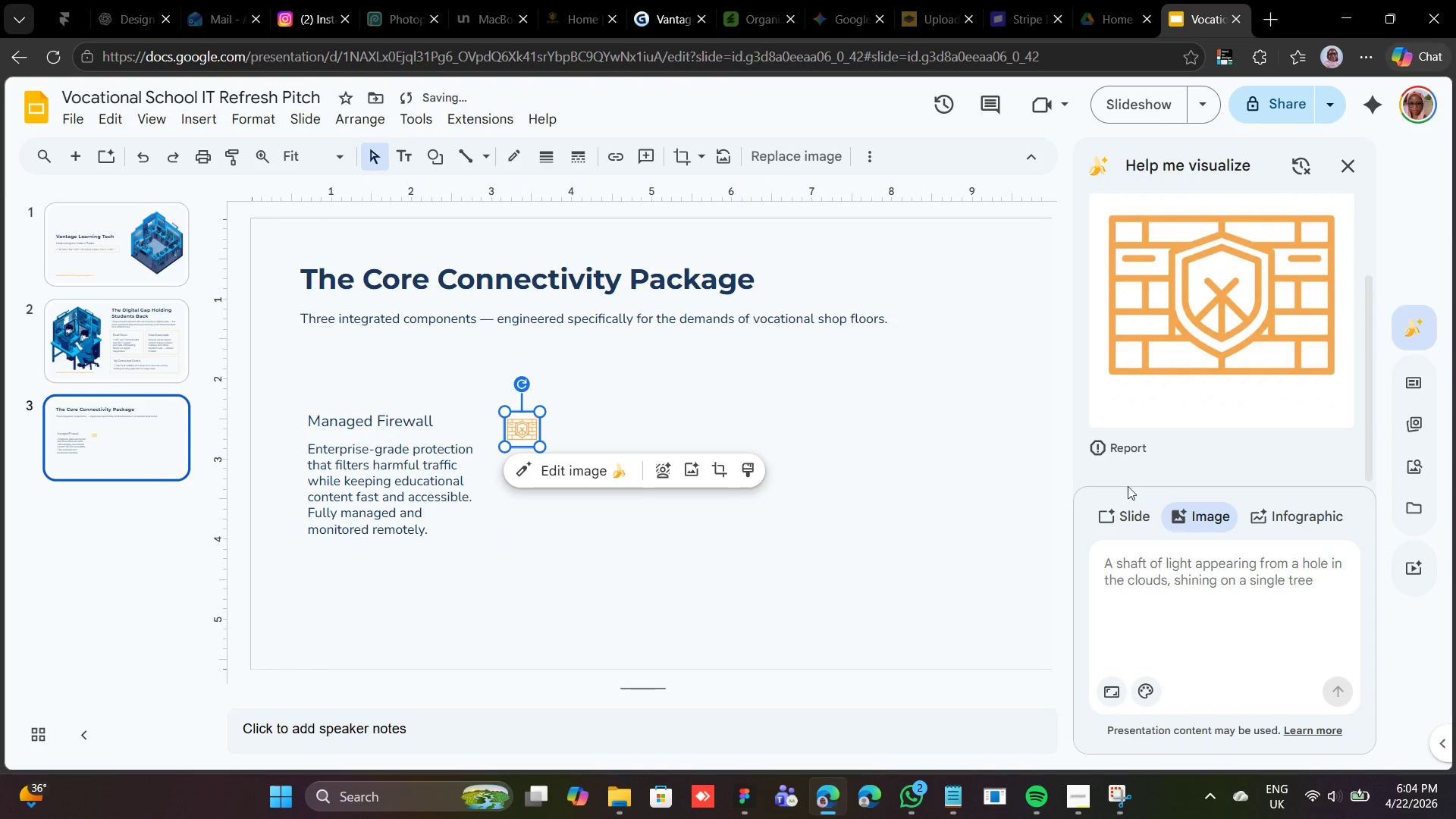 
left_click_drag(start_coordinate=[527, 434], to_coordinate=[330, 391])
 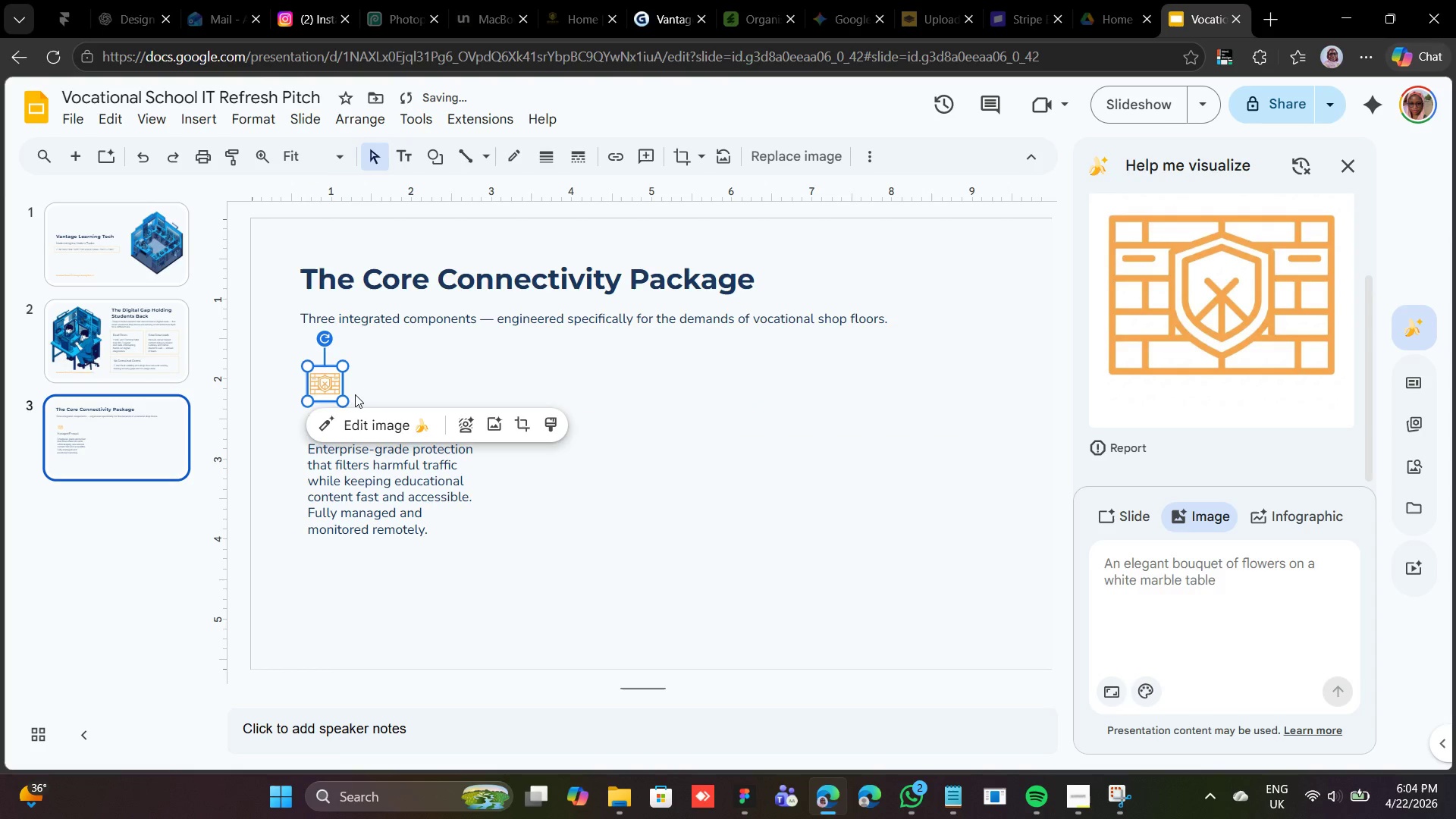 
hold_key(key=ShiftLeft, duration=3.23)
left_click_drag(start_coordinate=[344, 398], to_coordinate=[334, 381])
 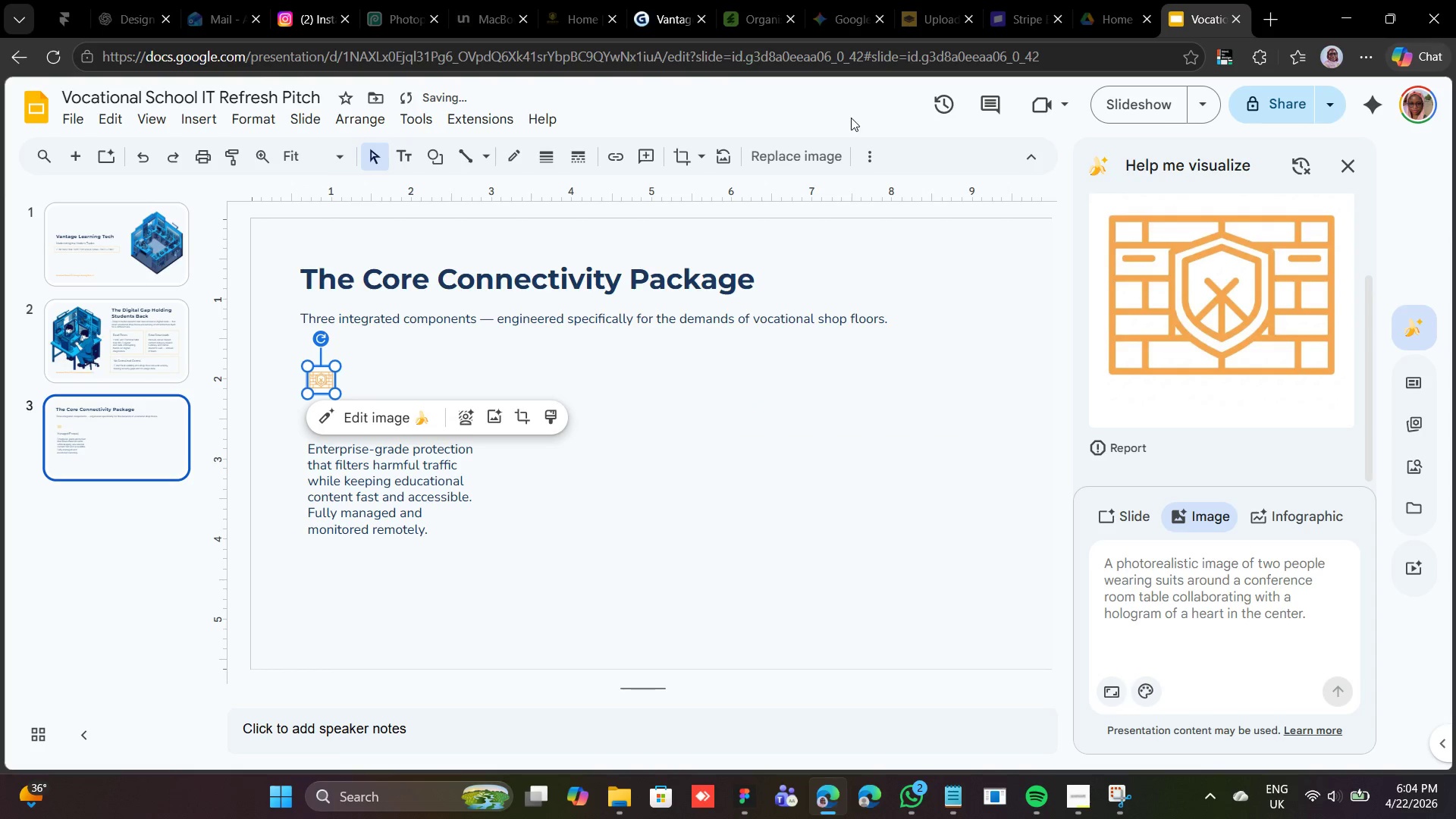 
left_click([871, 157])
 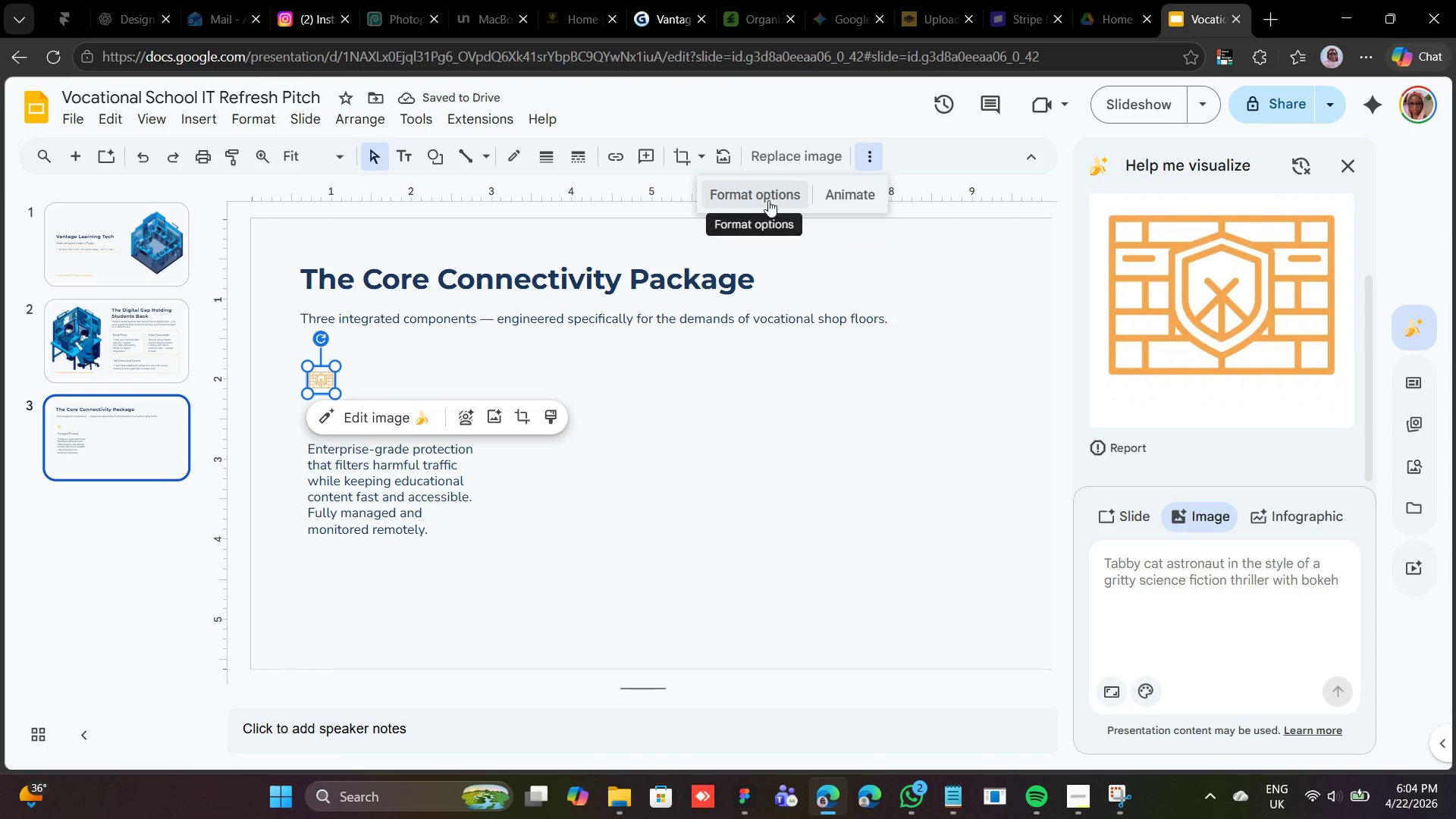 
left_click([753, 197])
 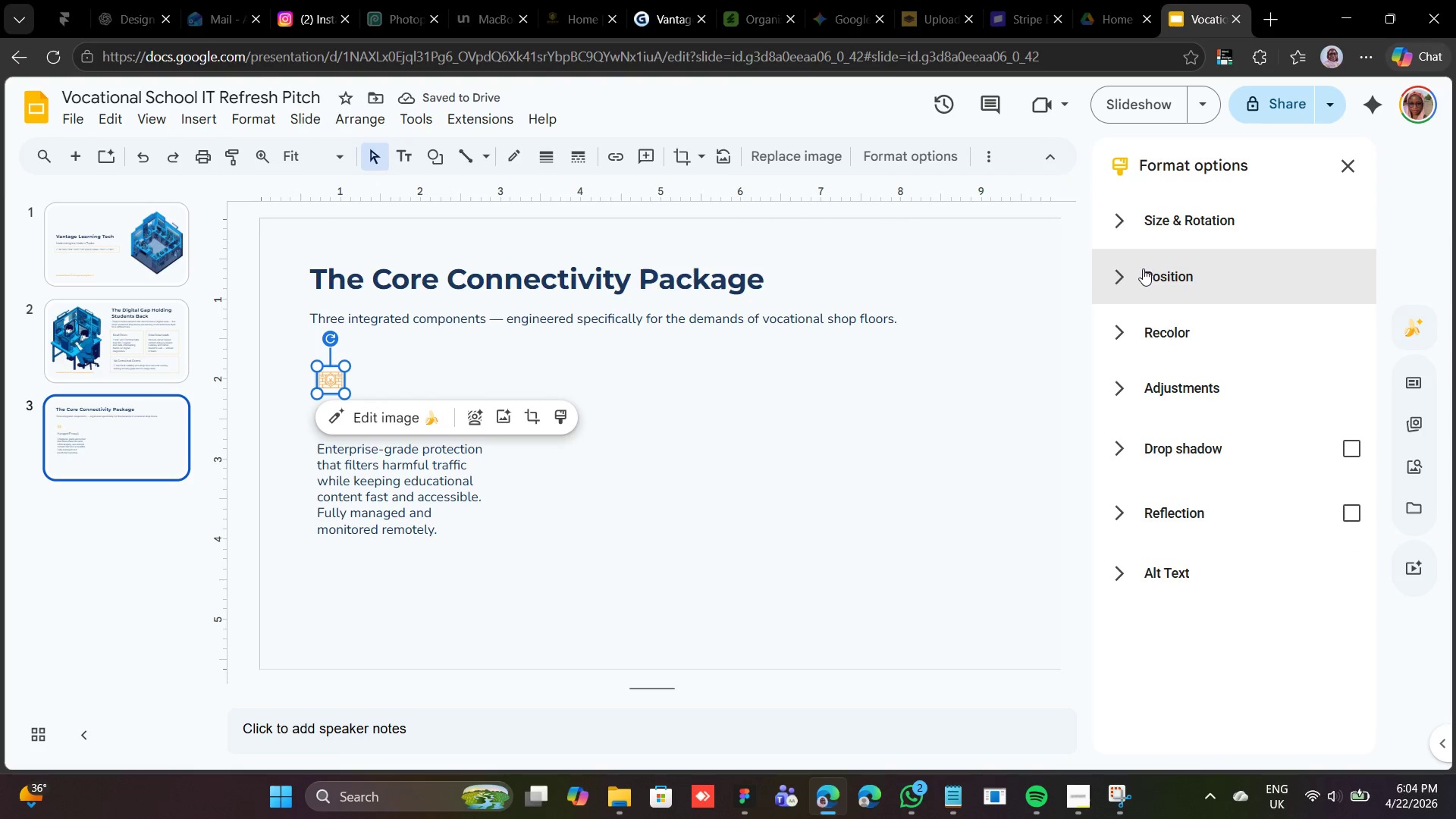 
left_click([1154, 207])
 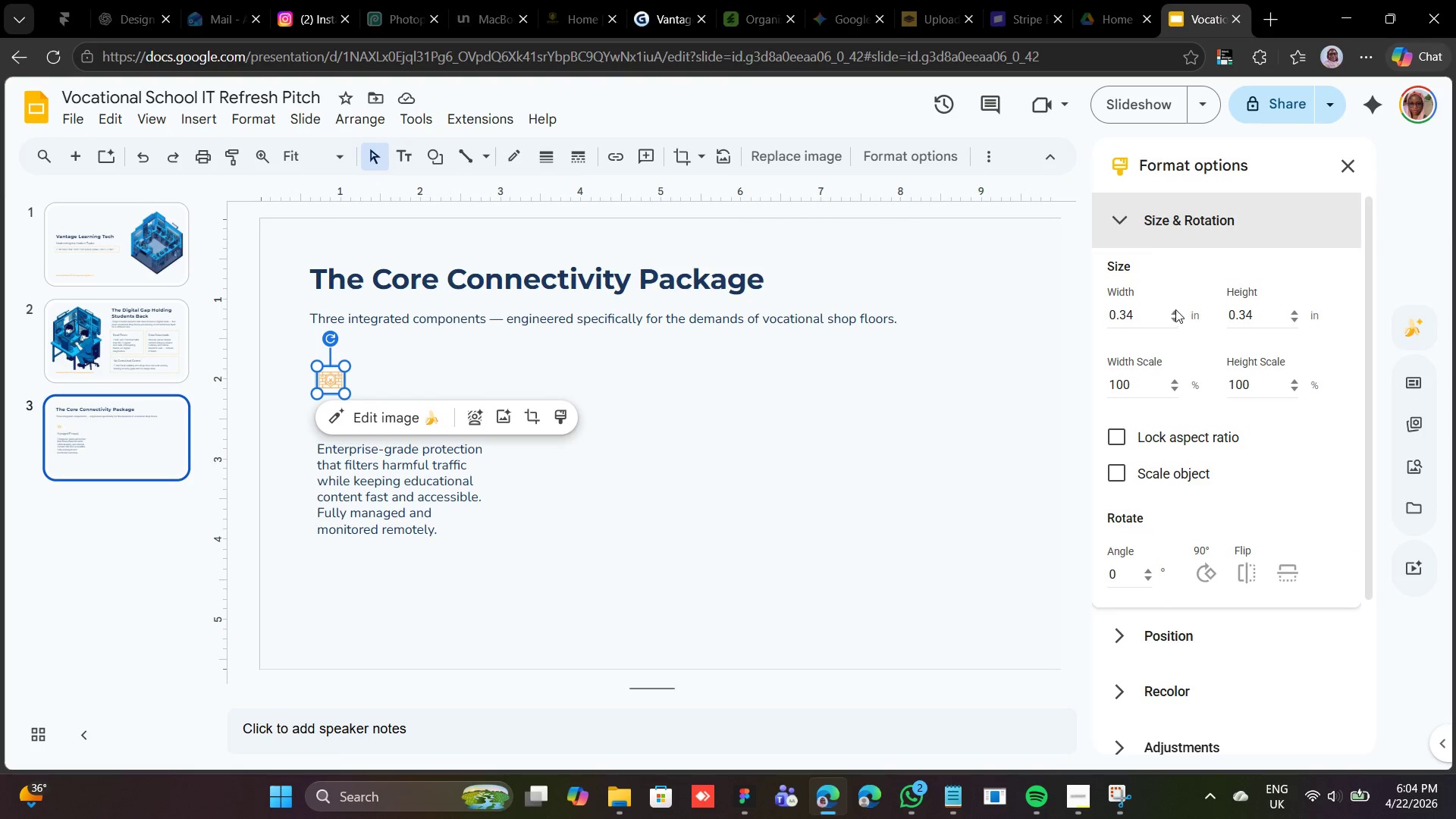 
wait(6.62)
 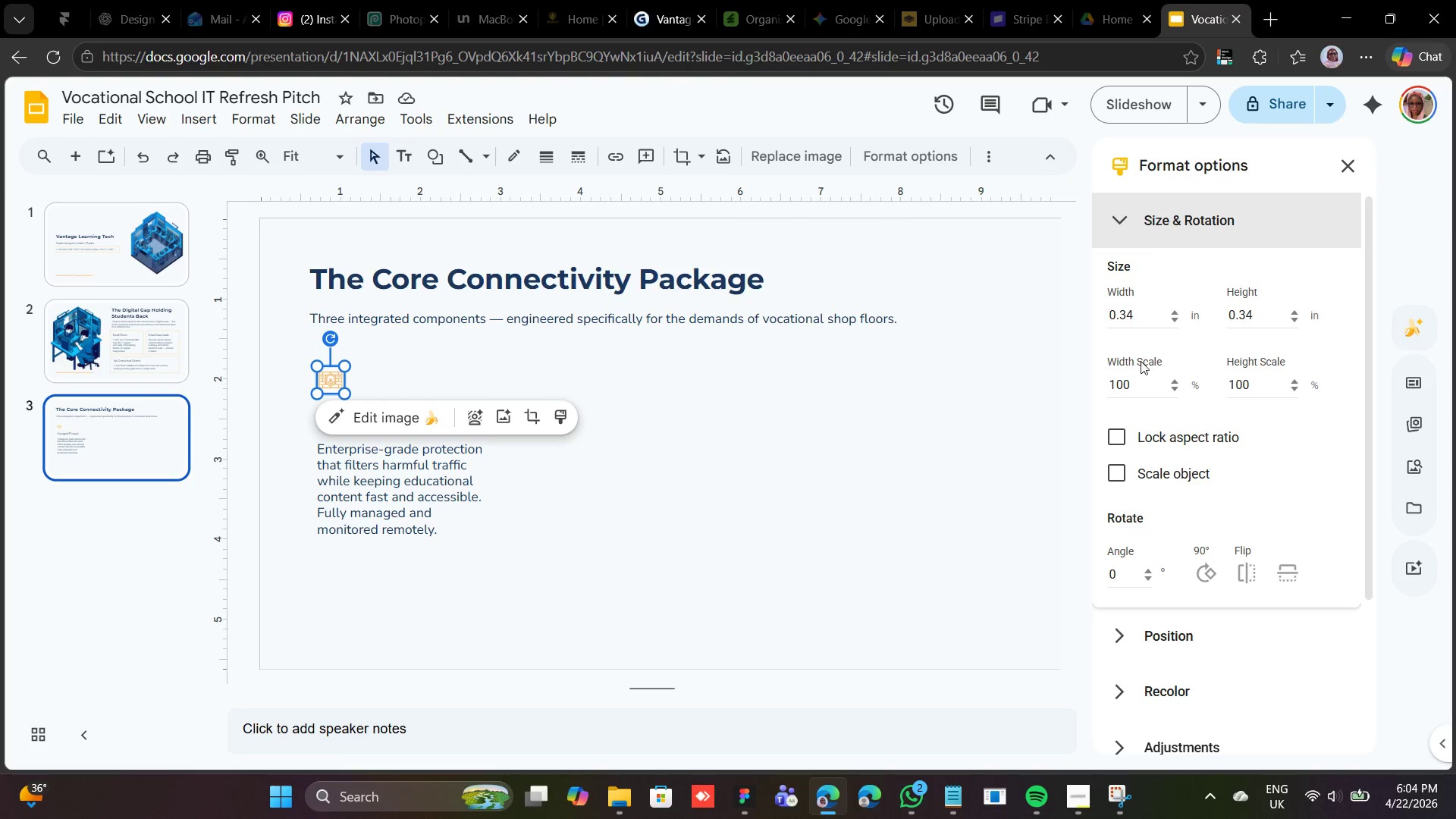 
scroll: coordinate [1254, 498], scroll_direction: down, amount: 2.0
 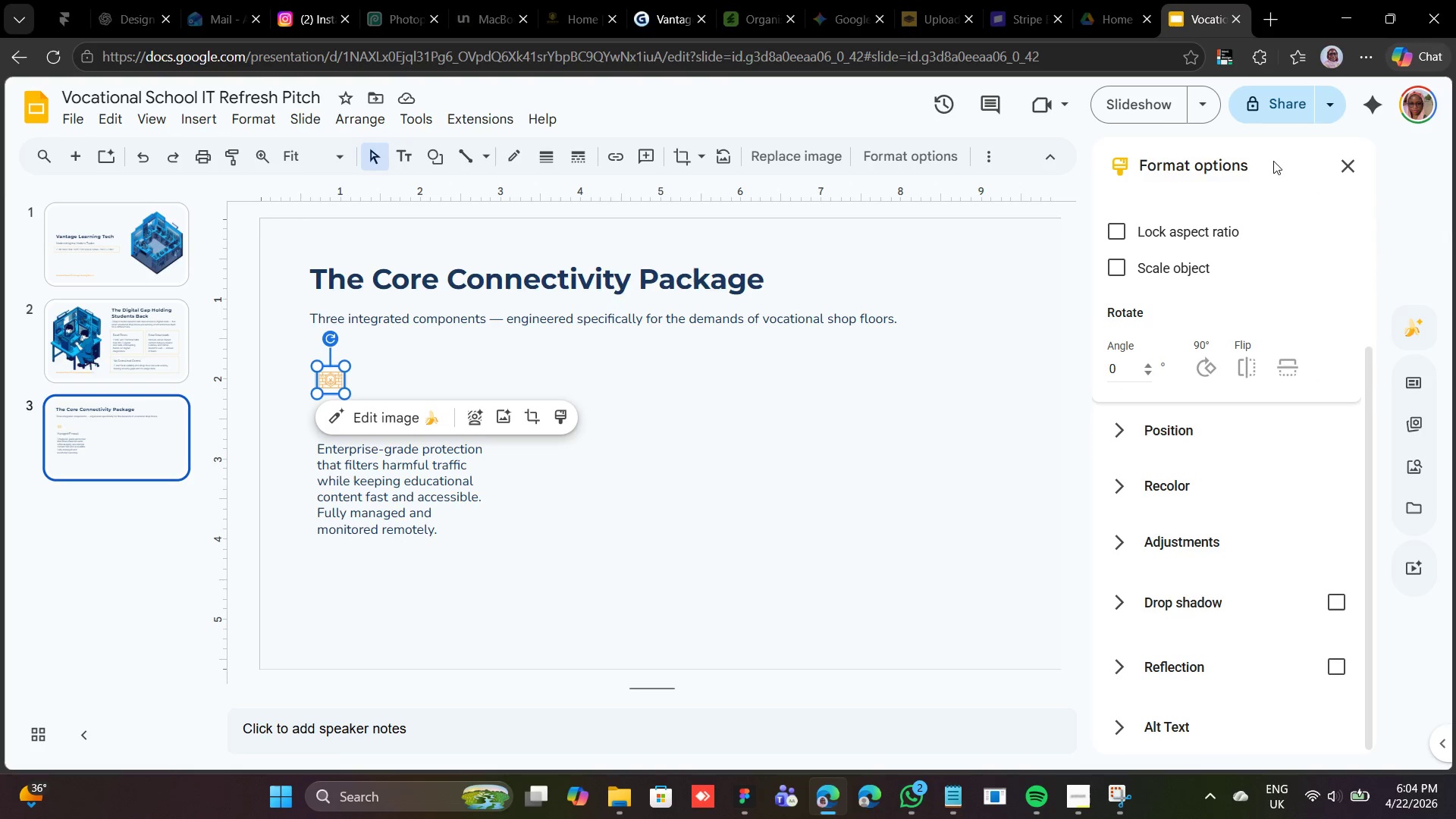 
left_click([1343, 167])
 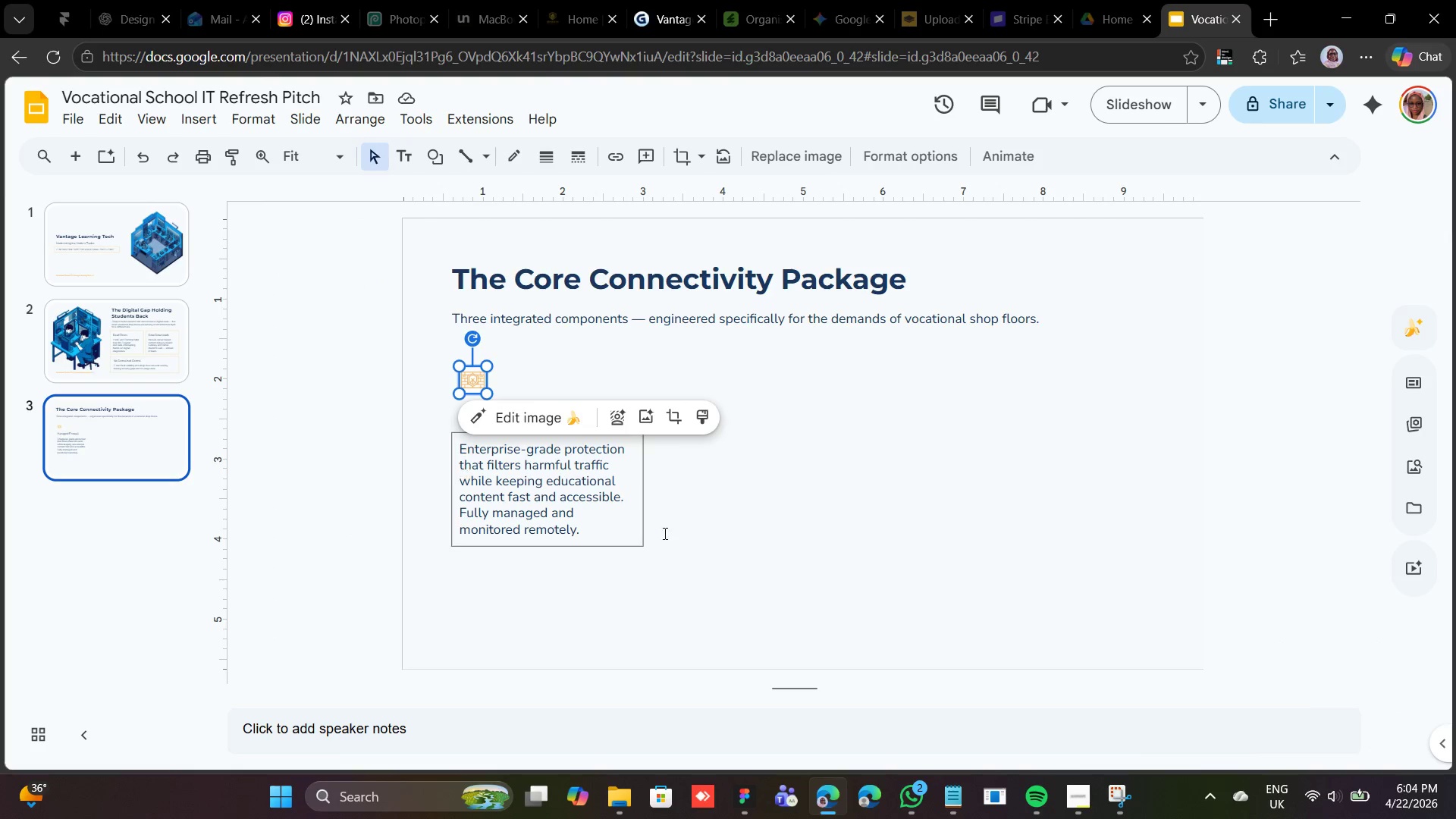 
left_click([733, 518])
 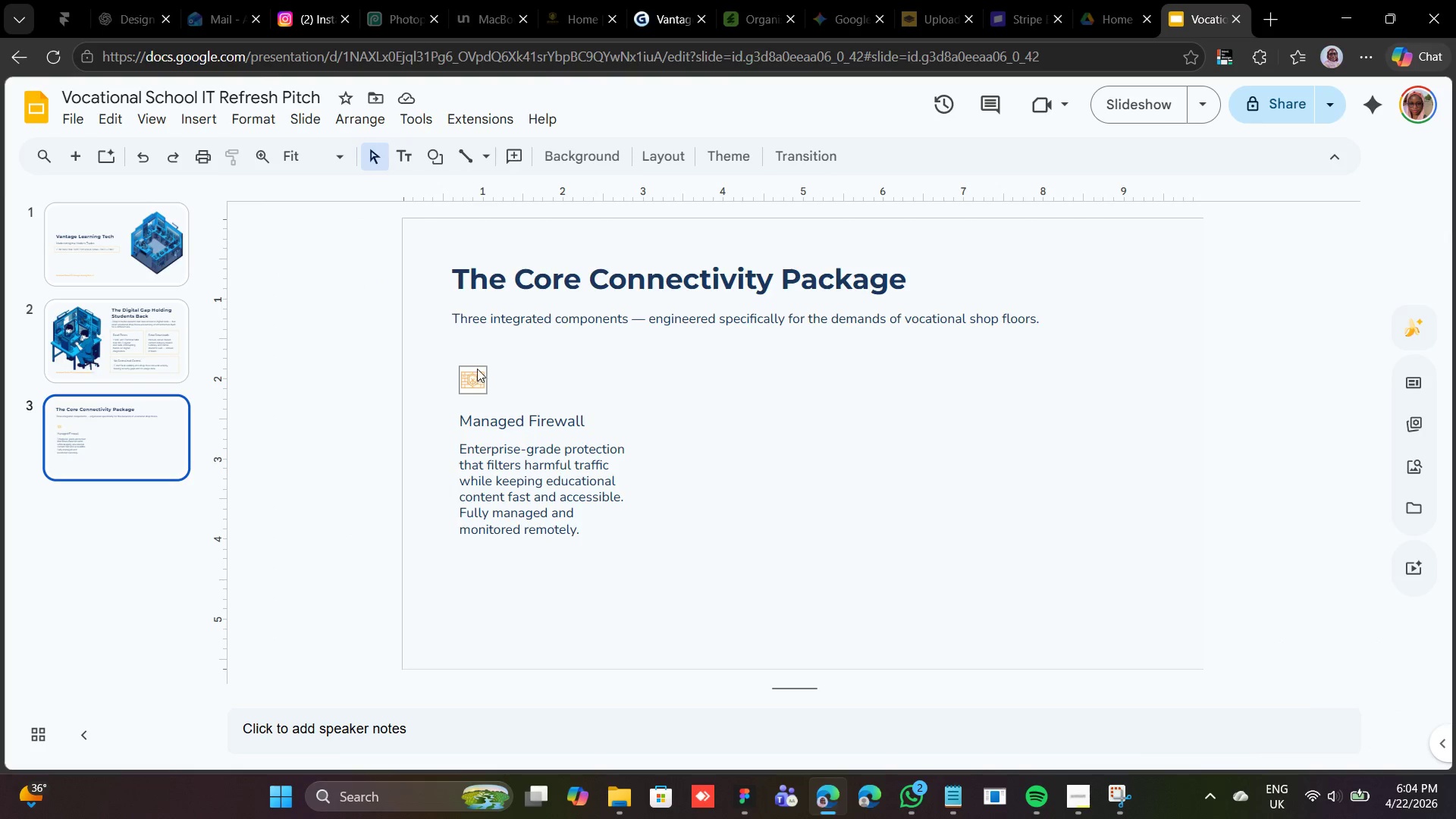 
left_click([476, 369])
 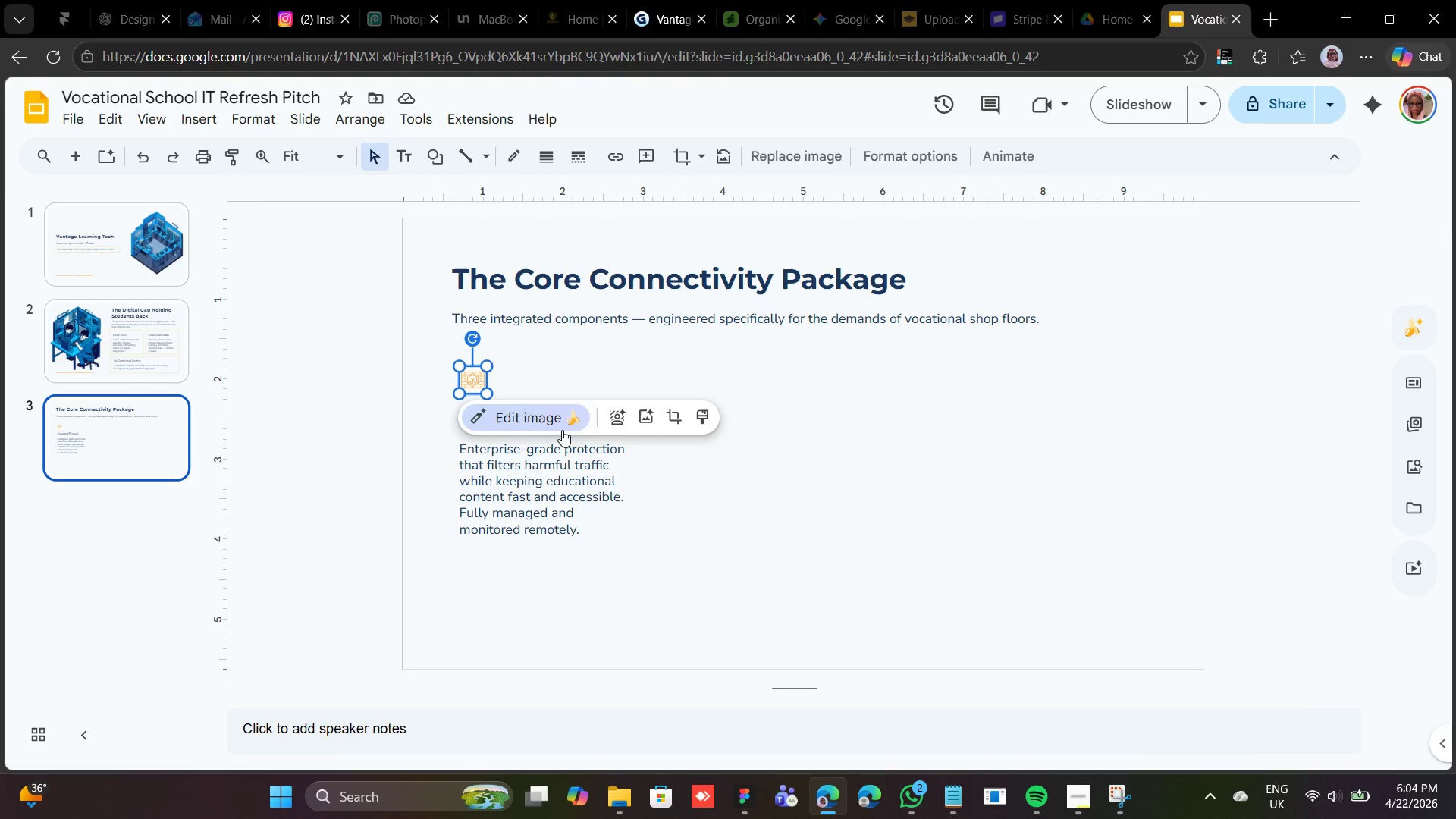 
left_click([619, 421])
 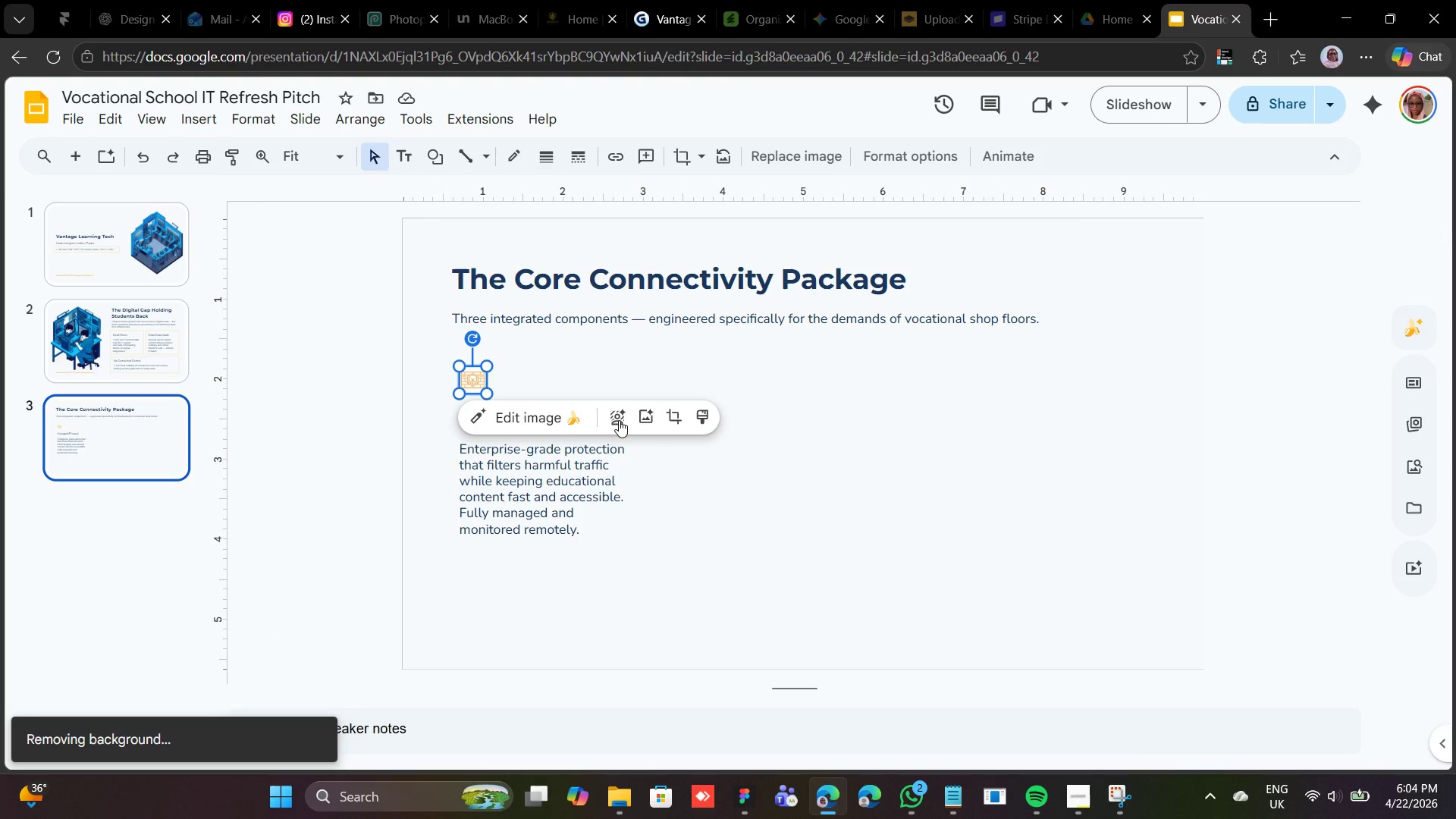 
mouse_move([508, 390])
 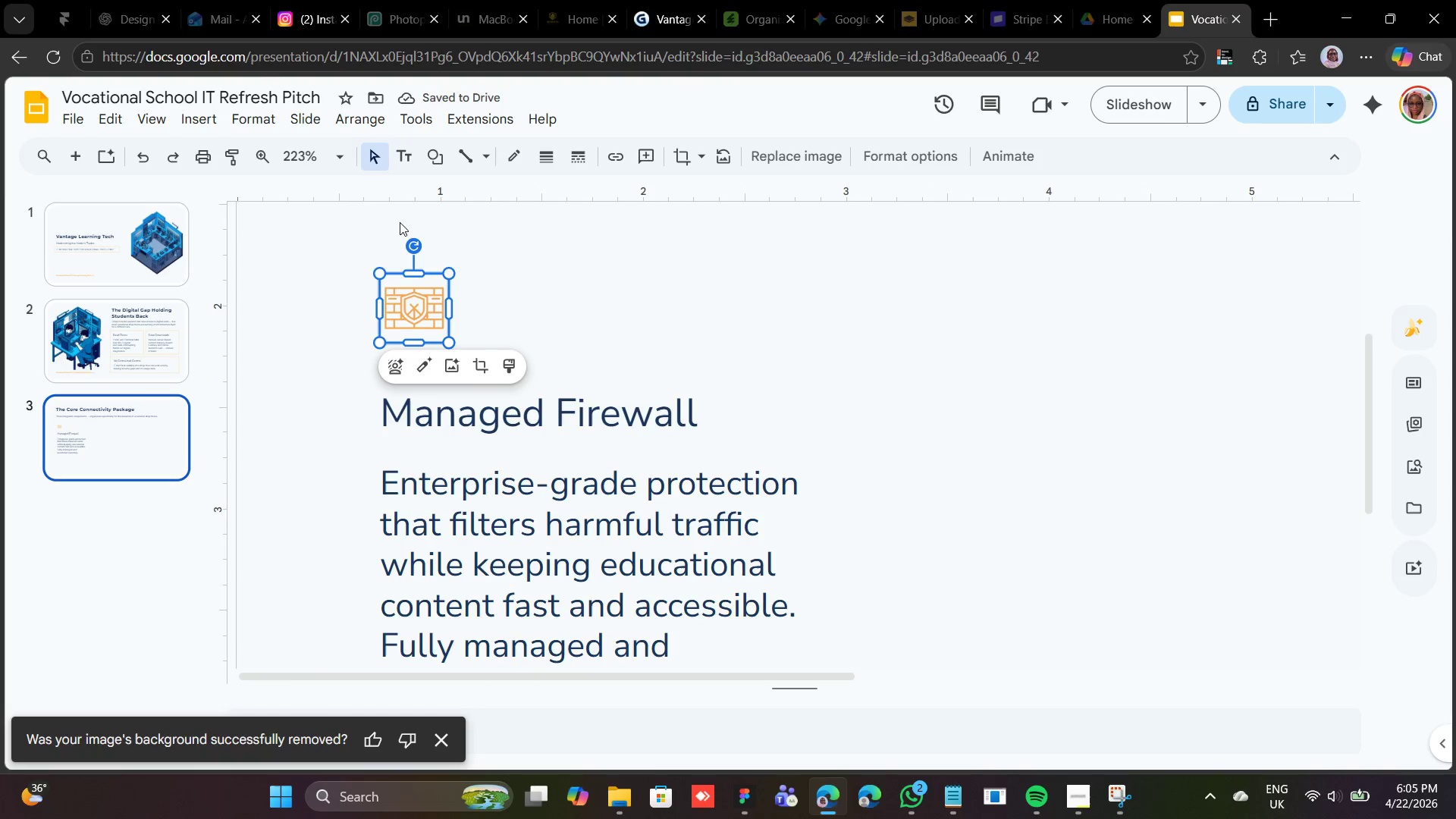 
left_click_drag(start_coordinate=[413, 301], to_coordinate=[411, 324])
 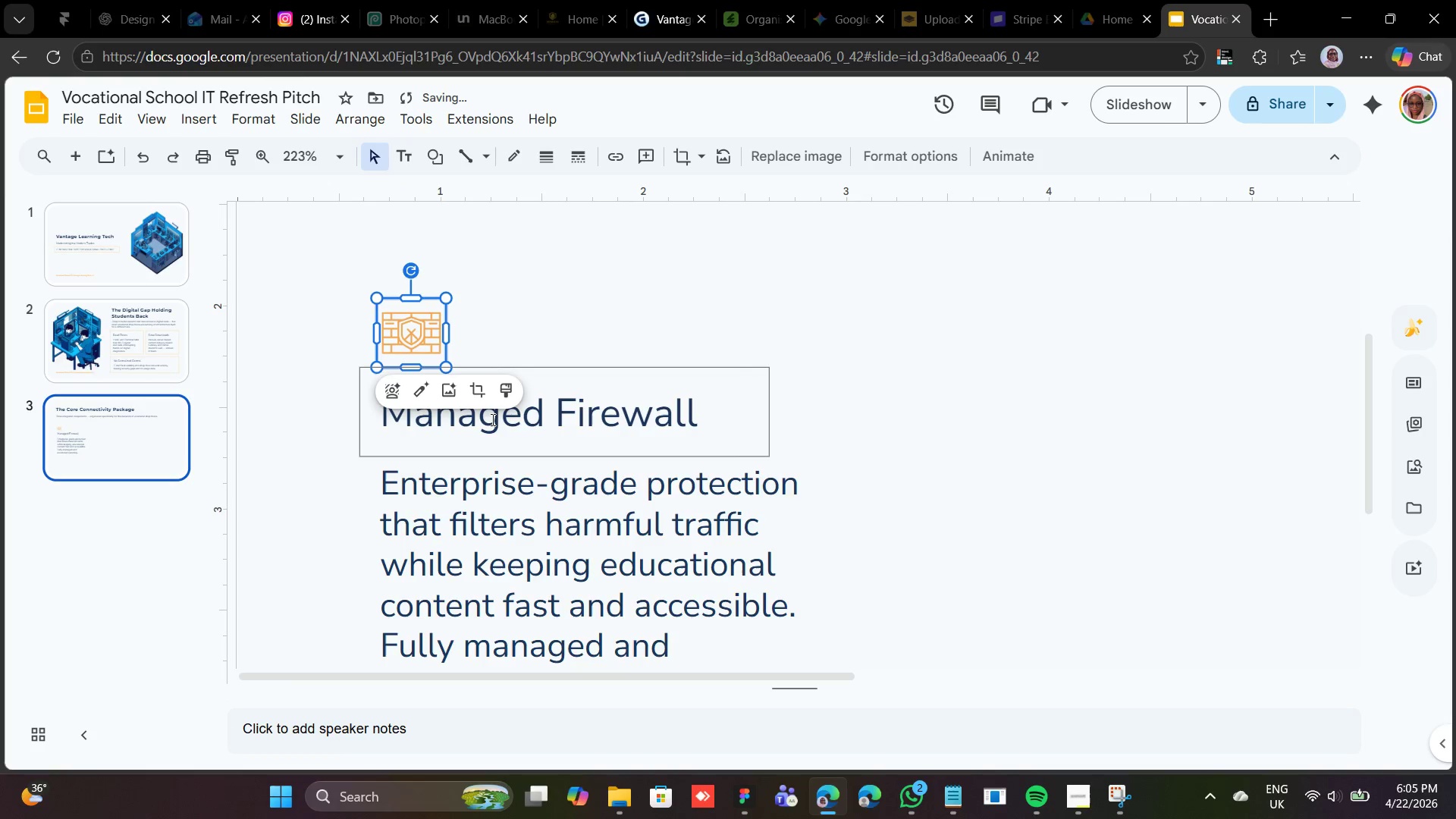 
hold_key(key=ShiftLeft, duration=1.38)
left_click([508, 433])
 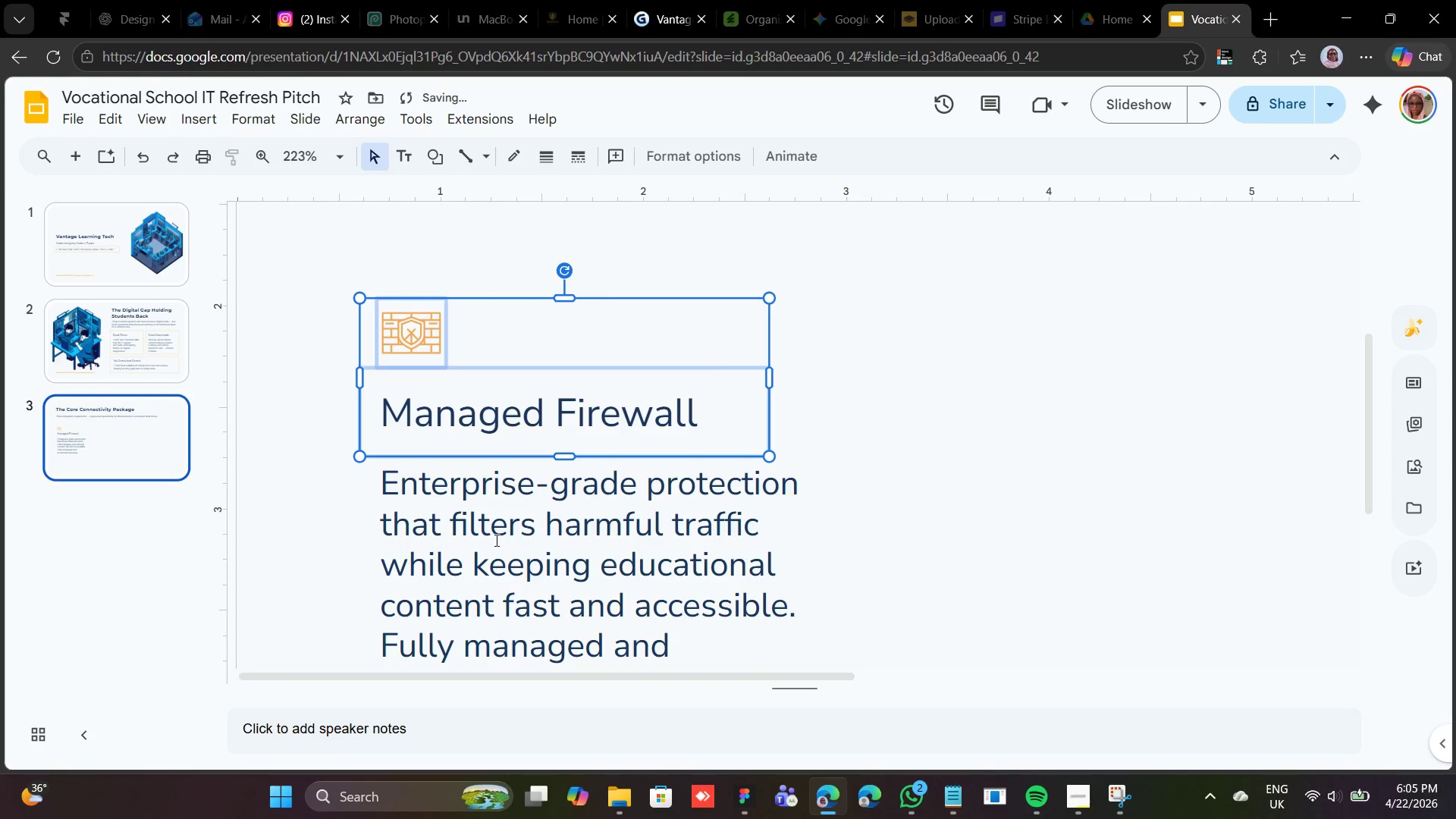 
left_click([495, 540])
 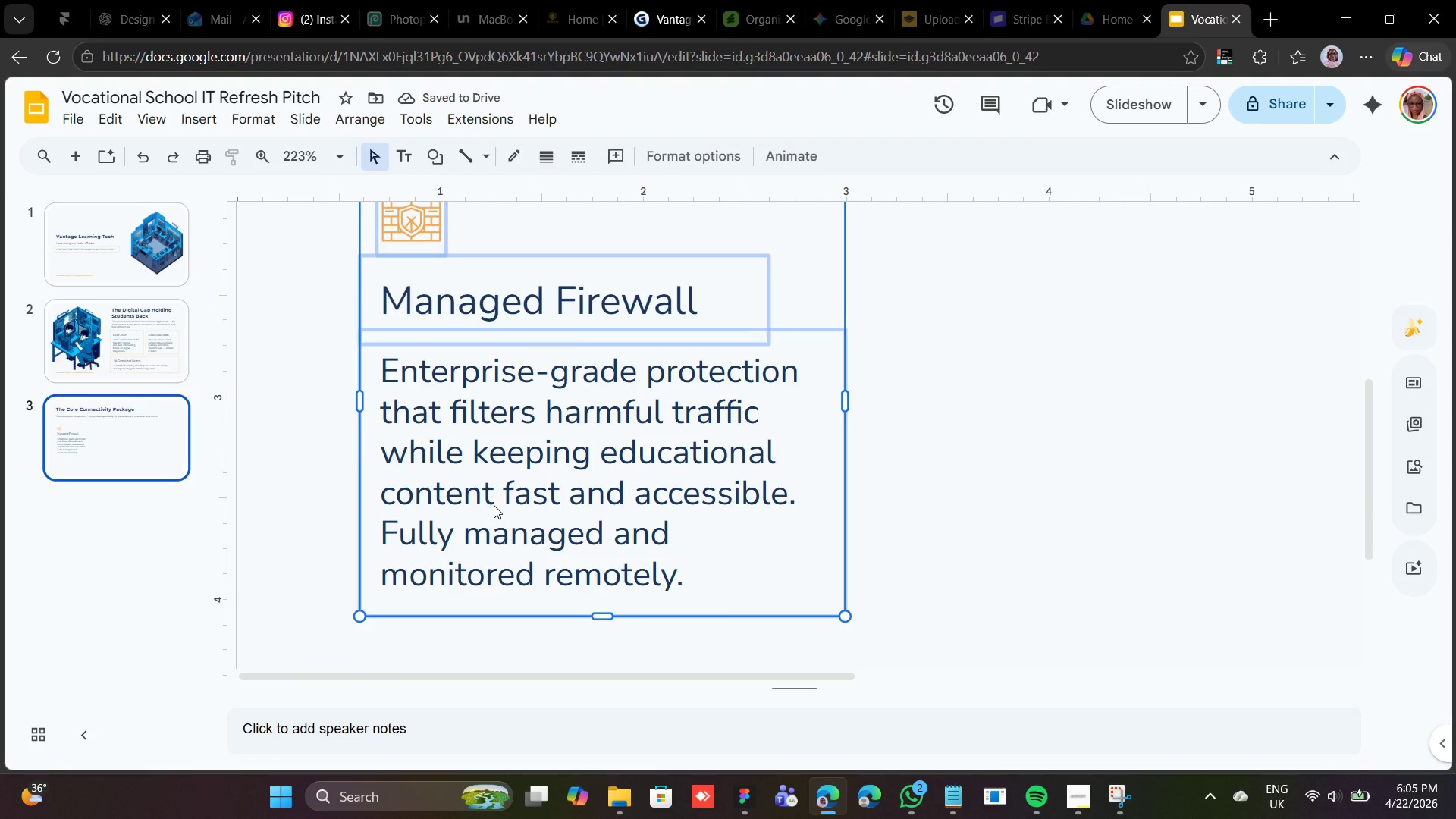 
right_click([610, 329])
 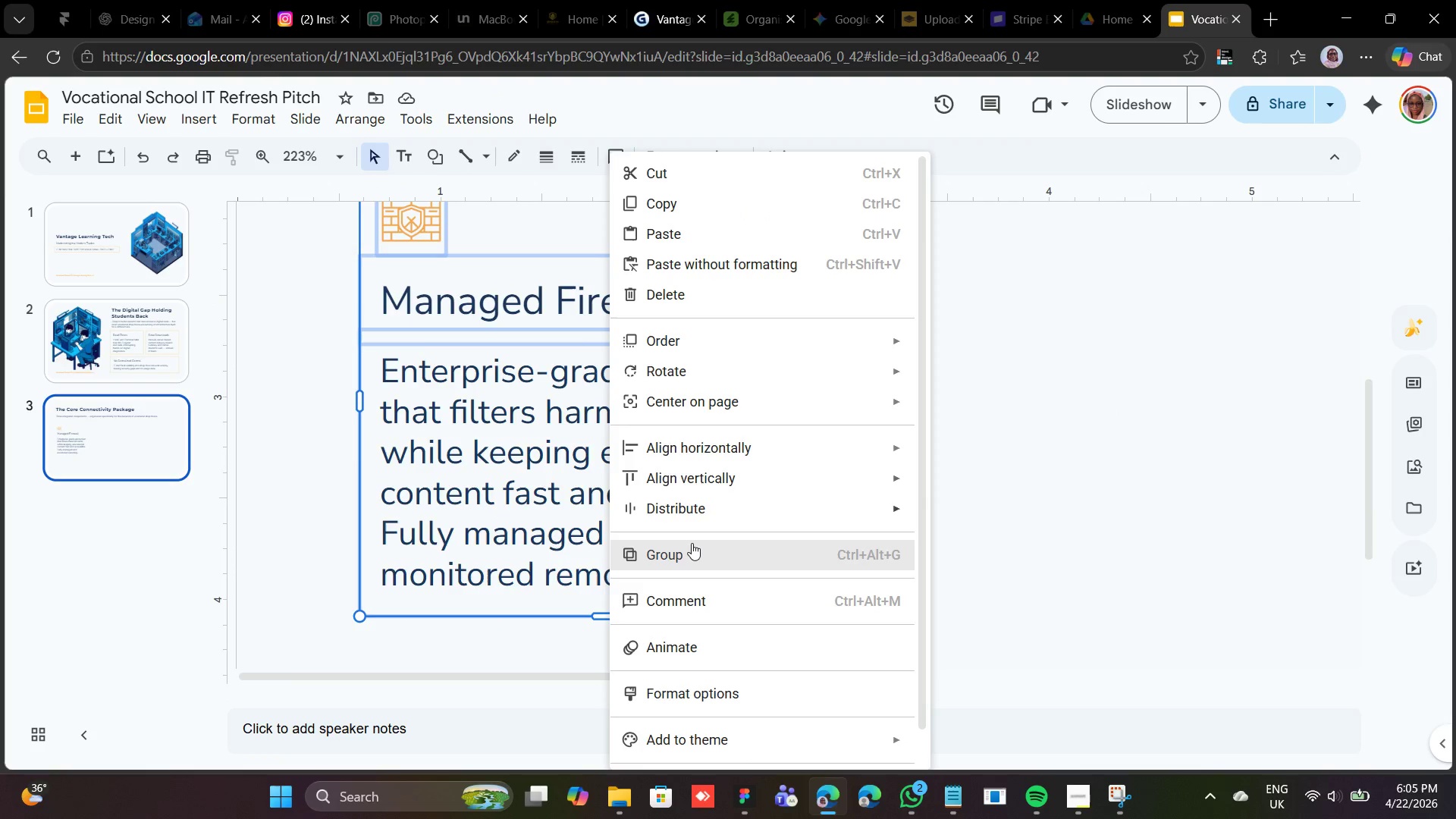 
left_click([692, 543])
 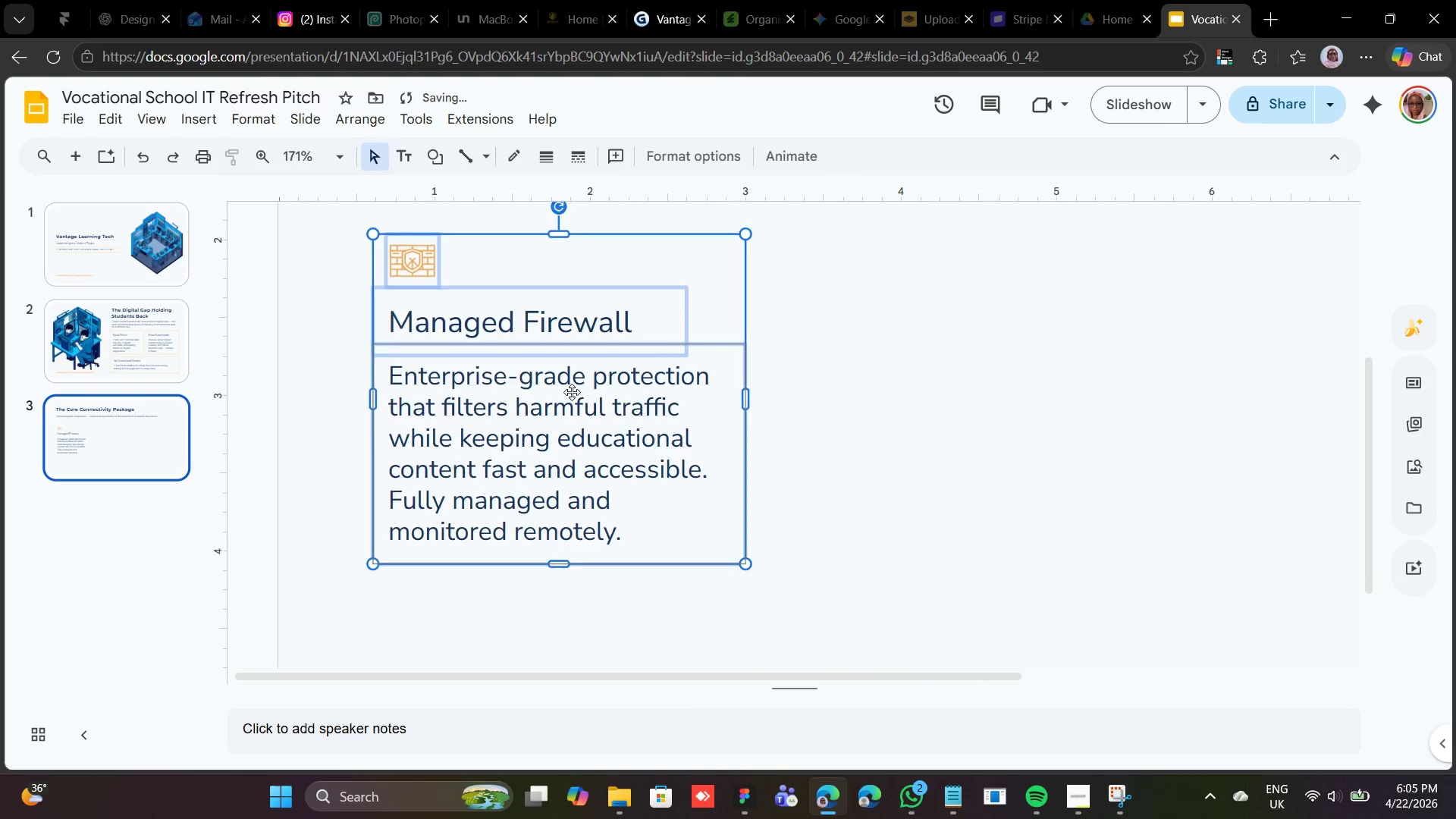 
key(Control+D)
 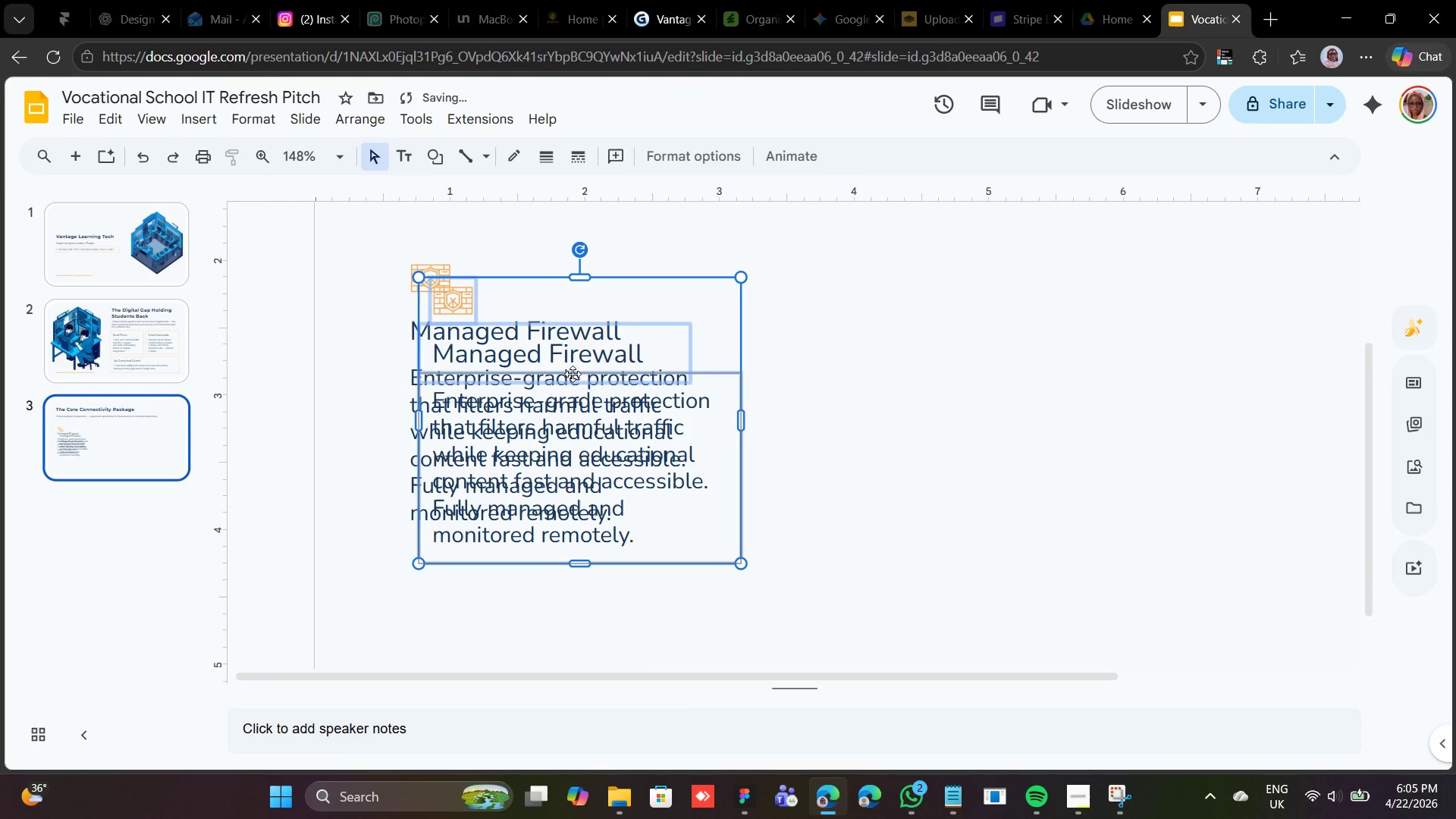 
left_click_drag(start_coordinate=[569, 376], to_coordinate=[937, 354])
 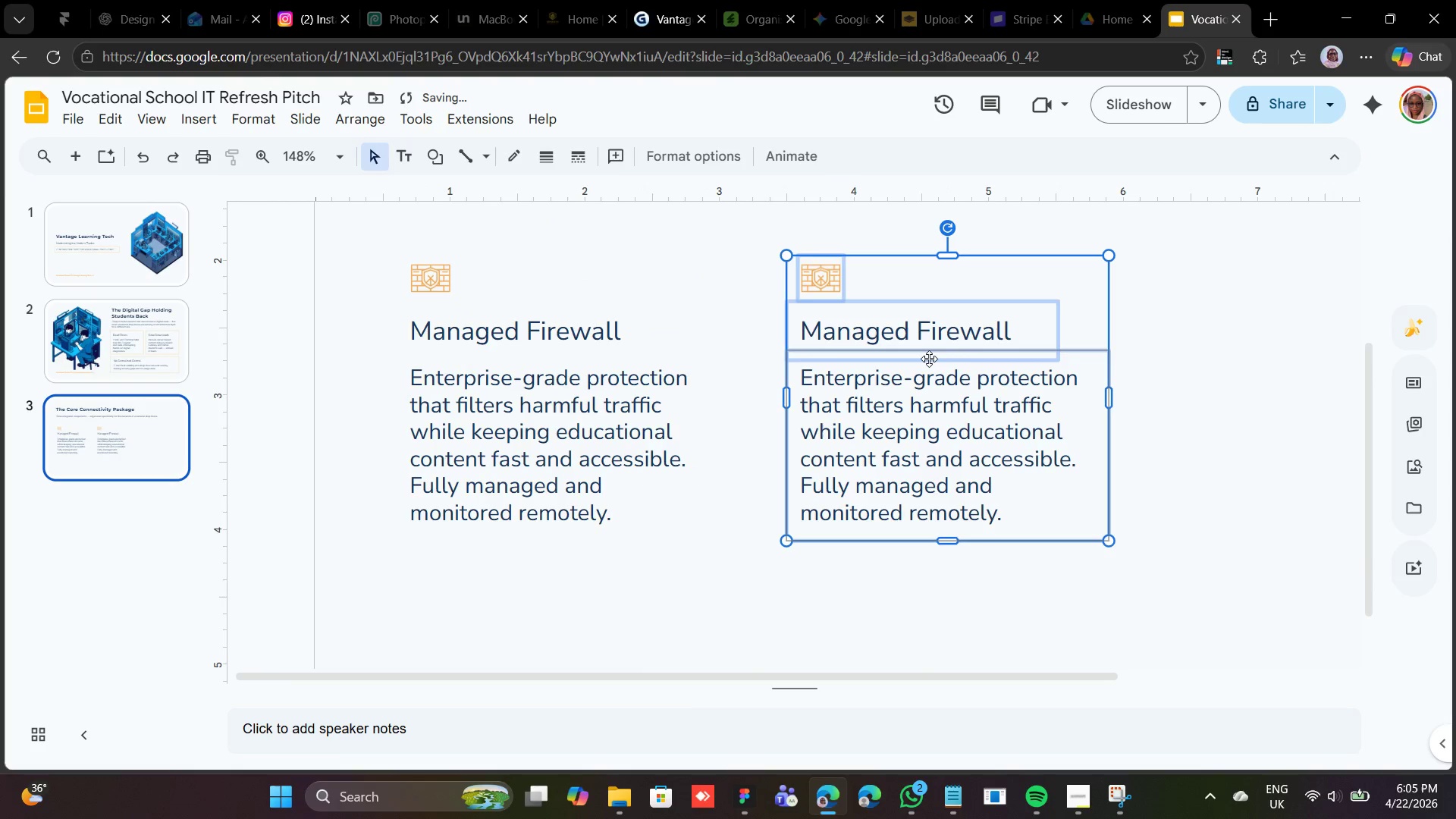 
left_click_drag(start_coordinate=[929, 359], to_coordinate=[930, 362])
 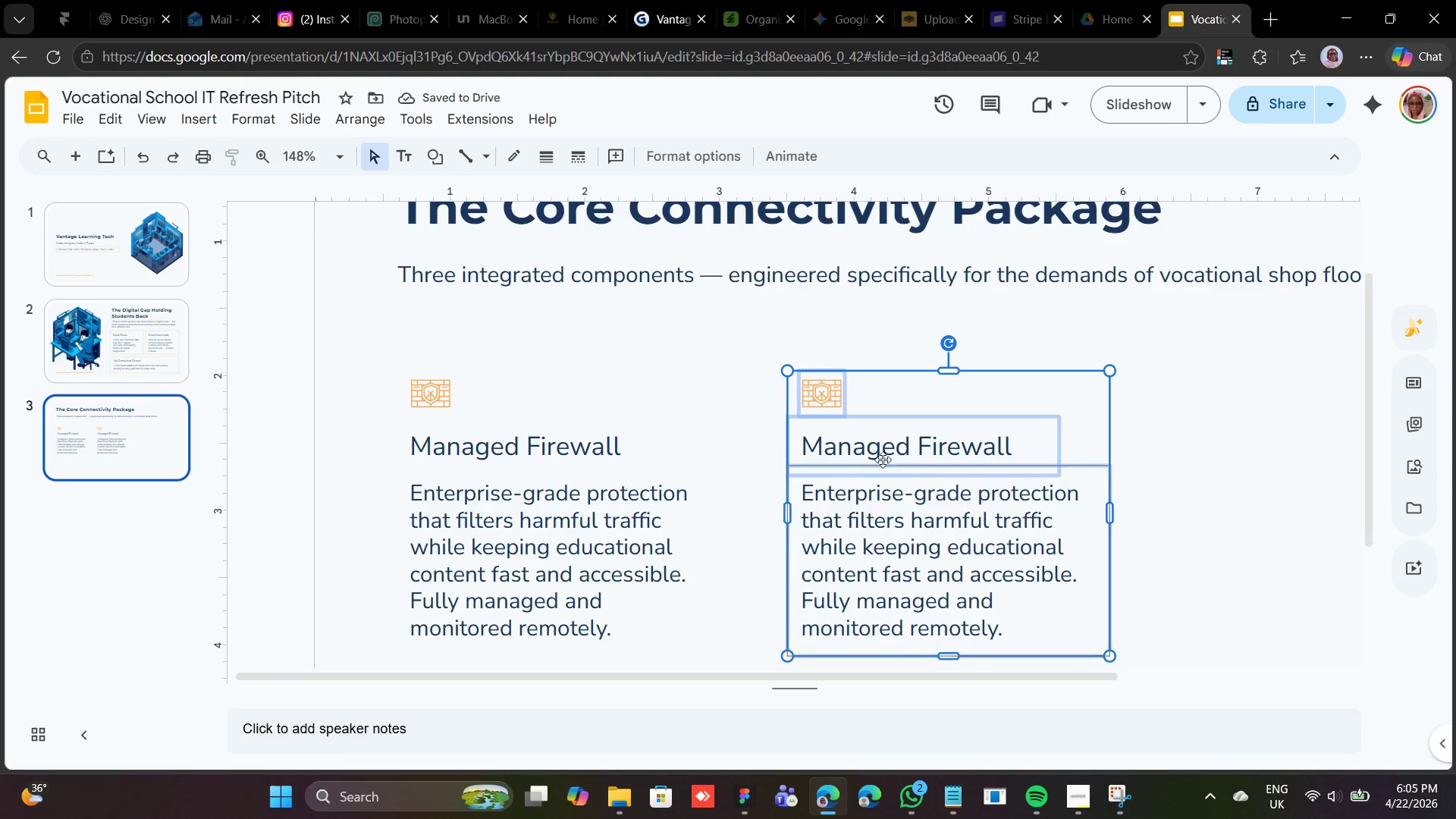 
wait(5.7)
 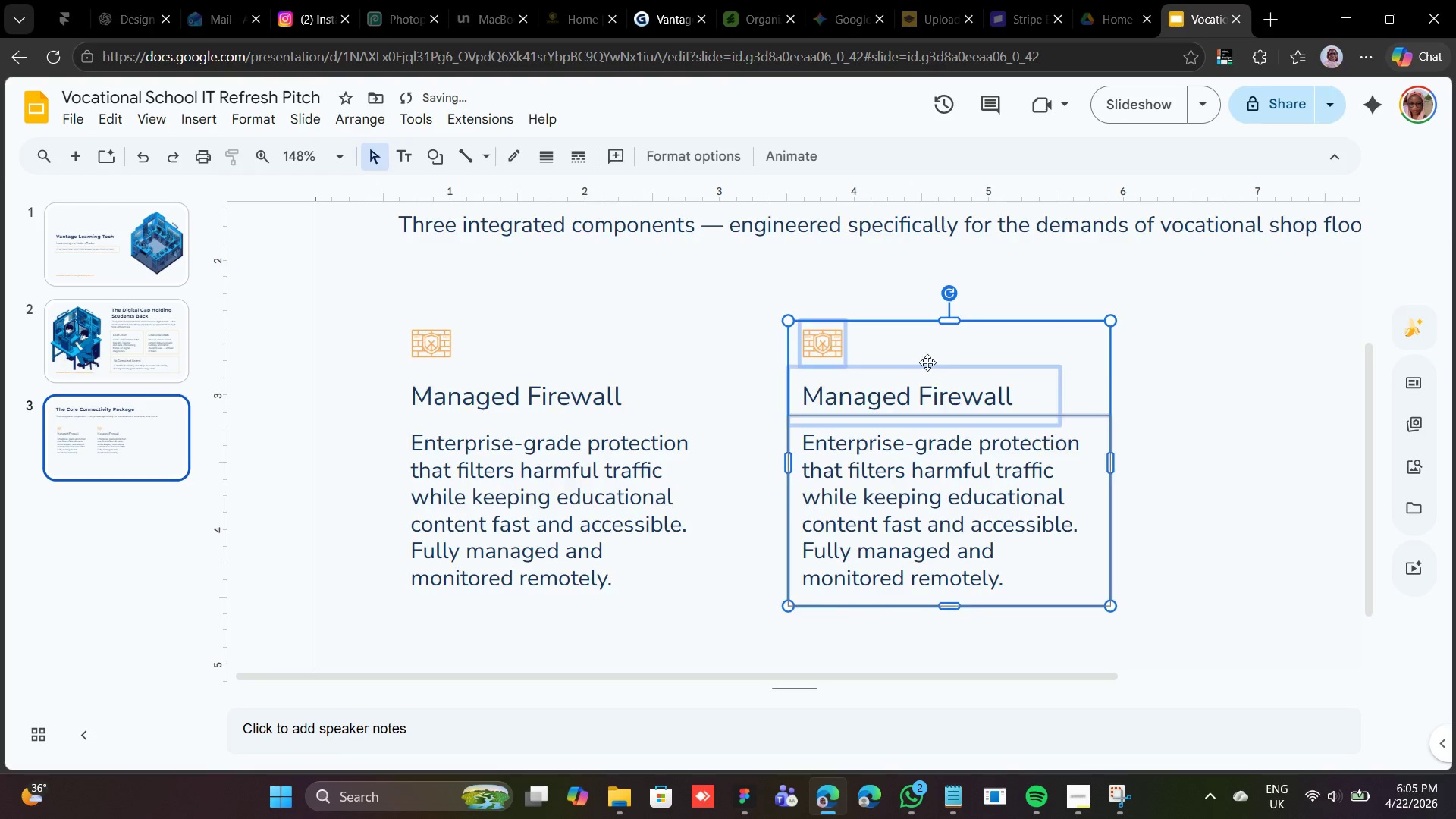 
left_click_drag(start_coordinate=[878, 466], to_coordinate=[855, 469])
 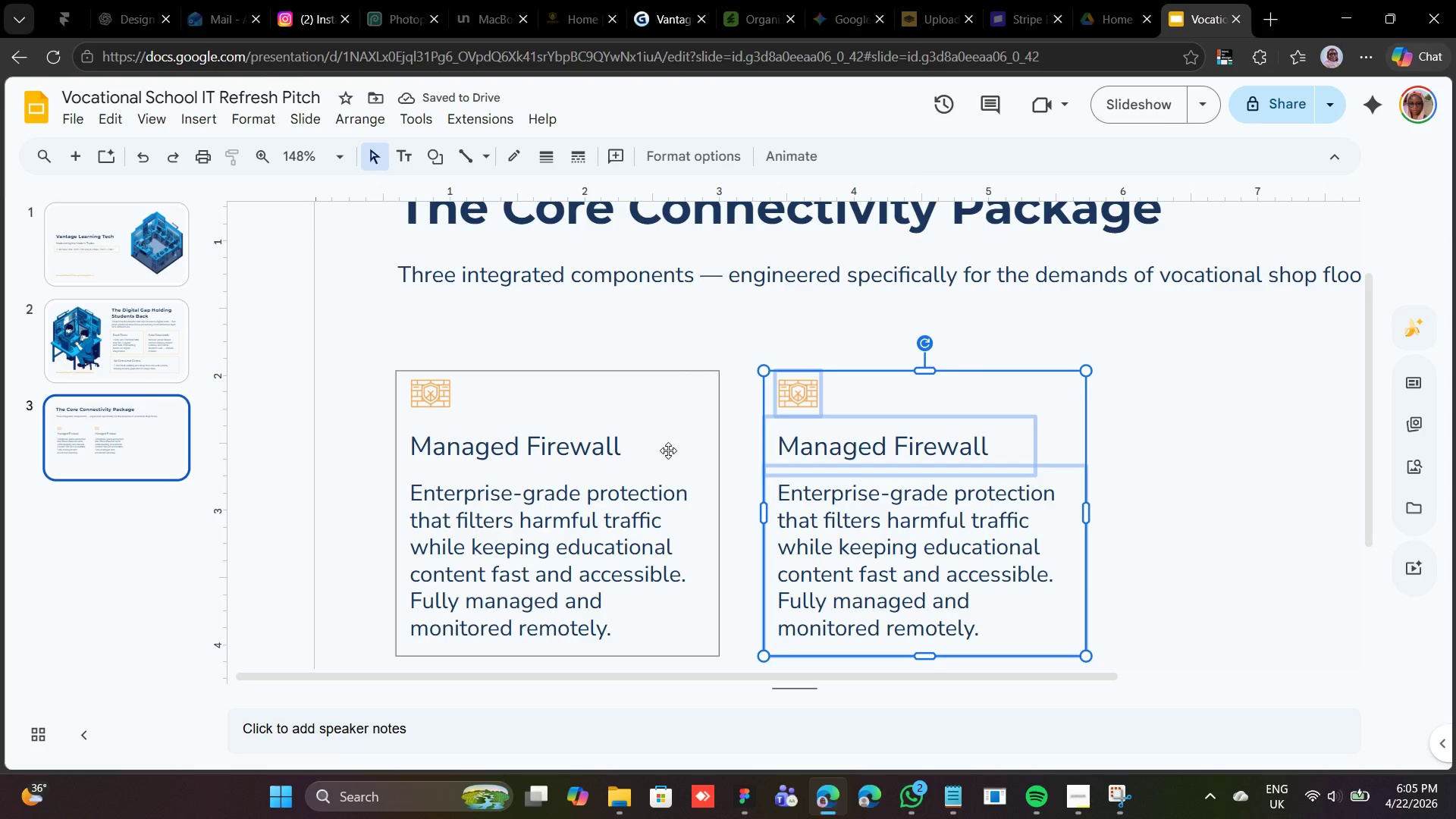 
left_click_drag(start_coordinate=[827, 467], to_coordinate=[821, 471])
 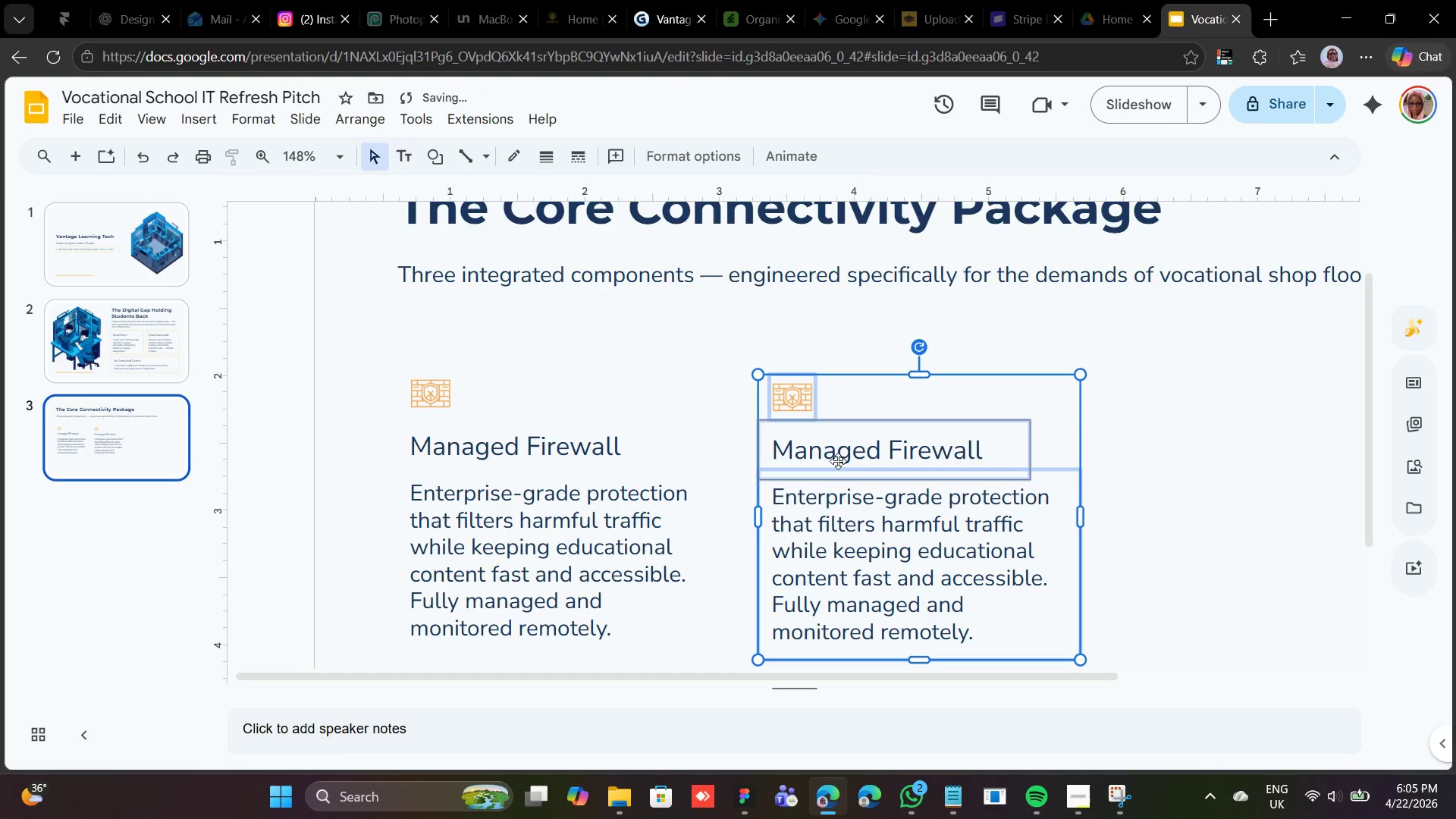 
left_click_drag(start_coordinate=[836, 471], to_coordinate=[829, 472])
 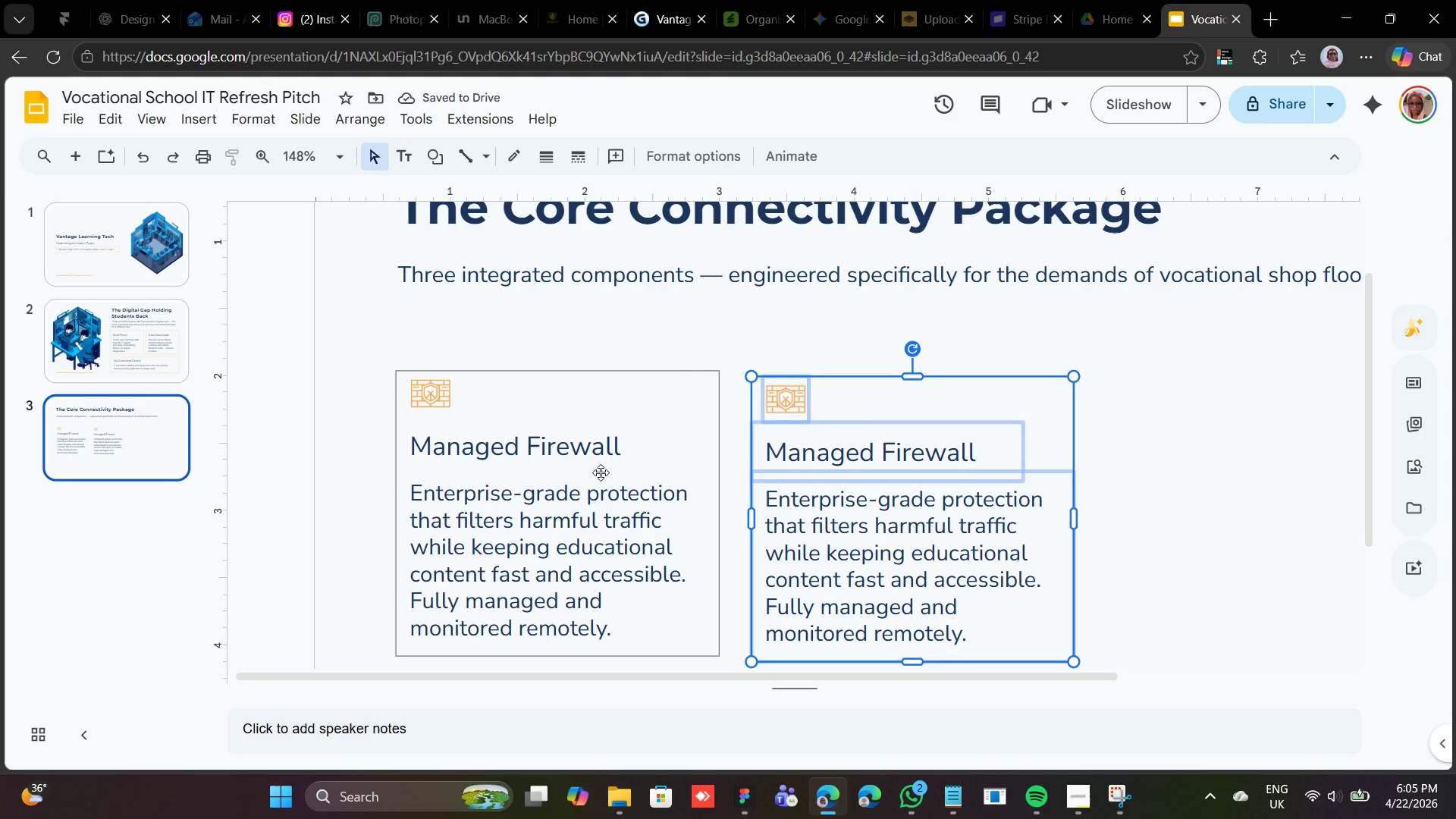 
key(ArrowUp)
 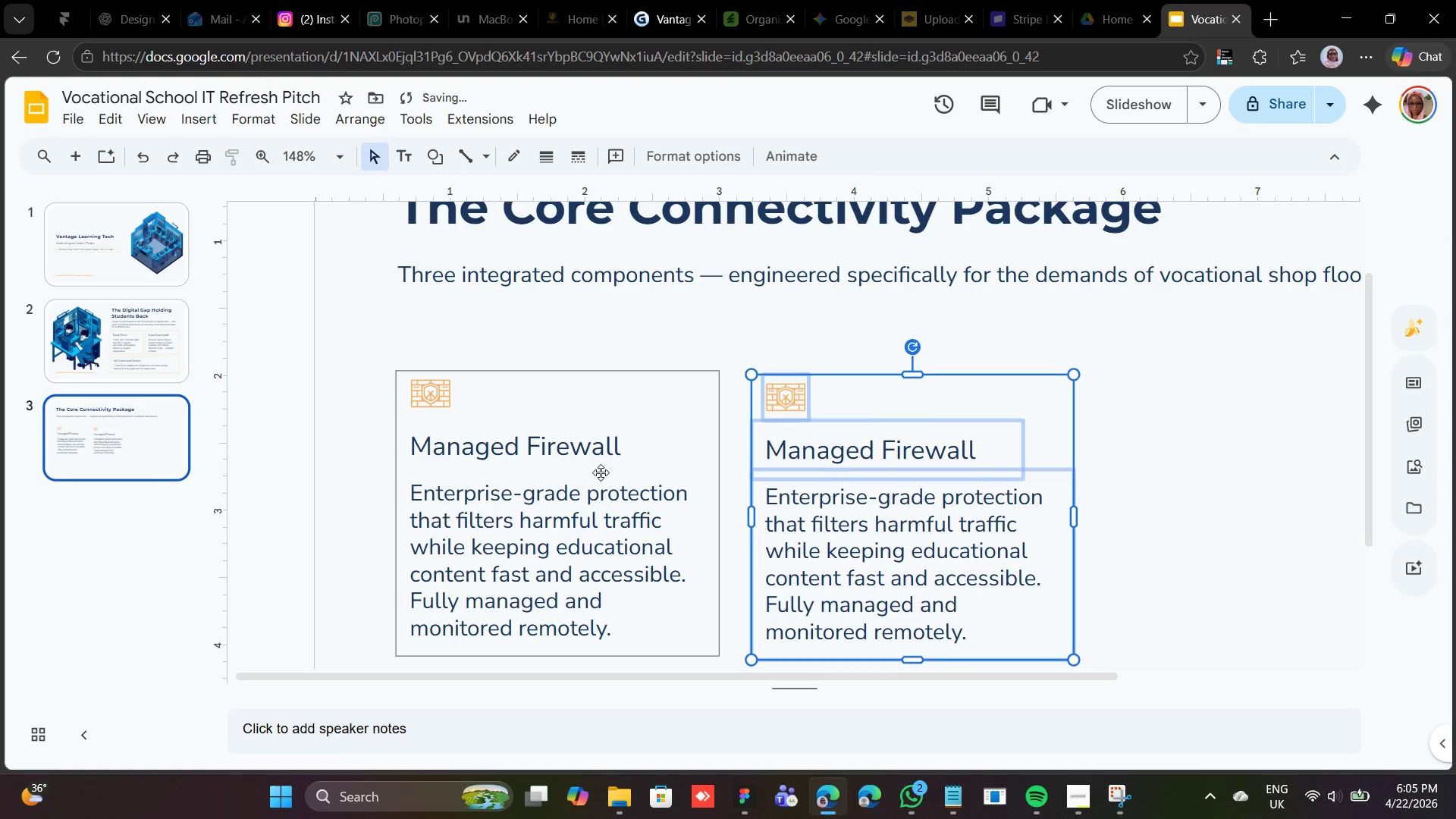 
key(ArrowUp)
 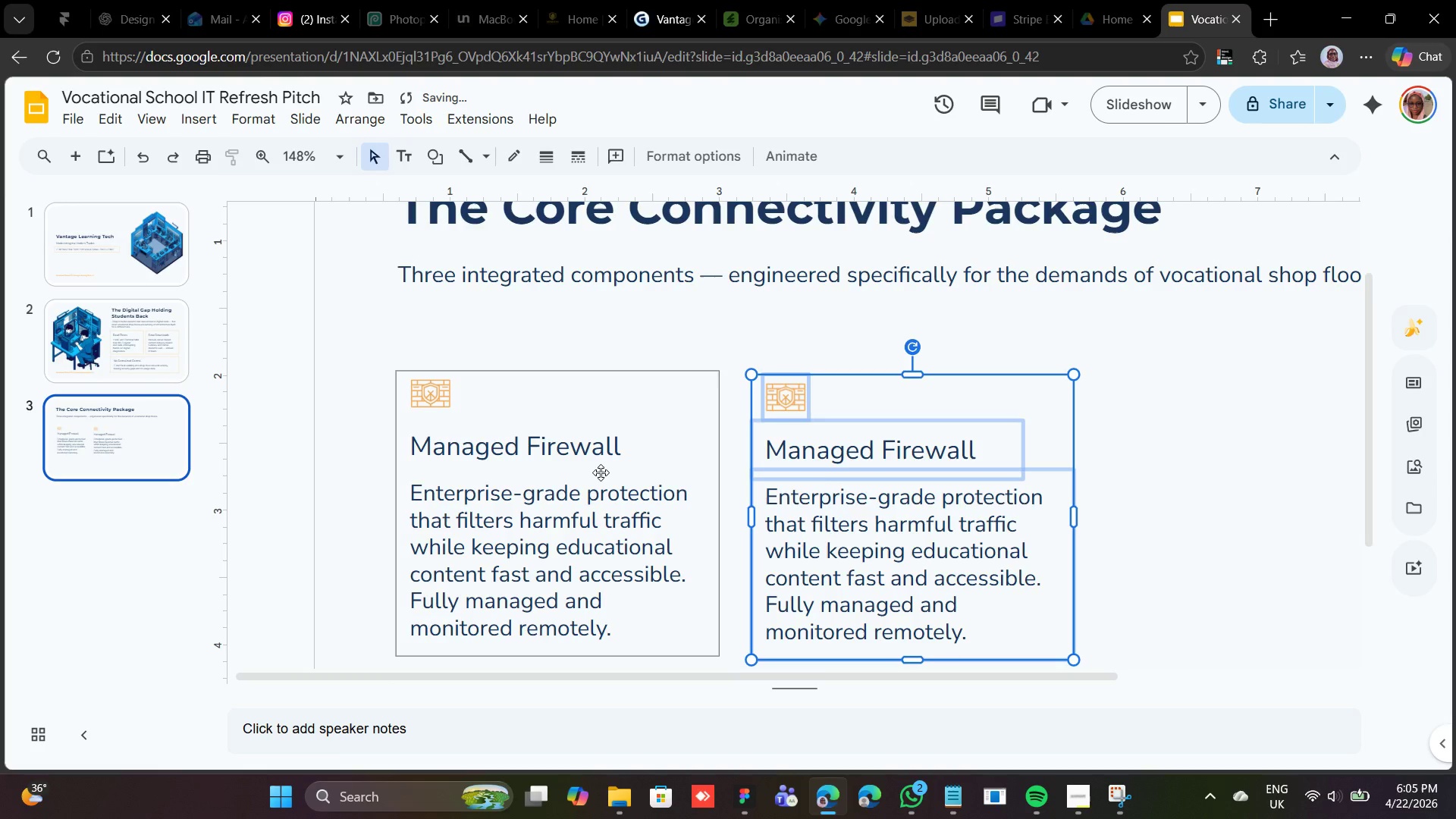 
key(ArrowUp)
 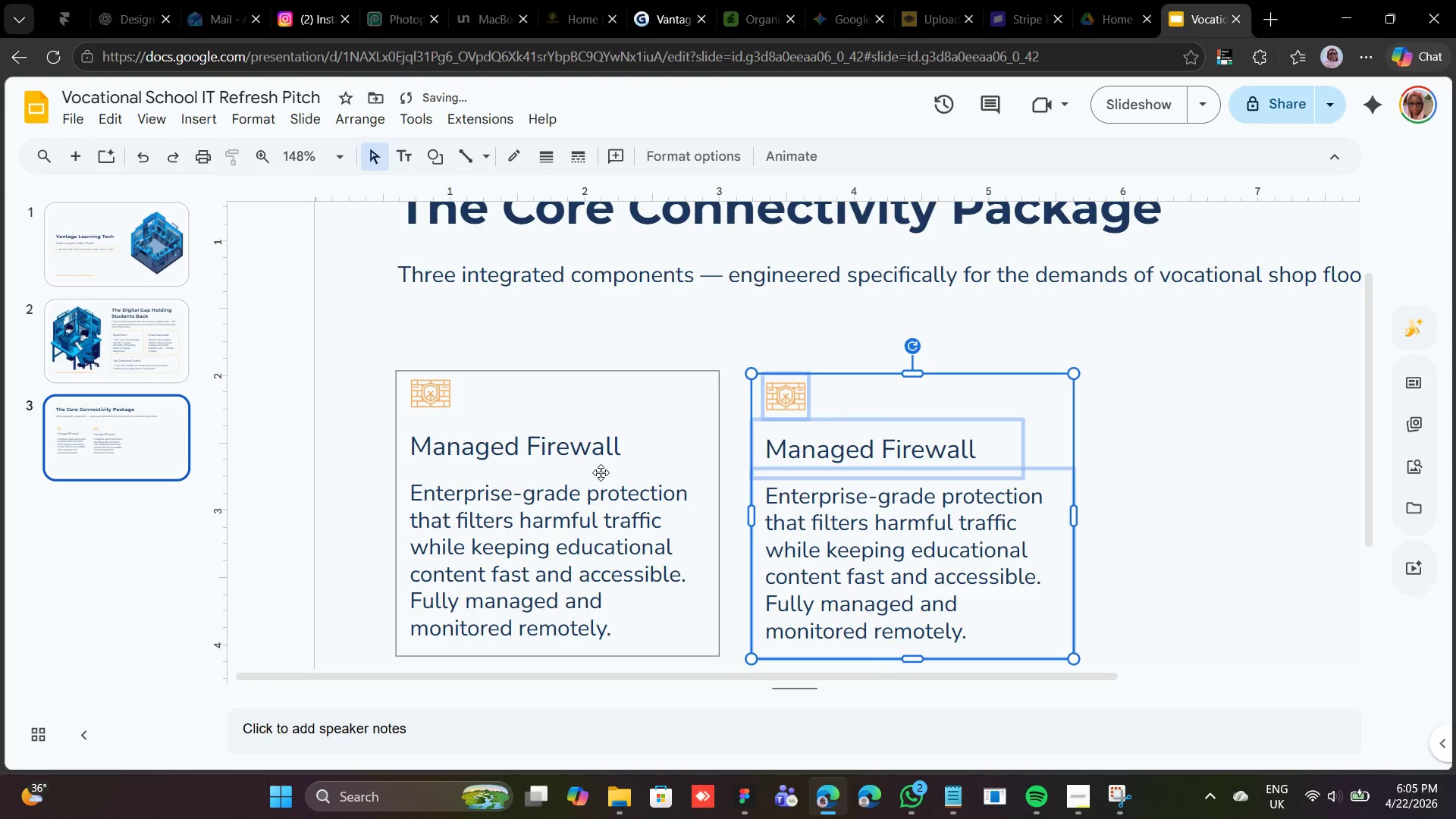 
key(ArrowUp)
 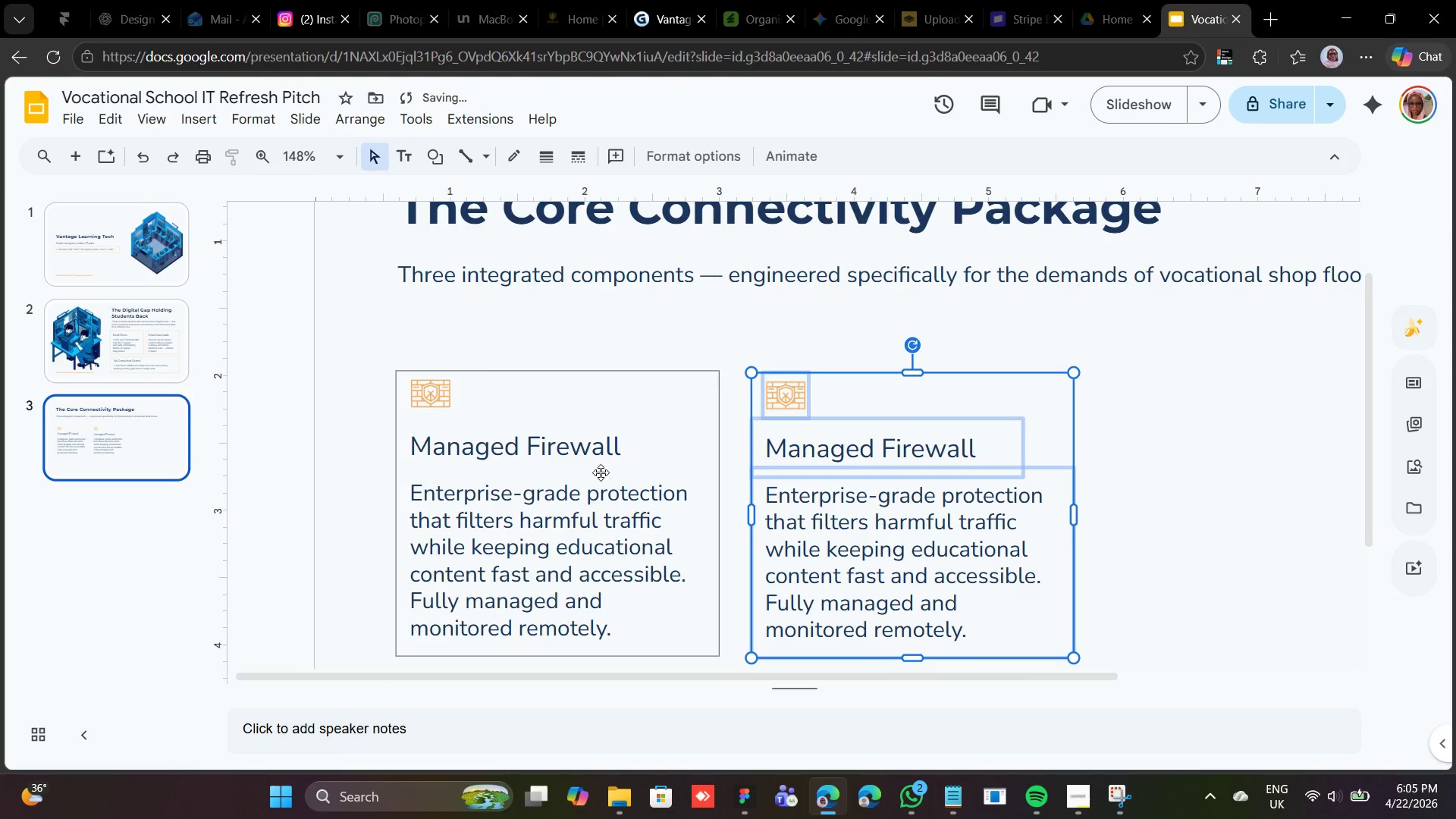 
key(ArrowUp)
 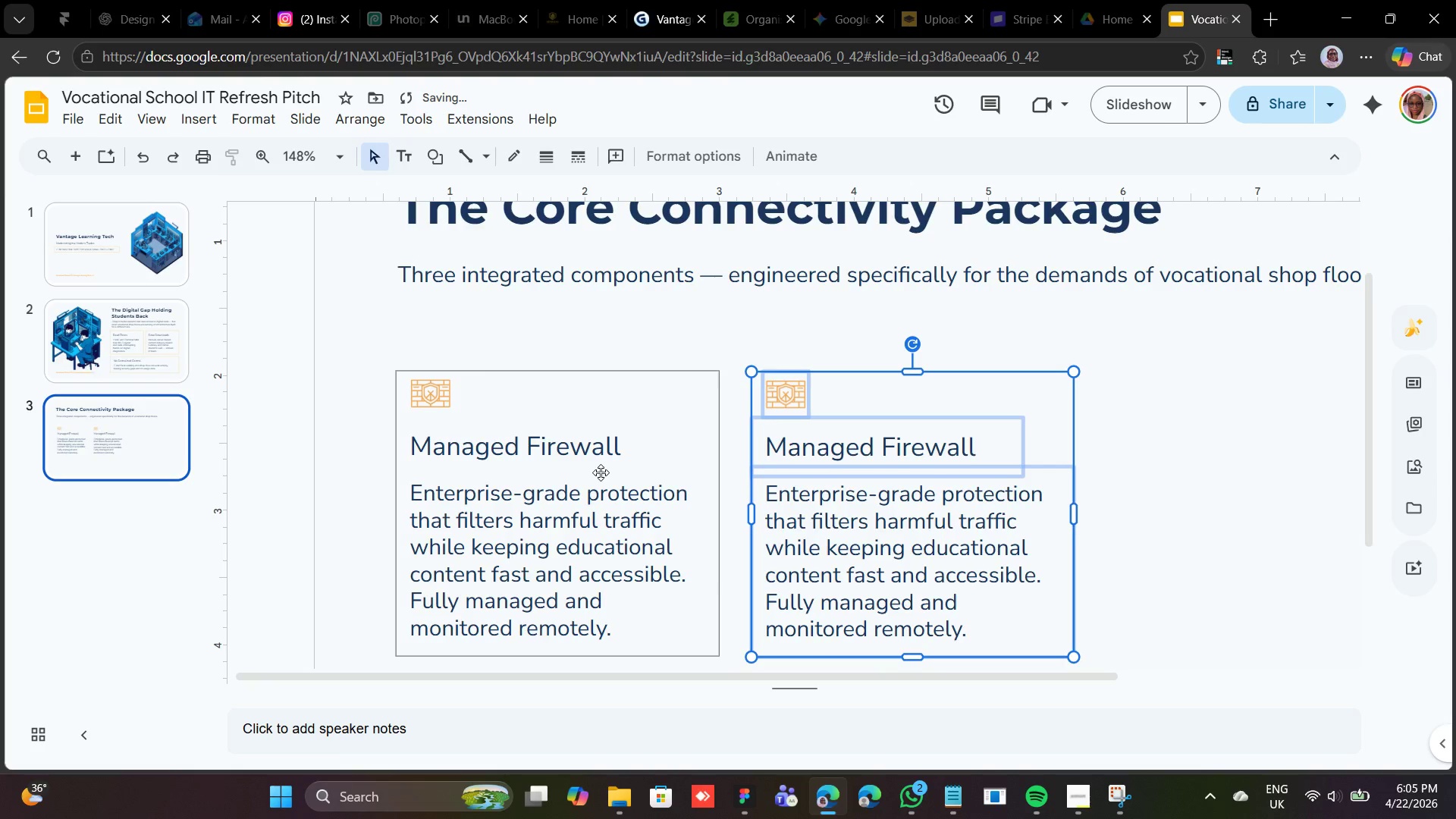 
key(ArrowUp)
 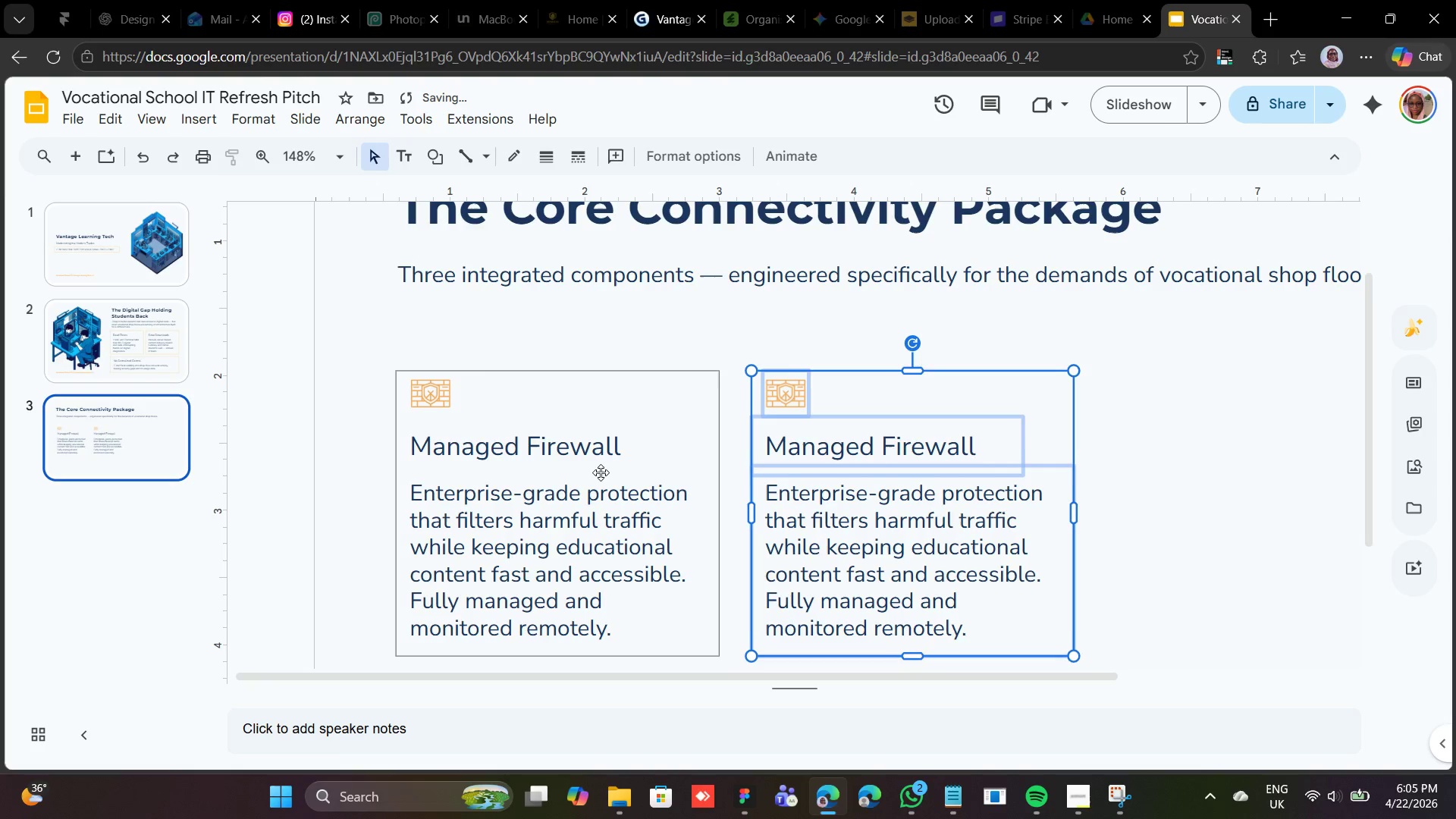 
key(ArrowDown)
 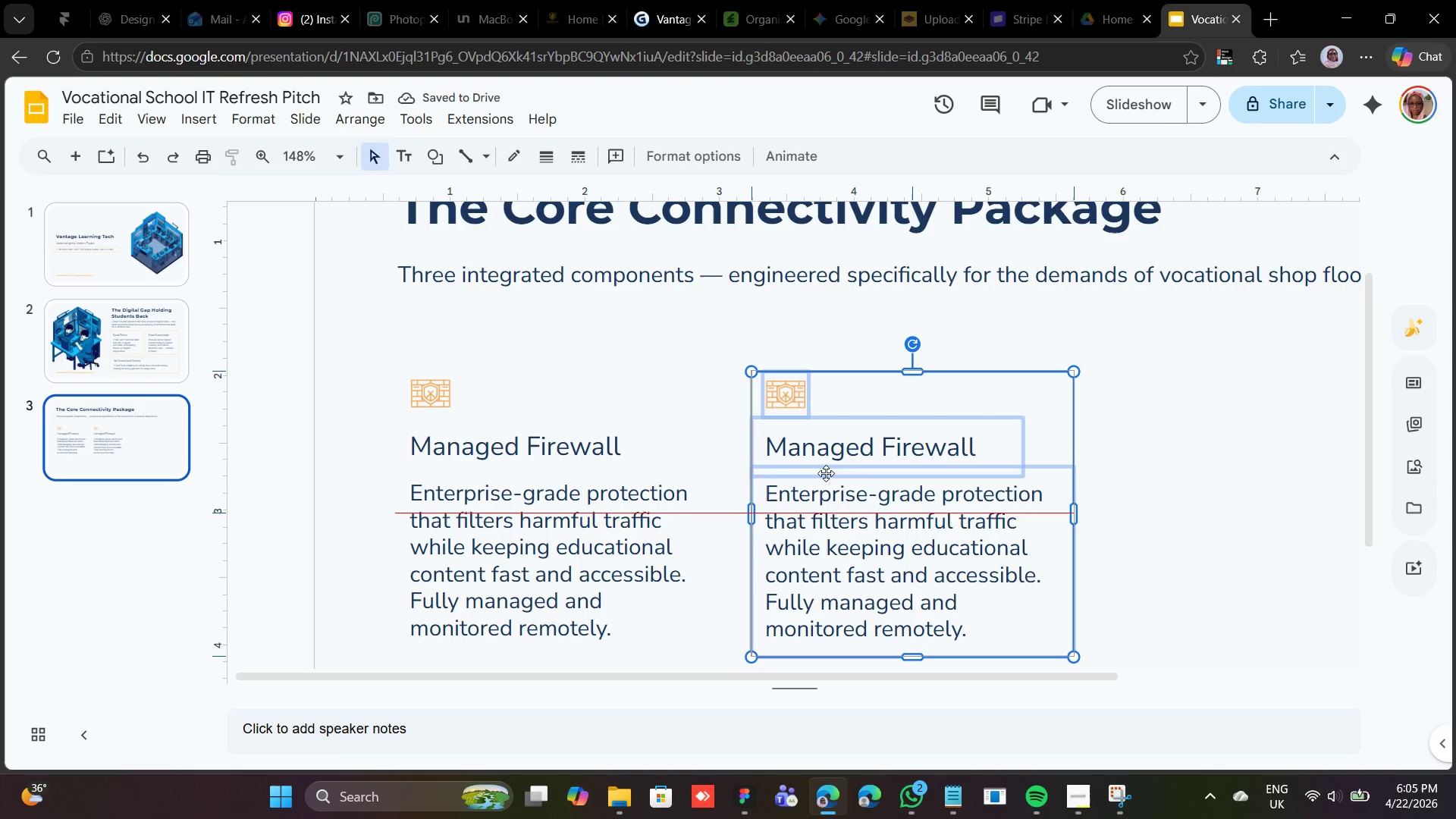 
left_click([826, 473])
 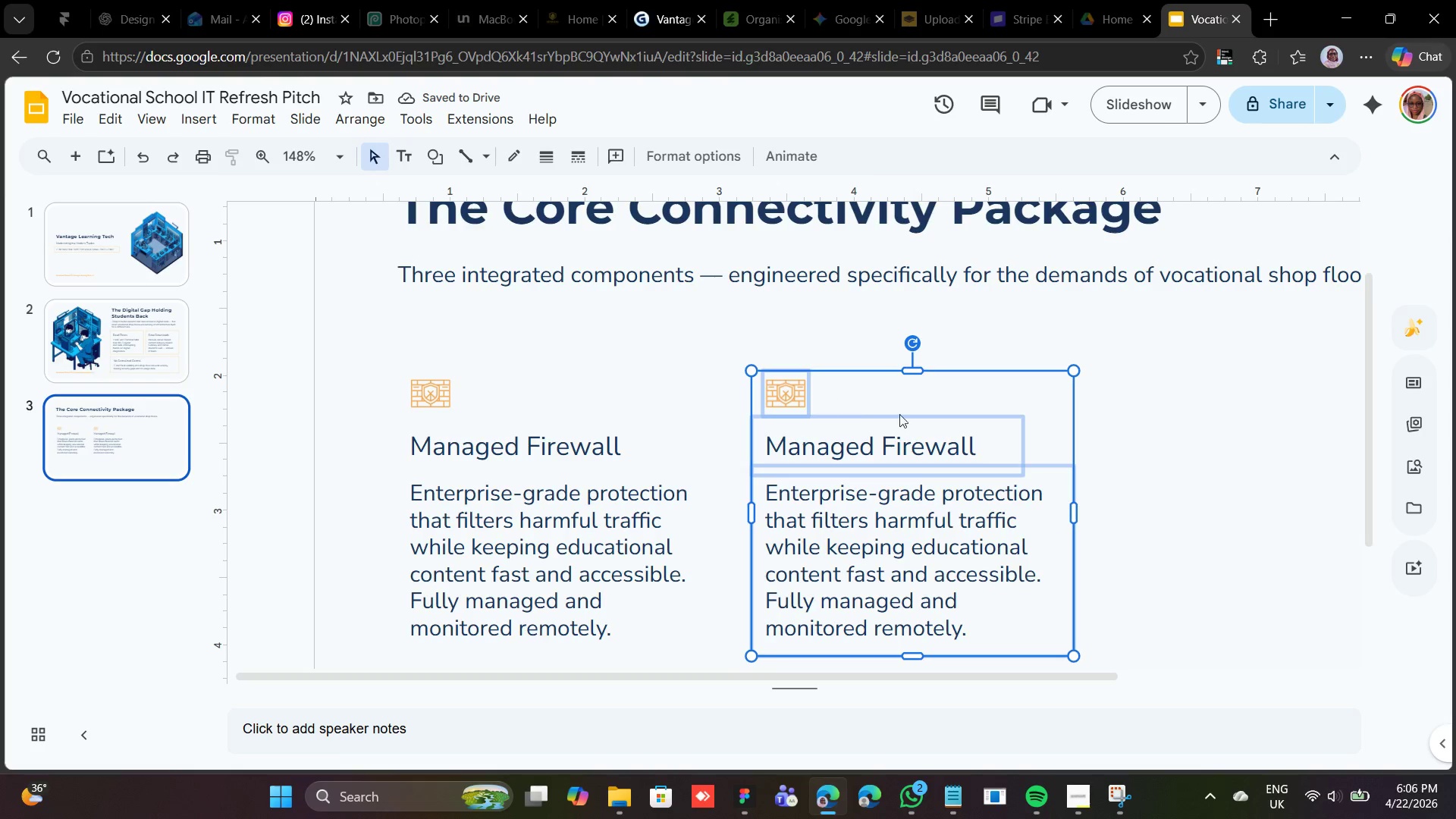 
left_click([1134, 472])
 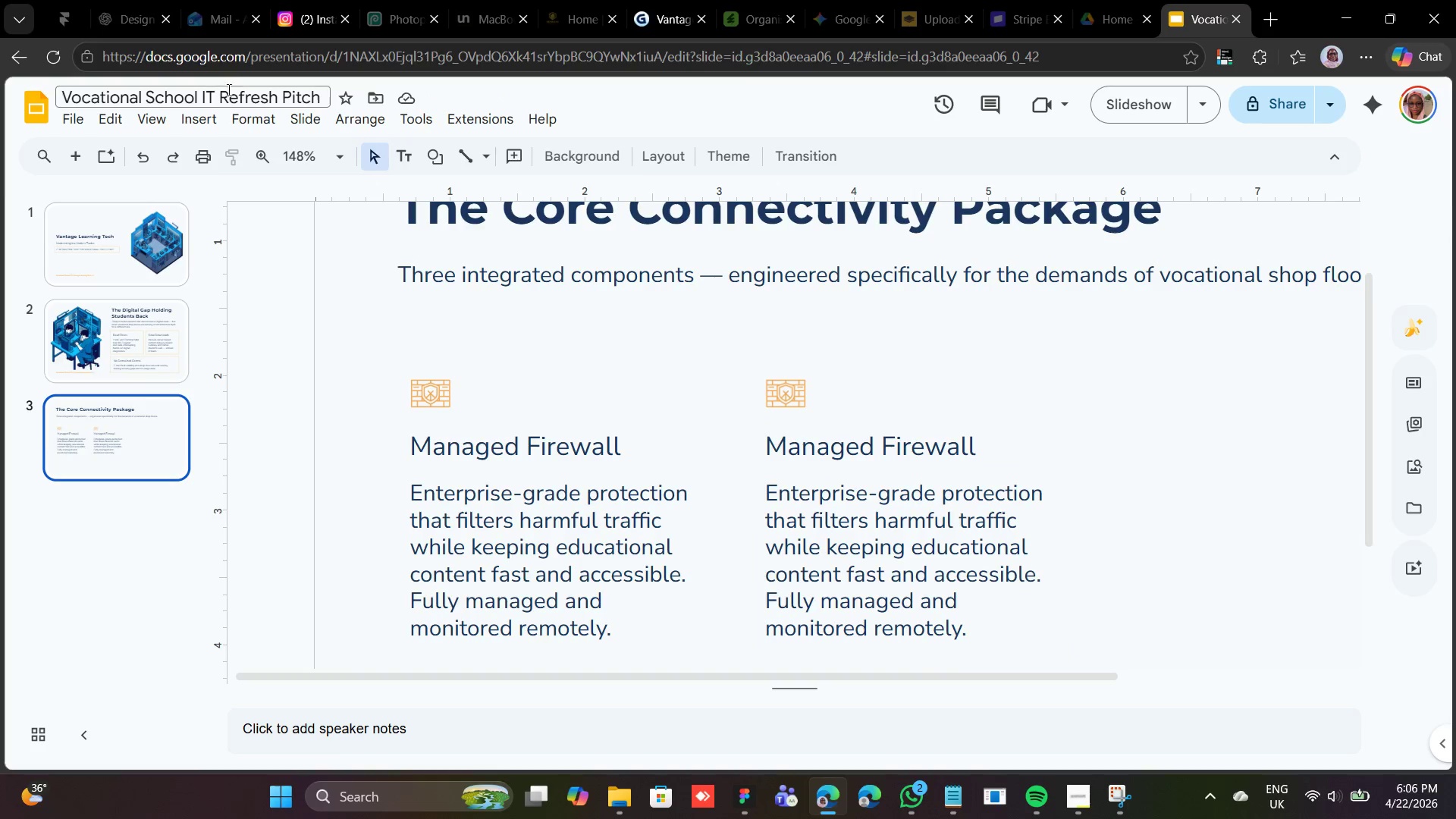 
left_click([207, 115])
 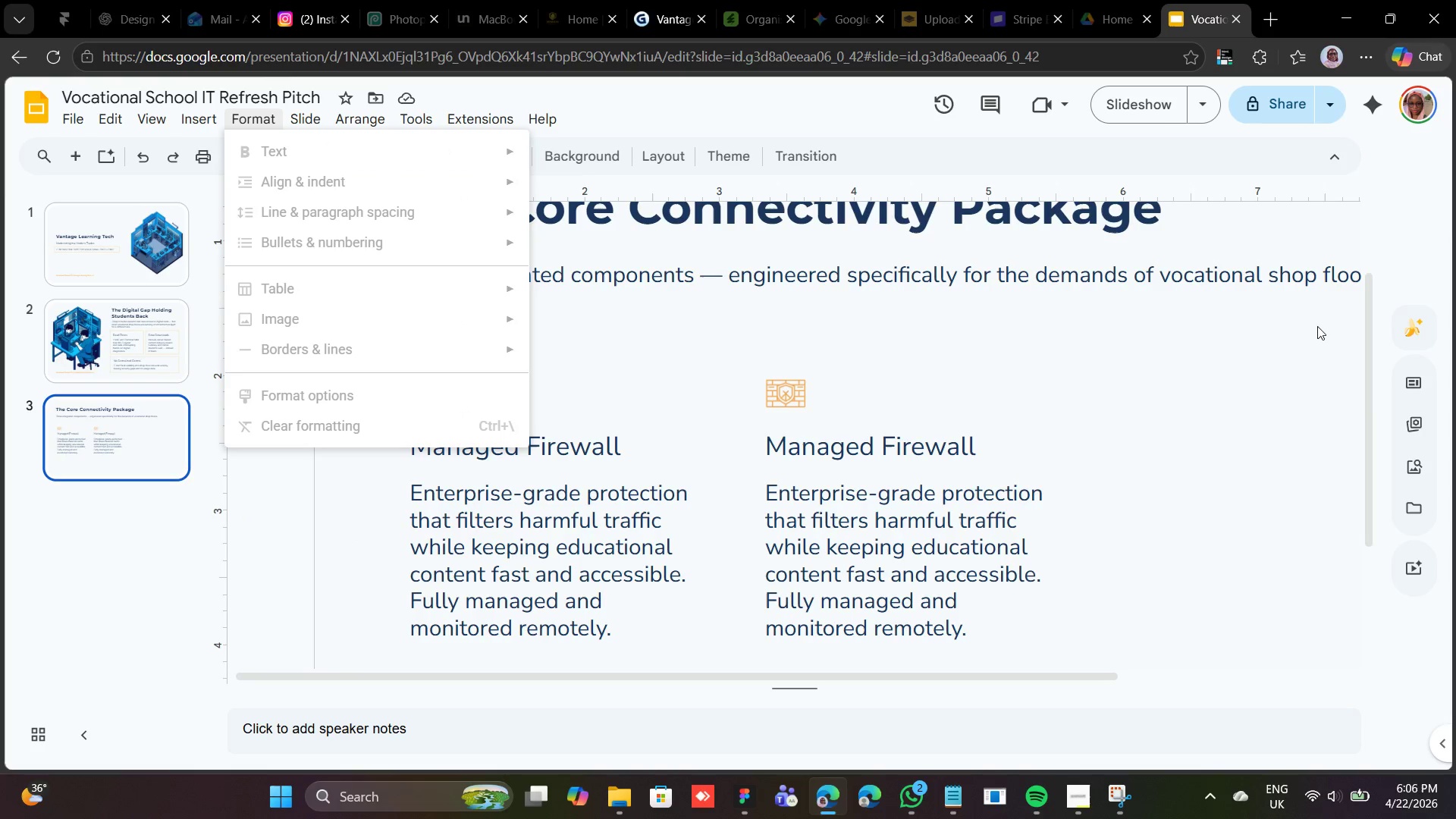 
left_click([1408, 317])
 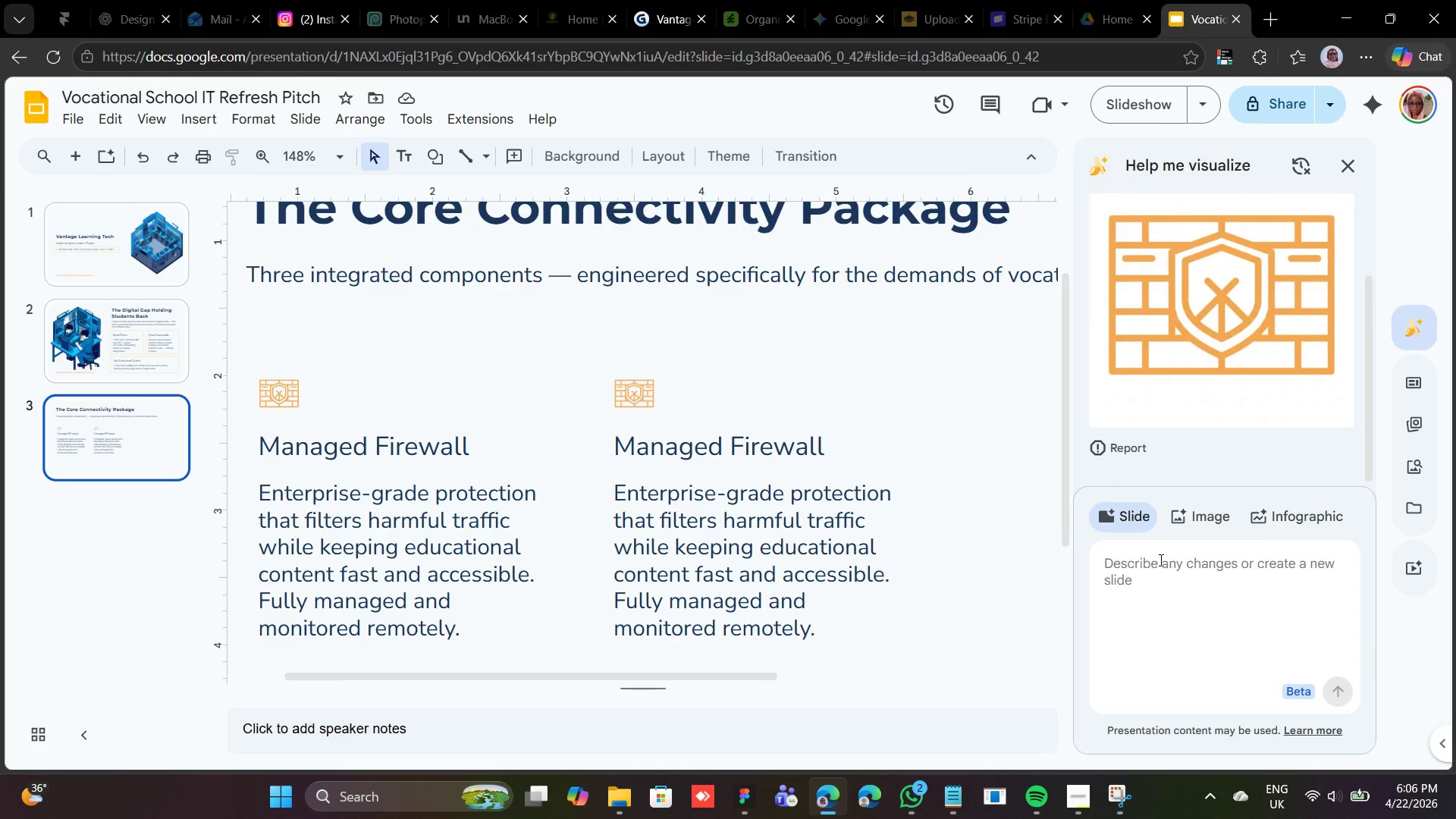 
scroll: coordinate [1172, 444], scroll_direction: up, amount: 6.0
 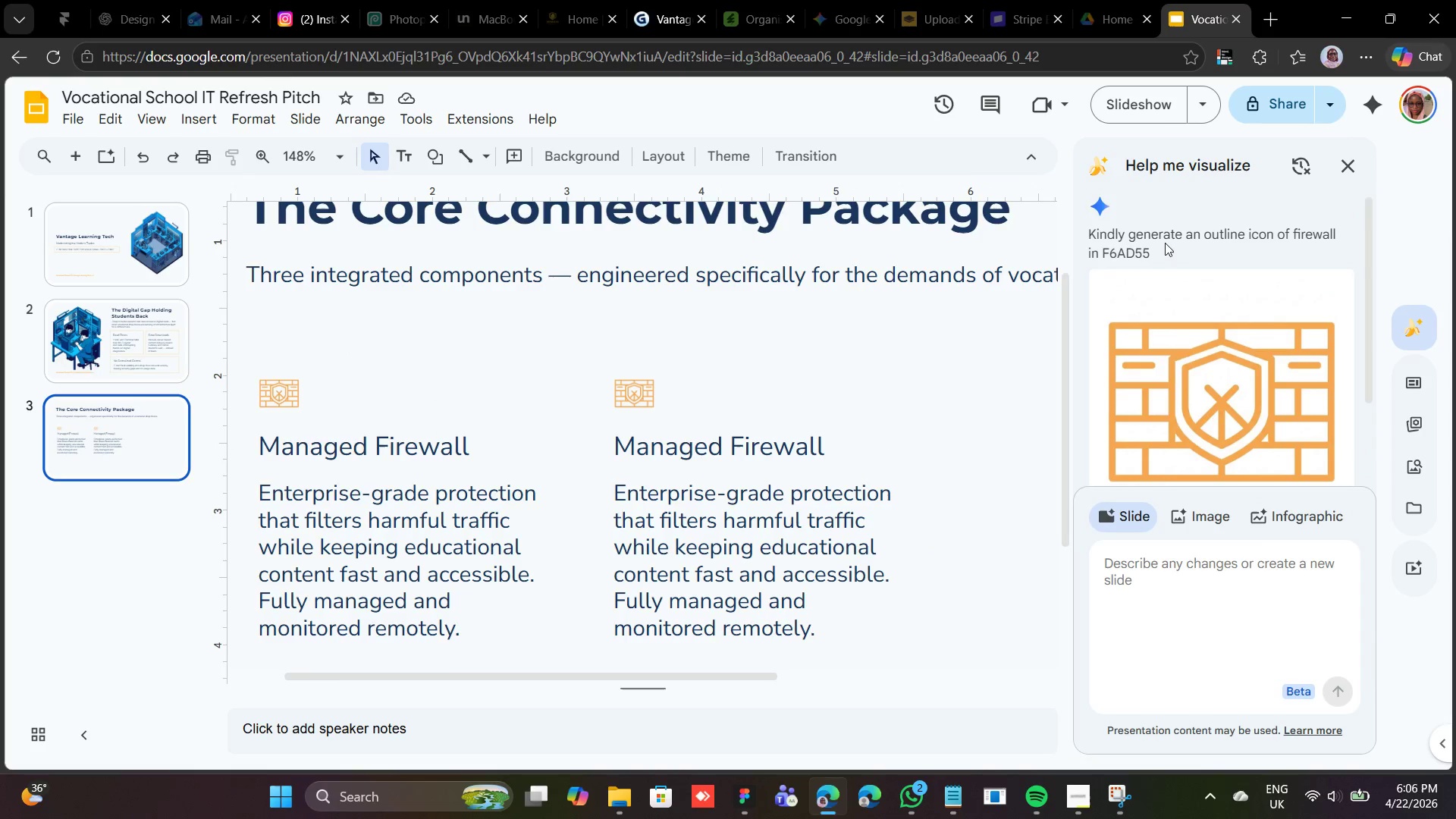 
left_click_drag(start_coordinate=[1159, 246], to_coordinate=[1084, 228])
 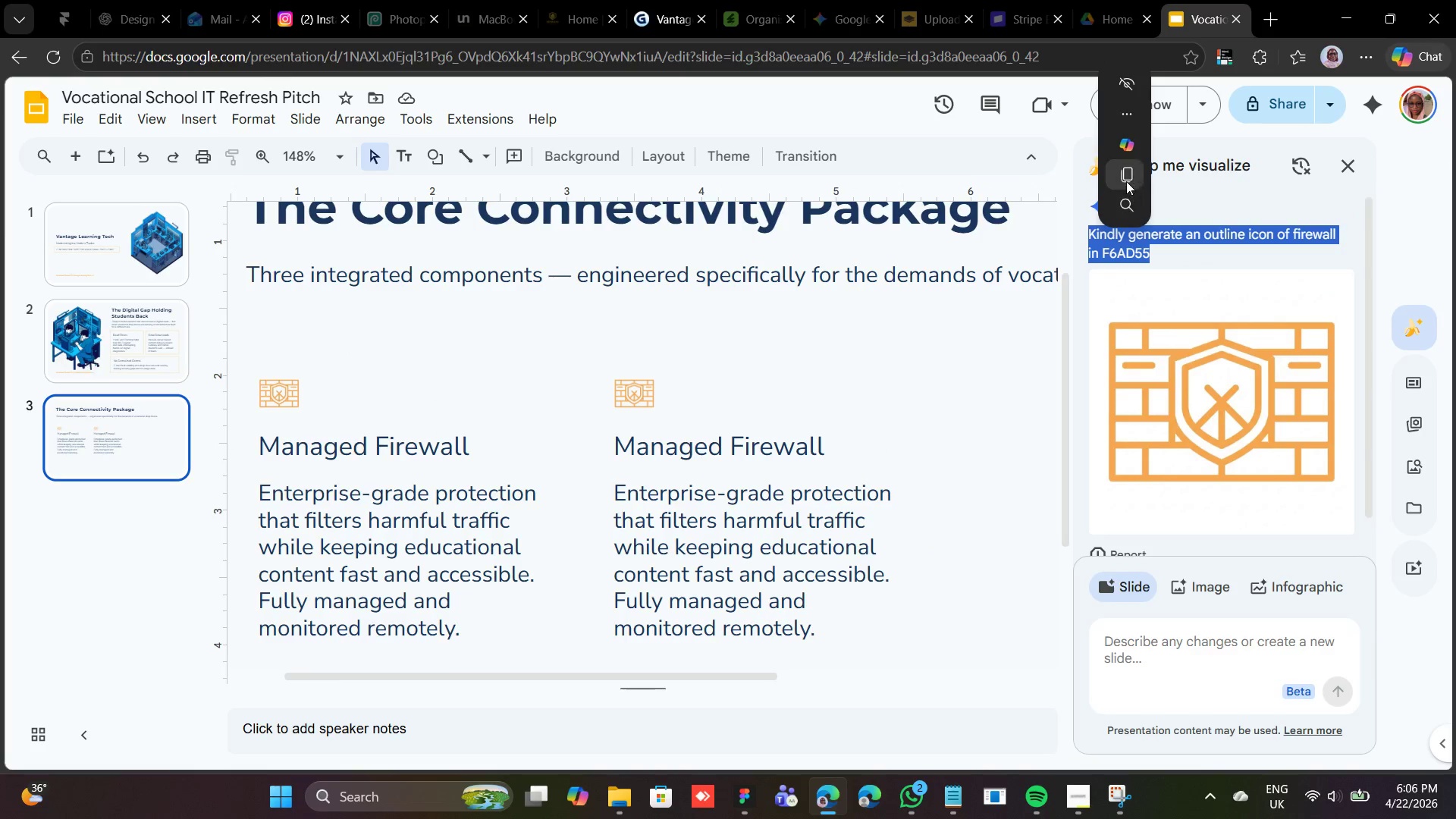 
left_click([1125, 172])
 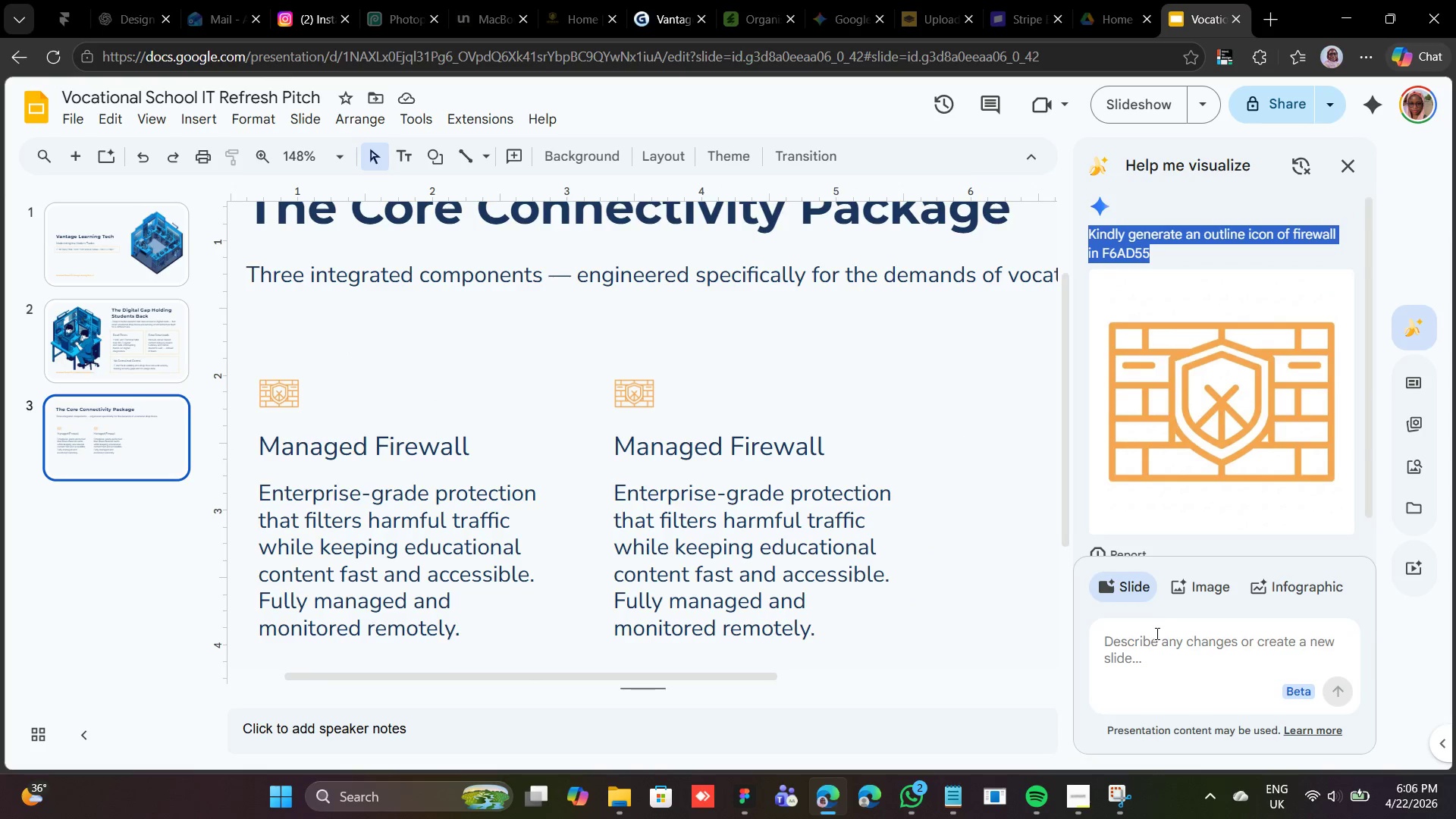 
left_click([1154, 651])
 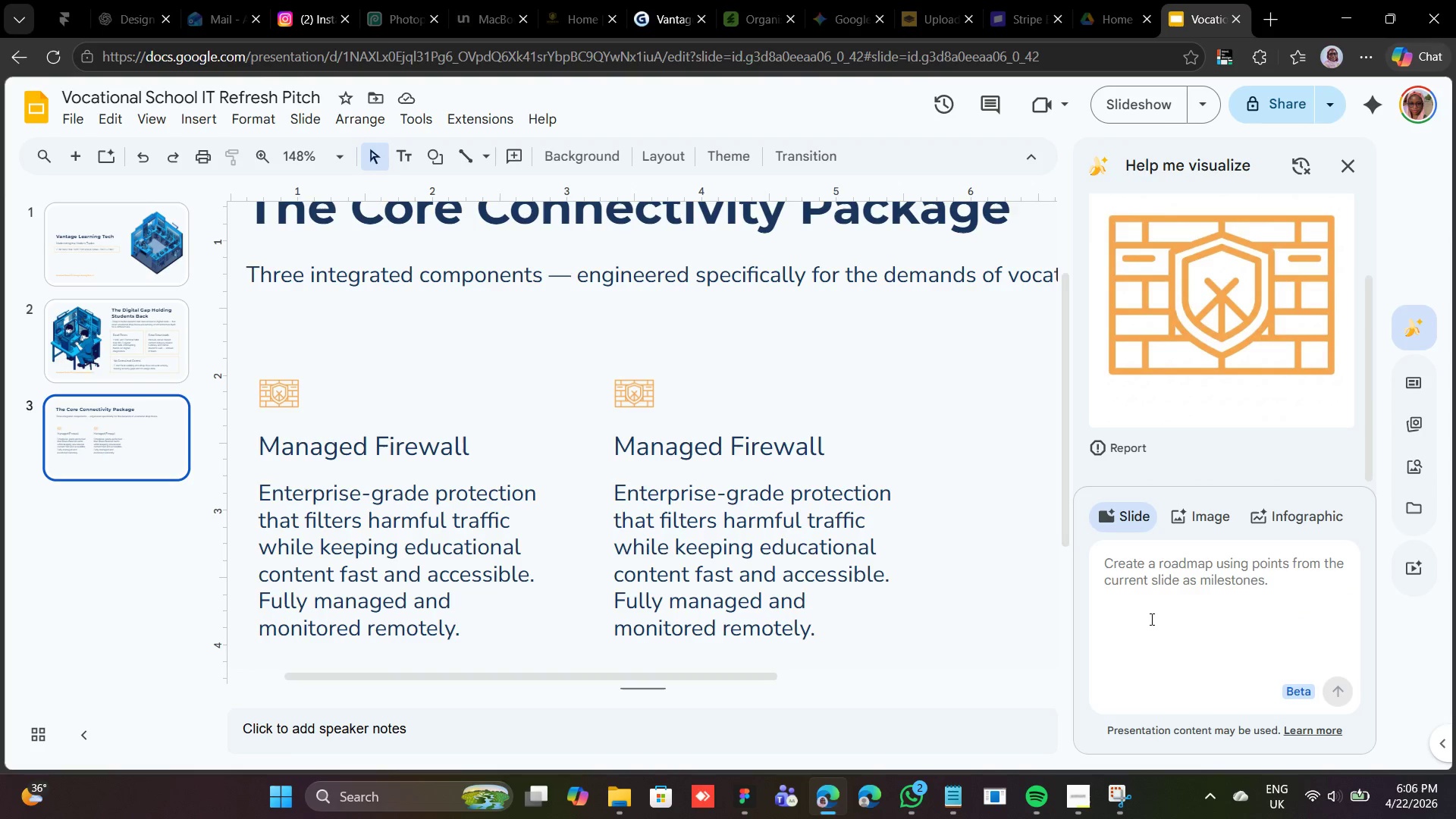 
right_click([1153, 573])
 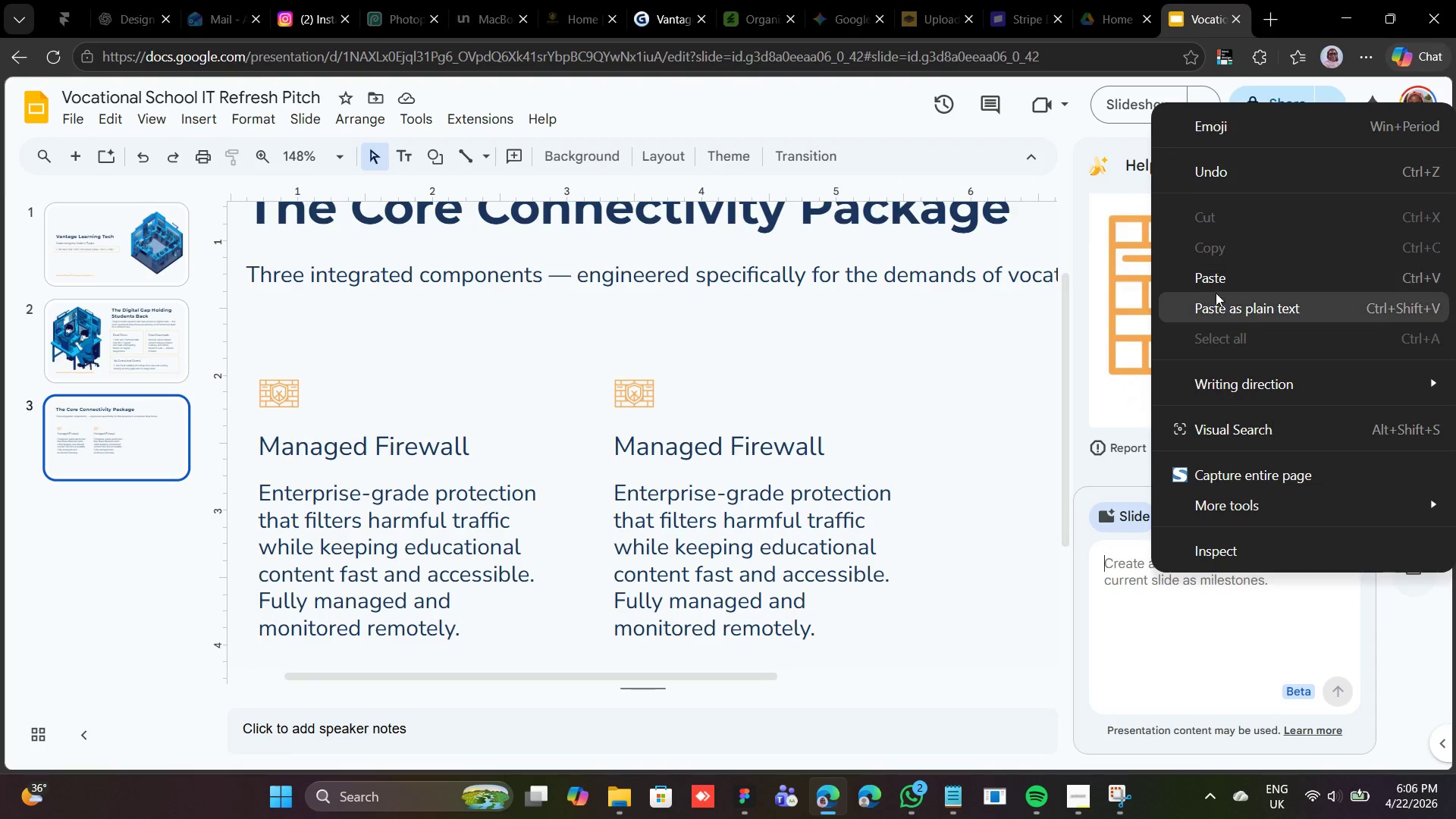 
left_click([1219, 279])
 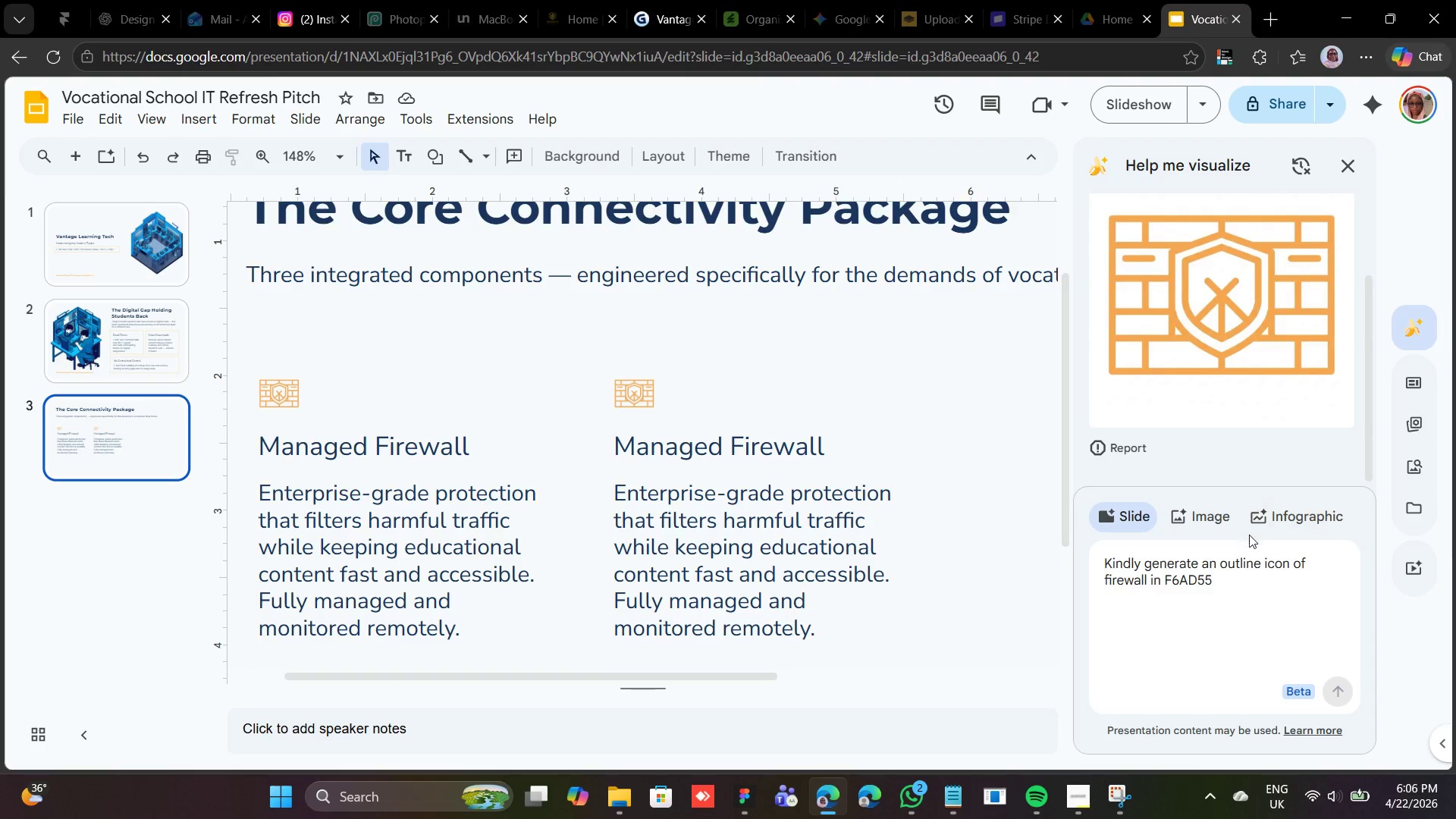 
left_click([1188, 518])
 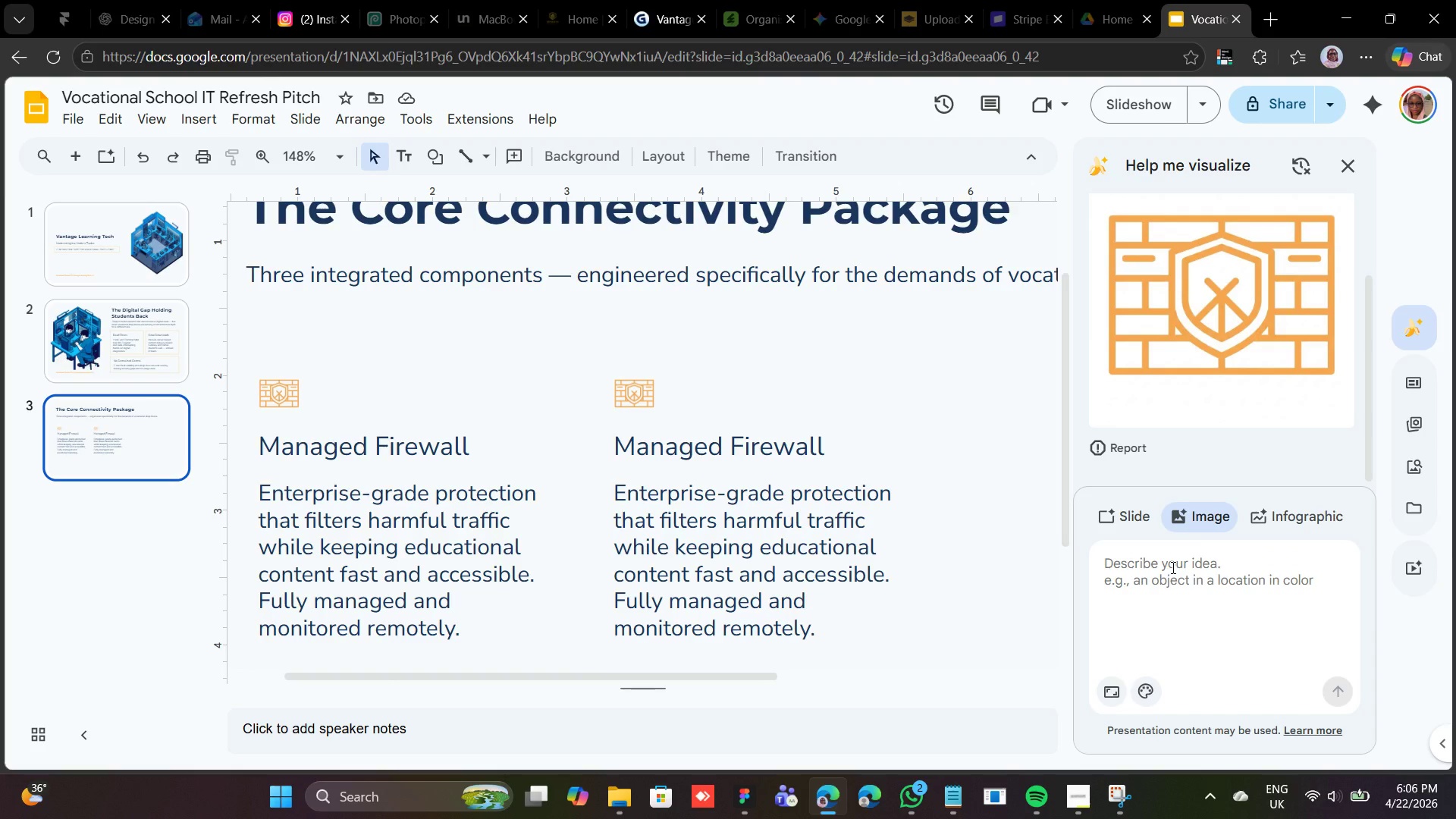 
right_click([1172, 567])
 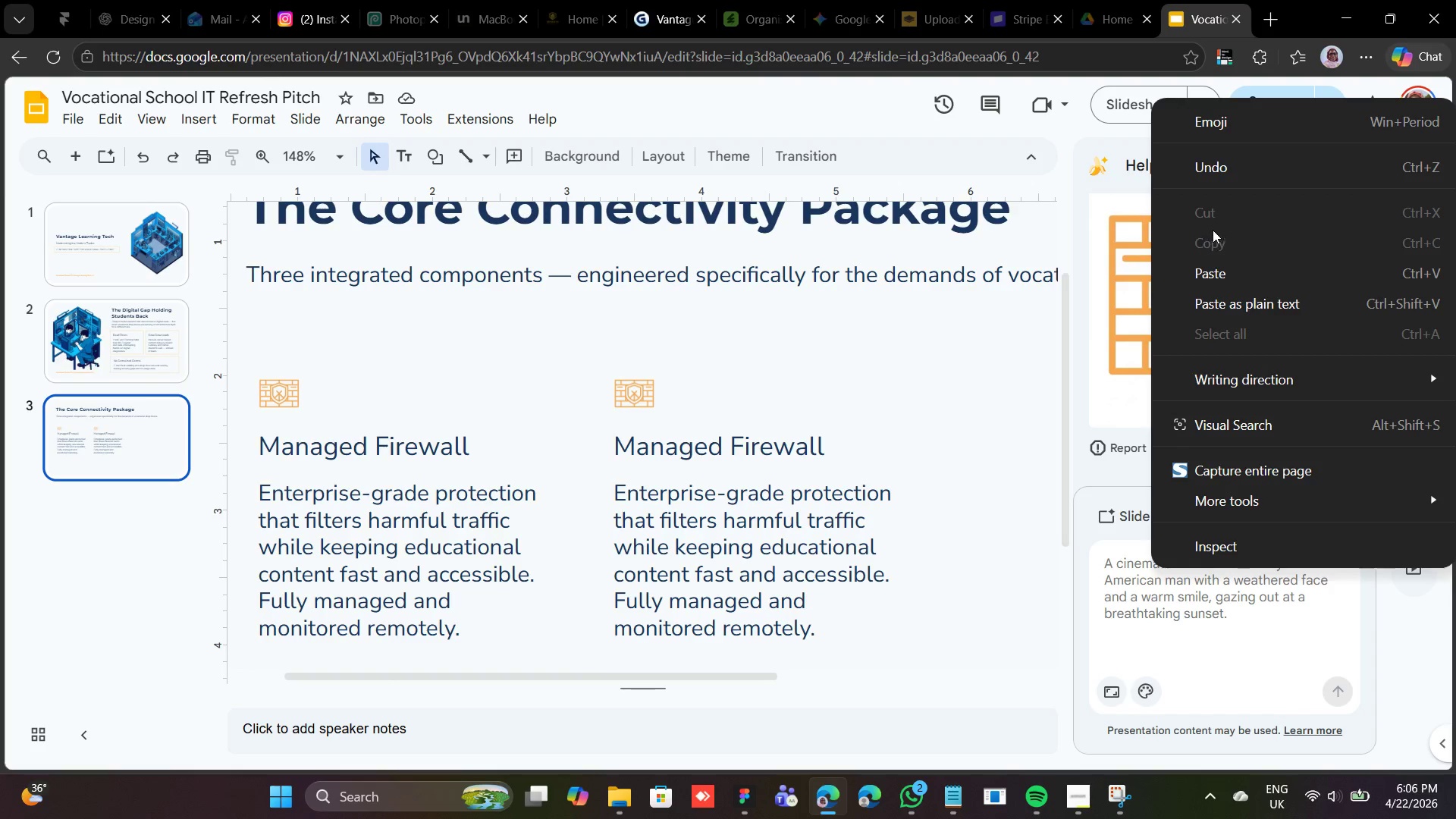 
left_click([1221, 275])
 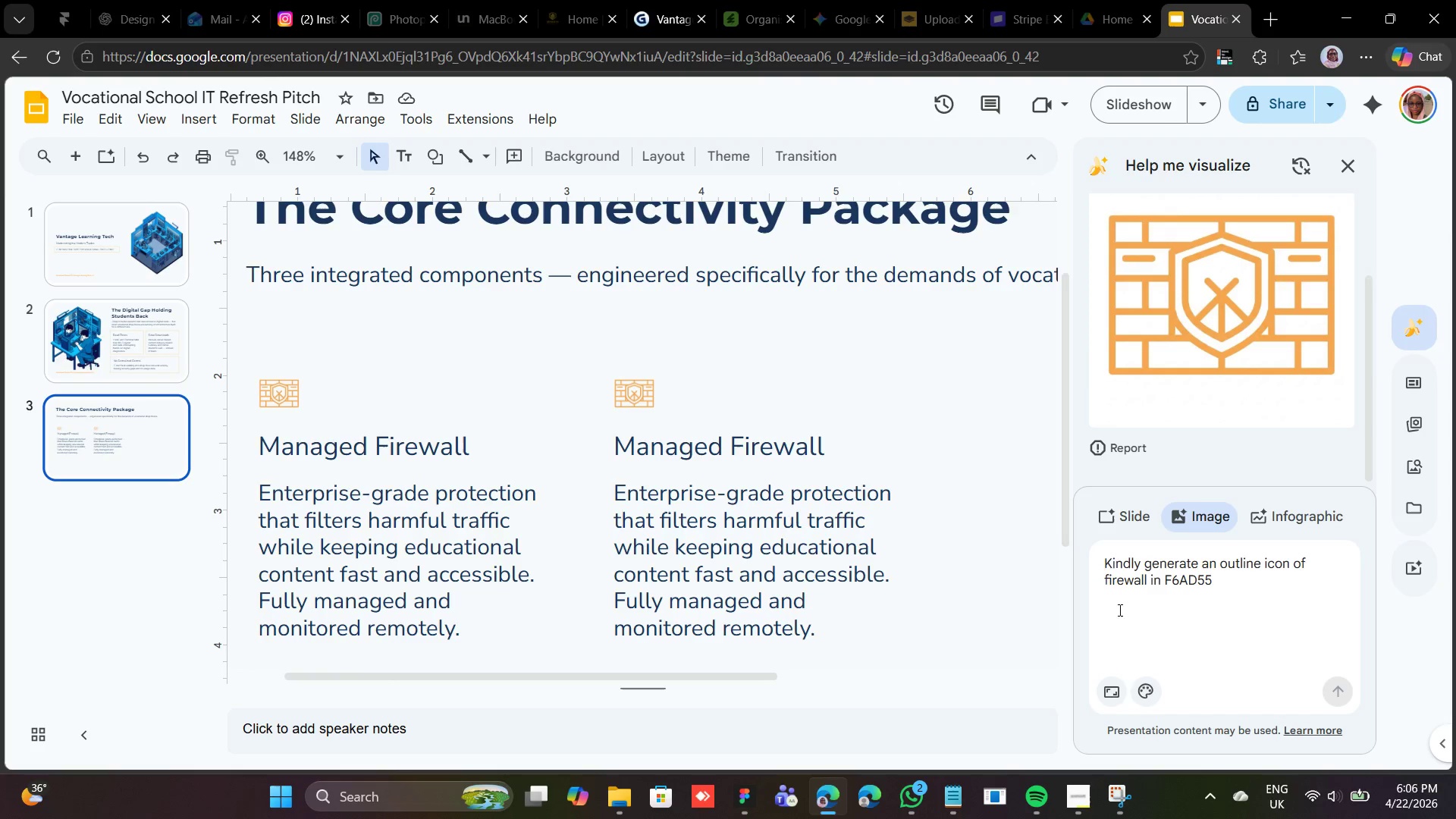 
left_click([1121, 588])
 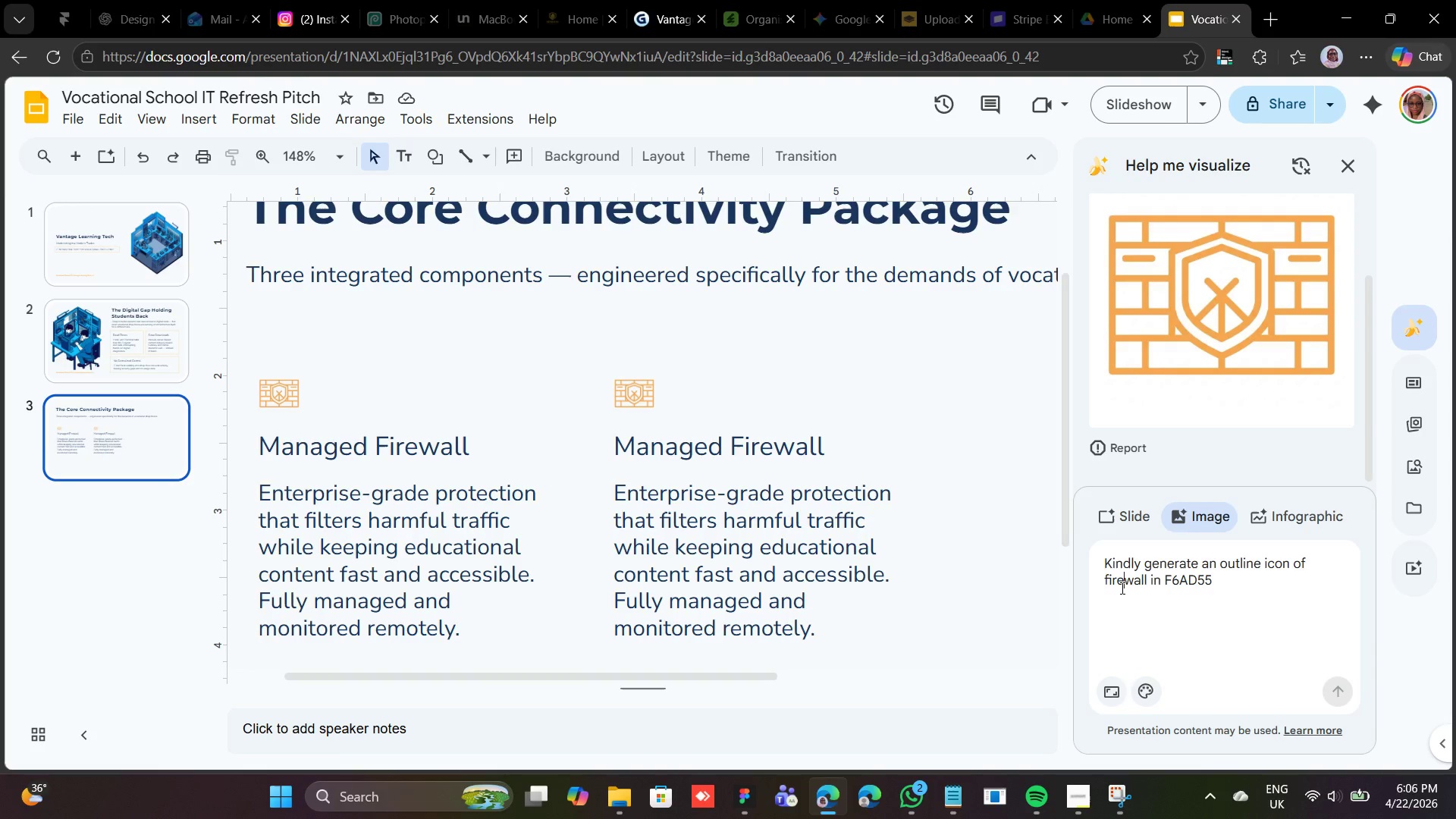 
left_click([1121, 588])
 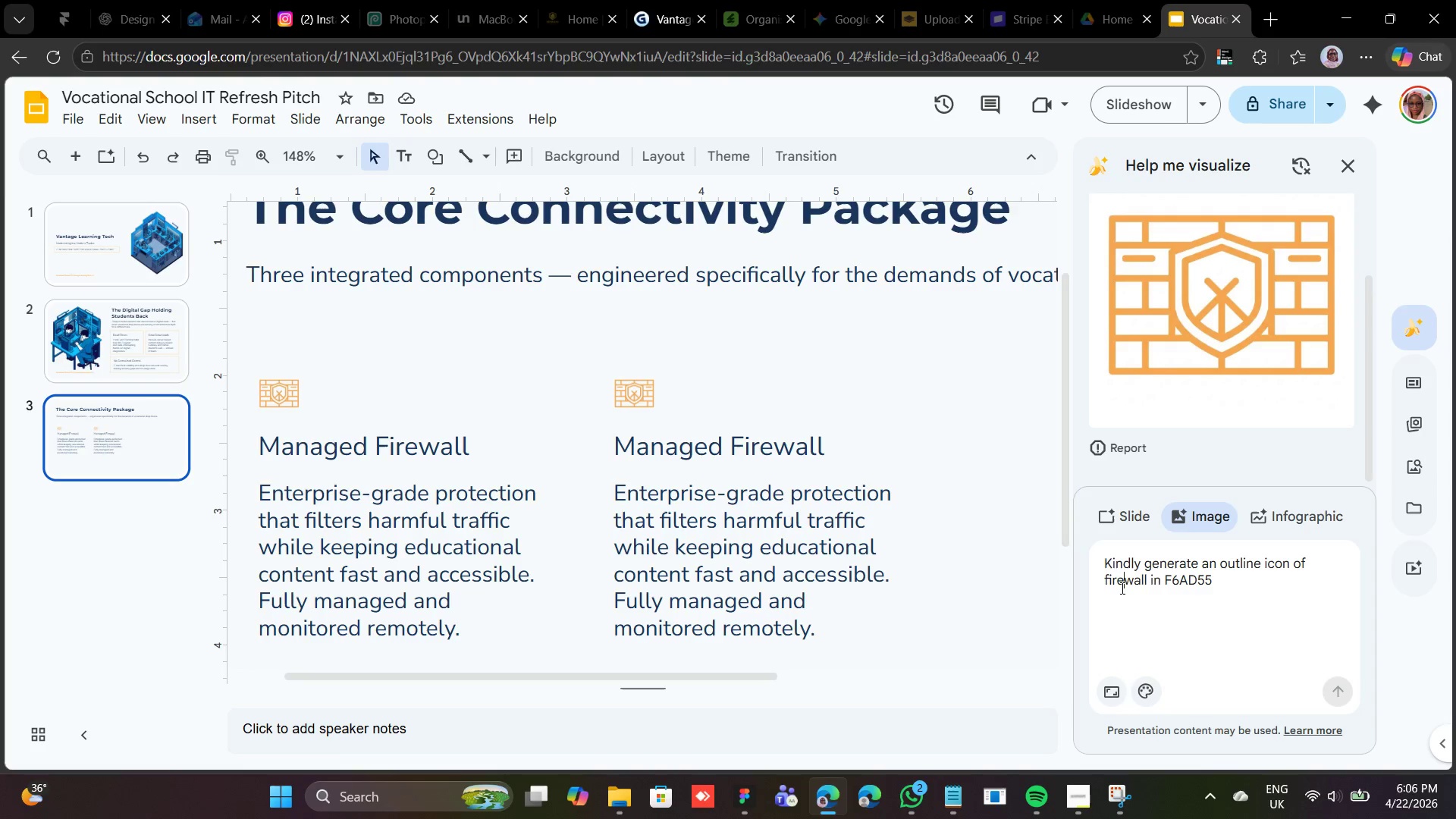 
double_click([1121, 588])
 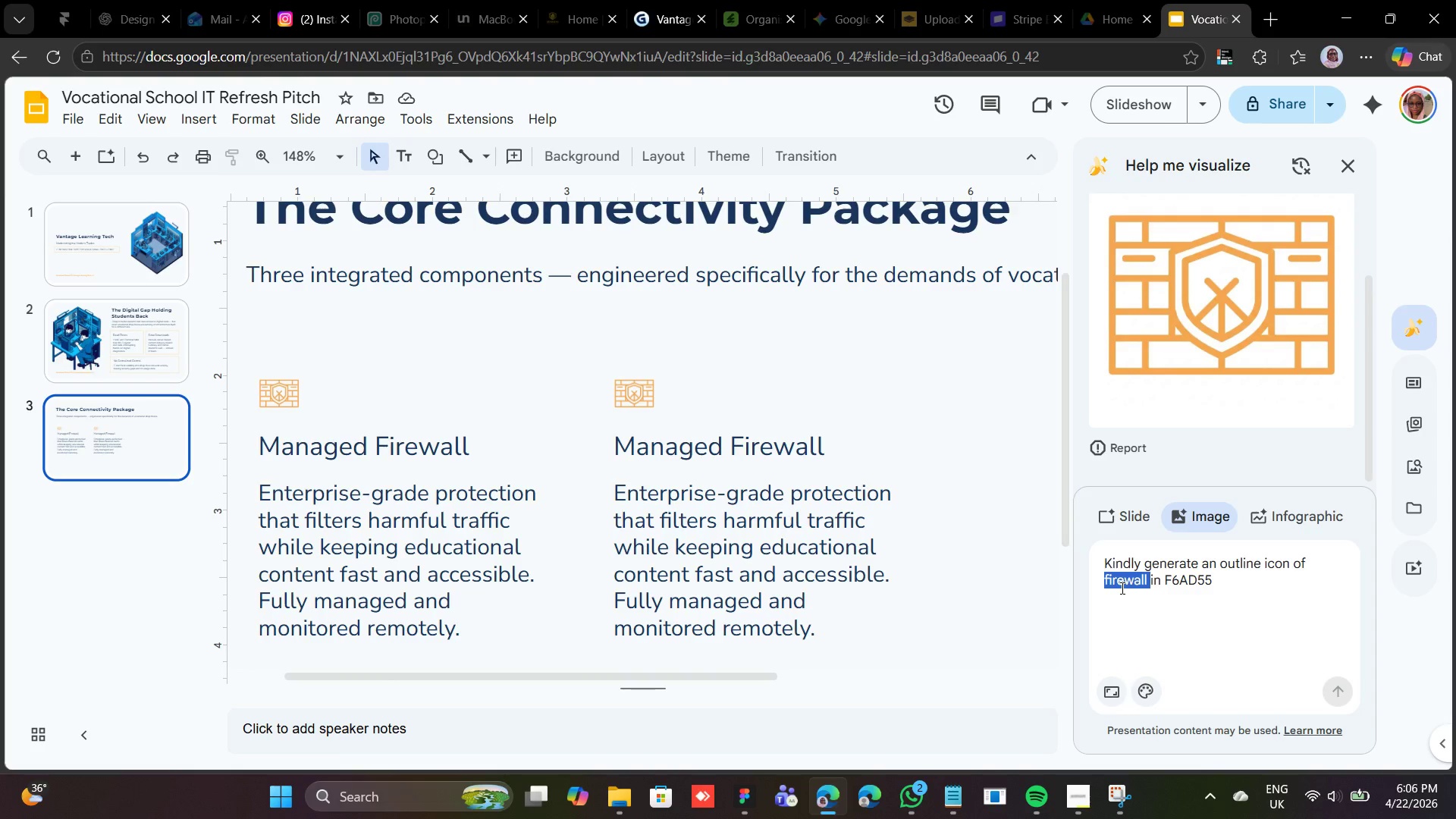 
type(wi-fi )
 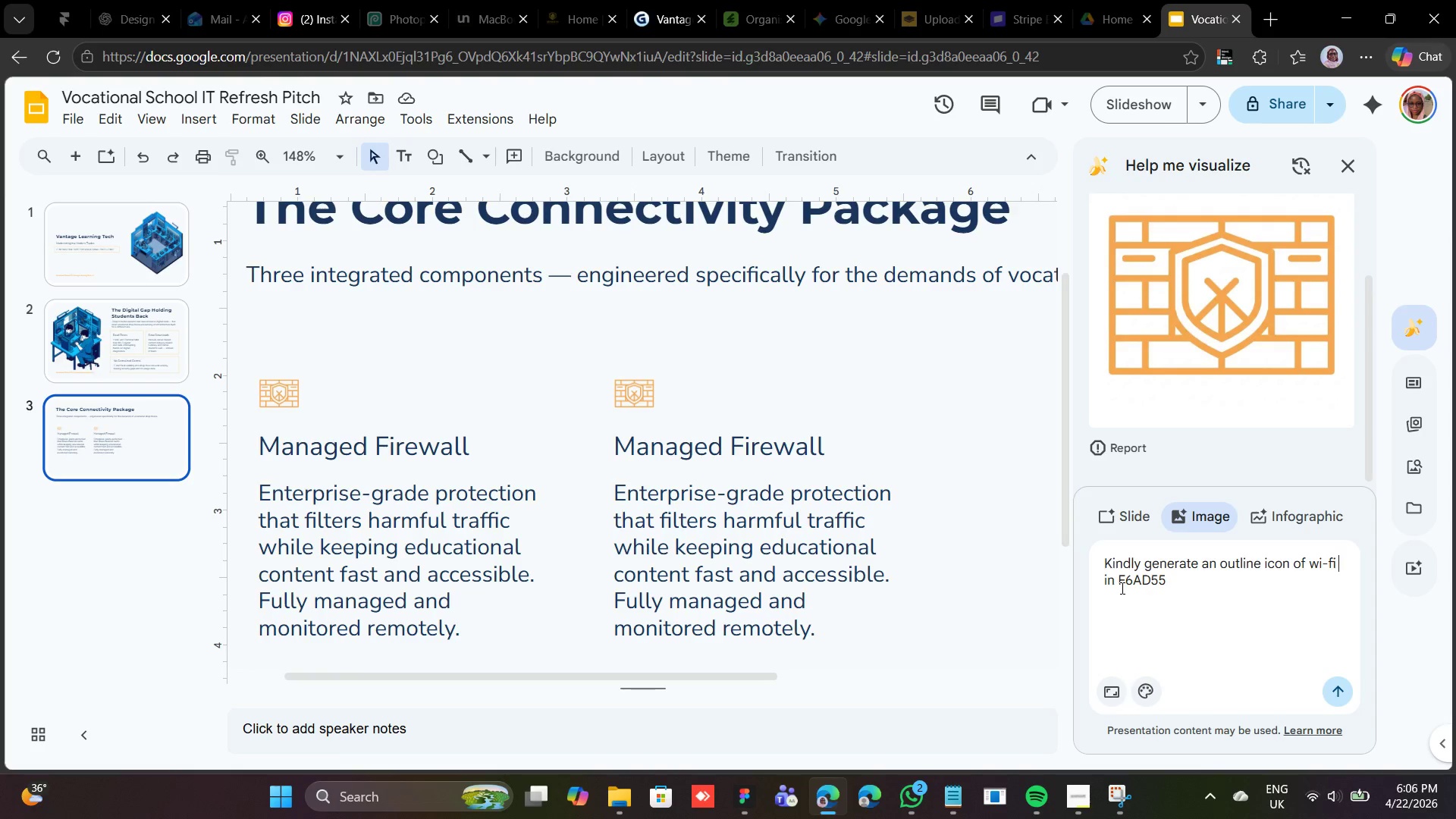 
key(Enter)
 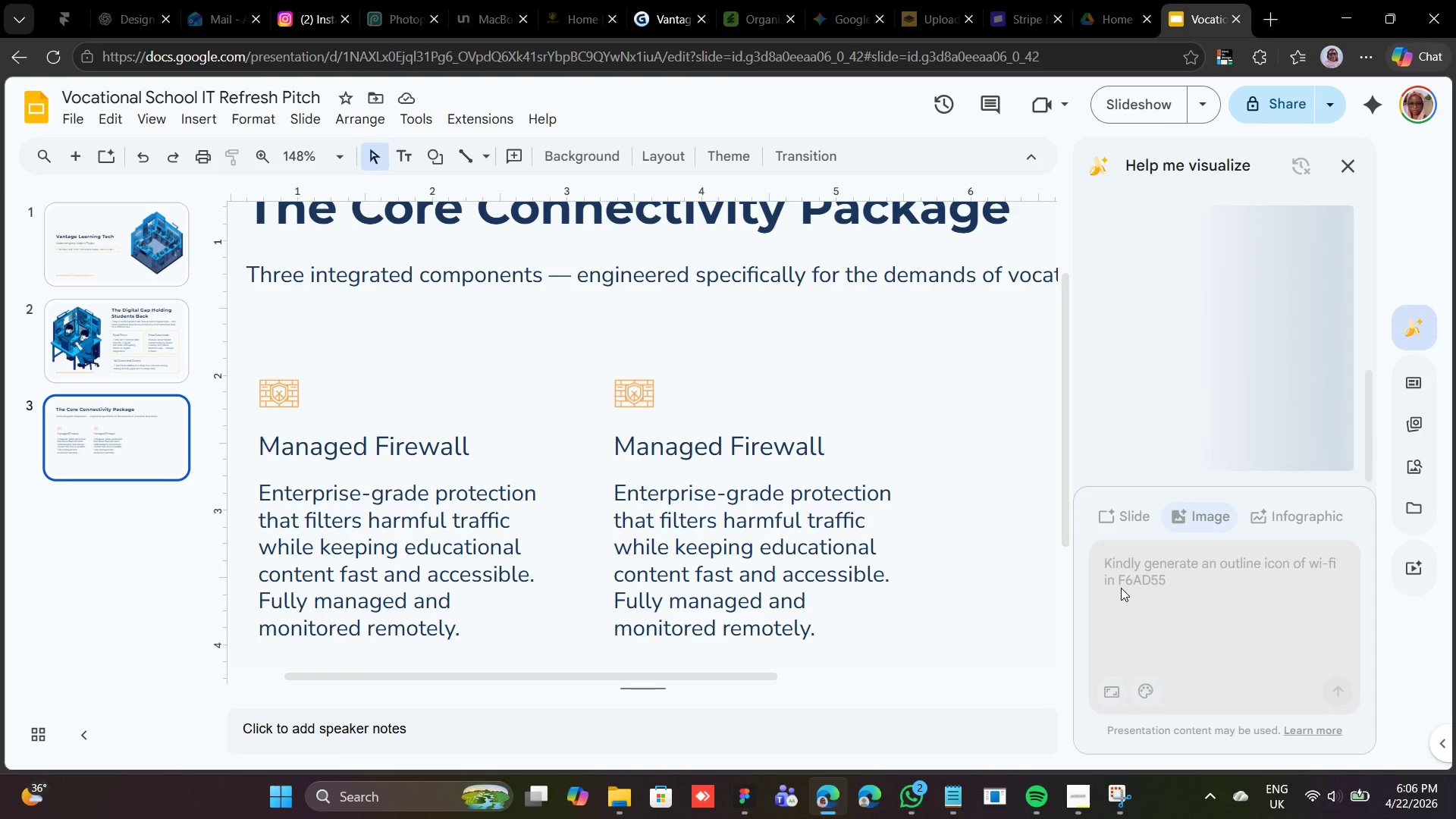 
wait(10.62)
 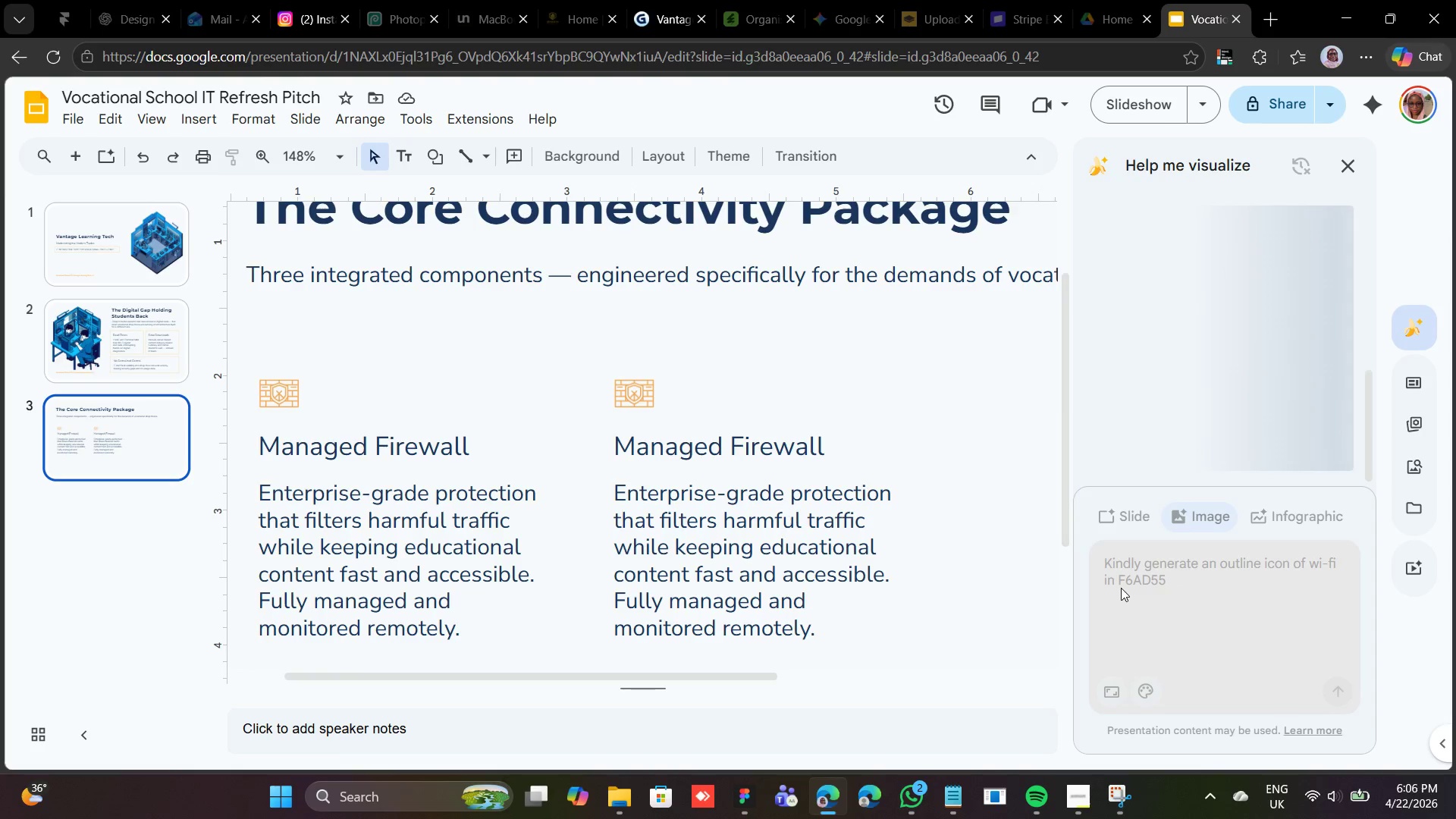 
left_click([956, 806])
 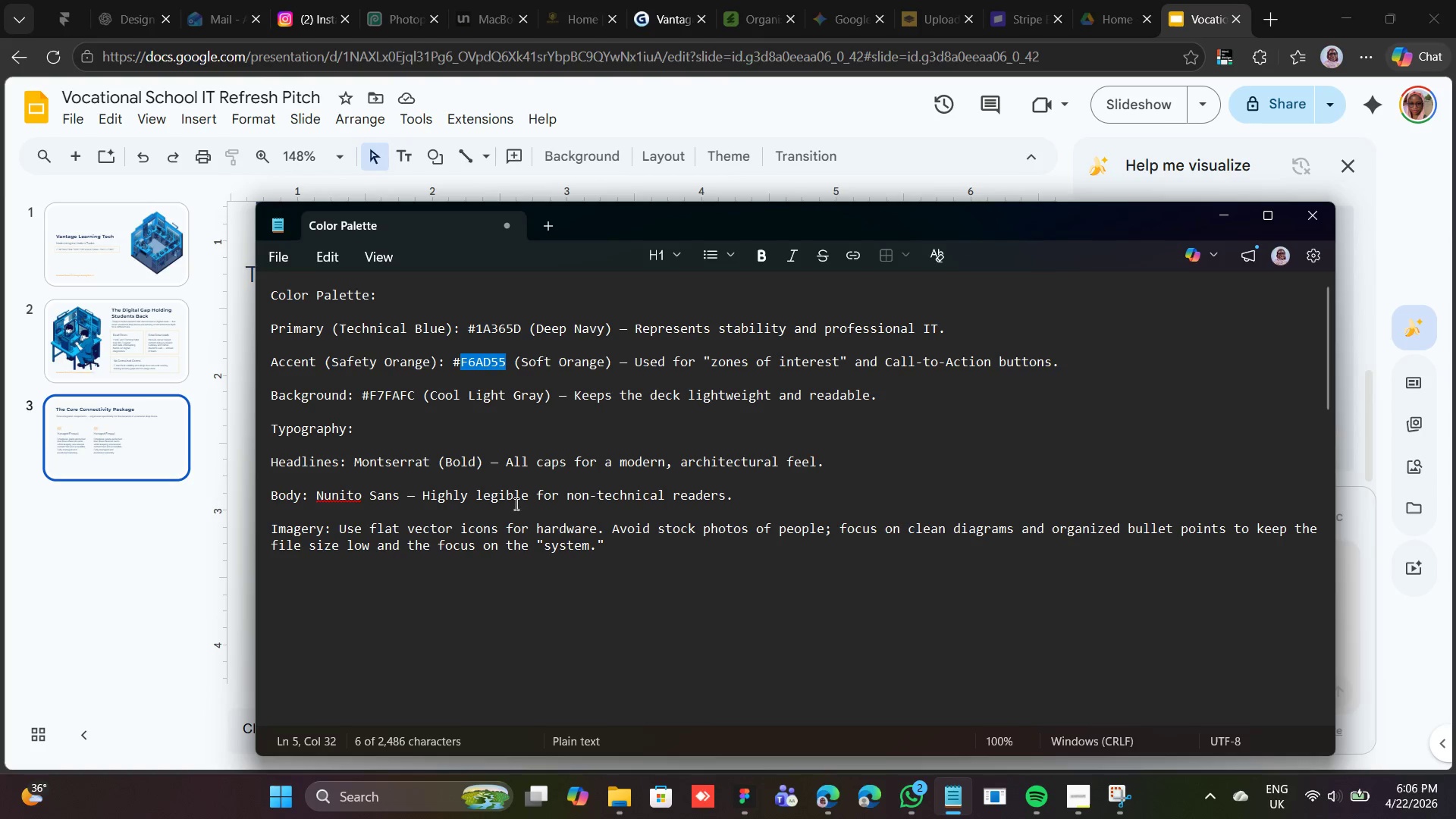 
scroll: coordinate [534, 538], scroll_direction: down, amount: 3.0
 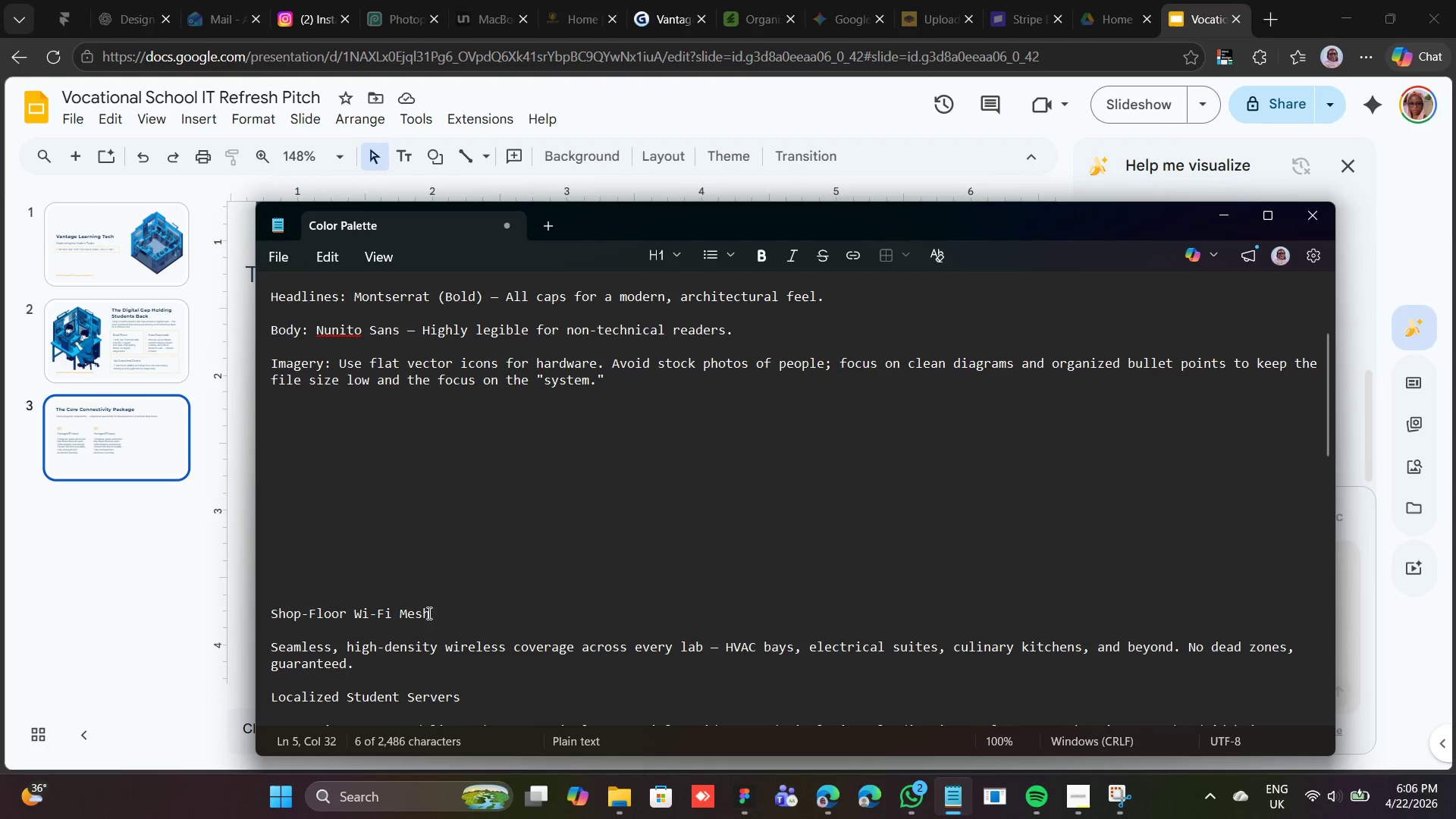 
left_click_drag(start_coordinate=[432, 611], to_coordinate=[271, 615])
 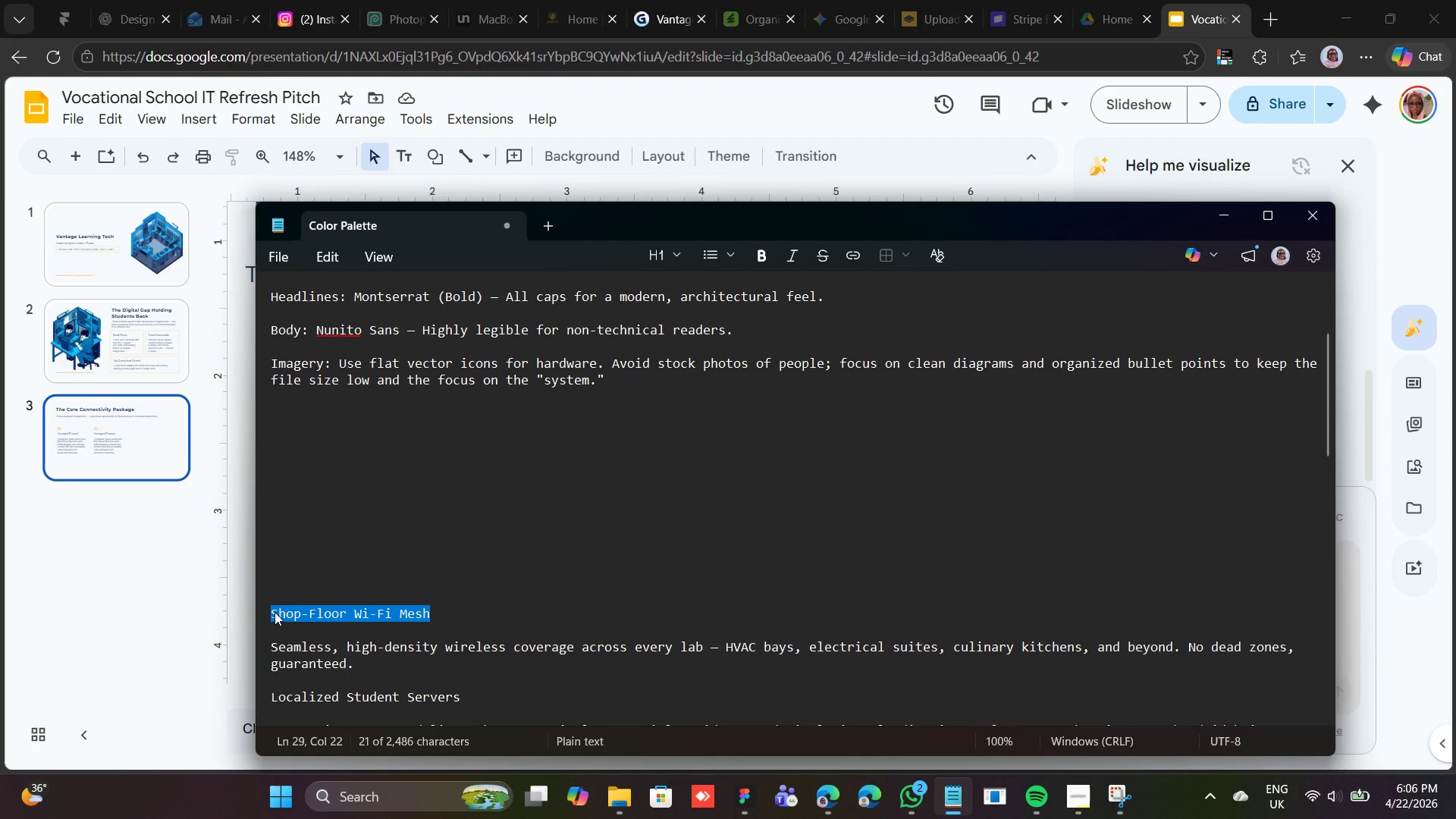 
right_click([275, 612])
 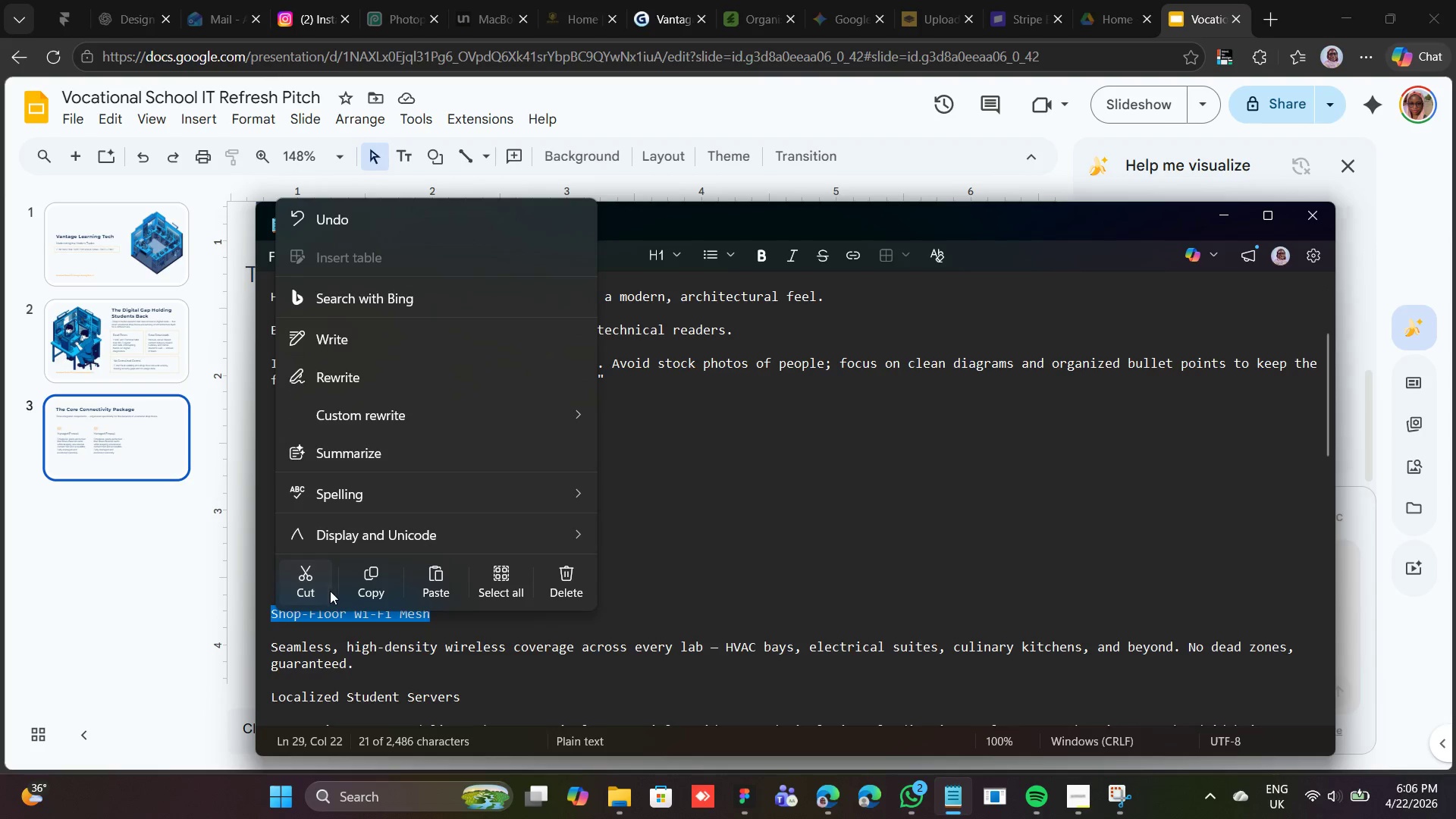 
left_click([322, 591])
 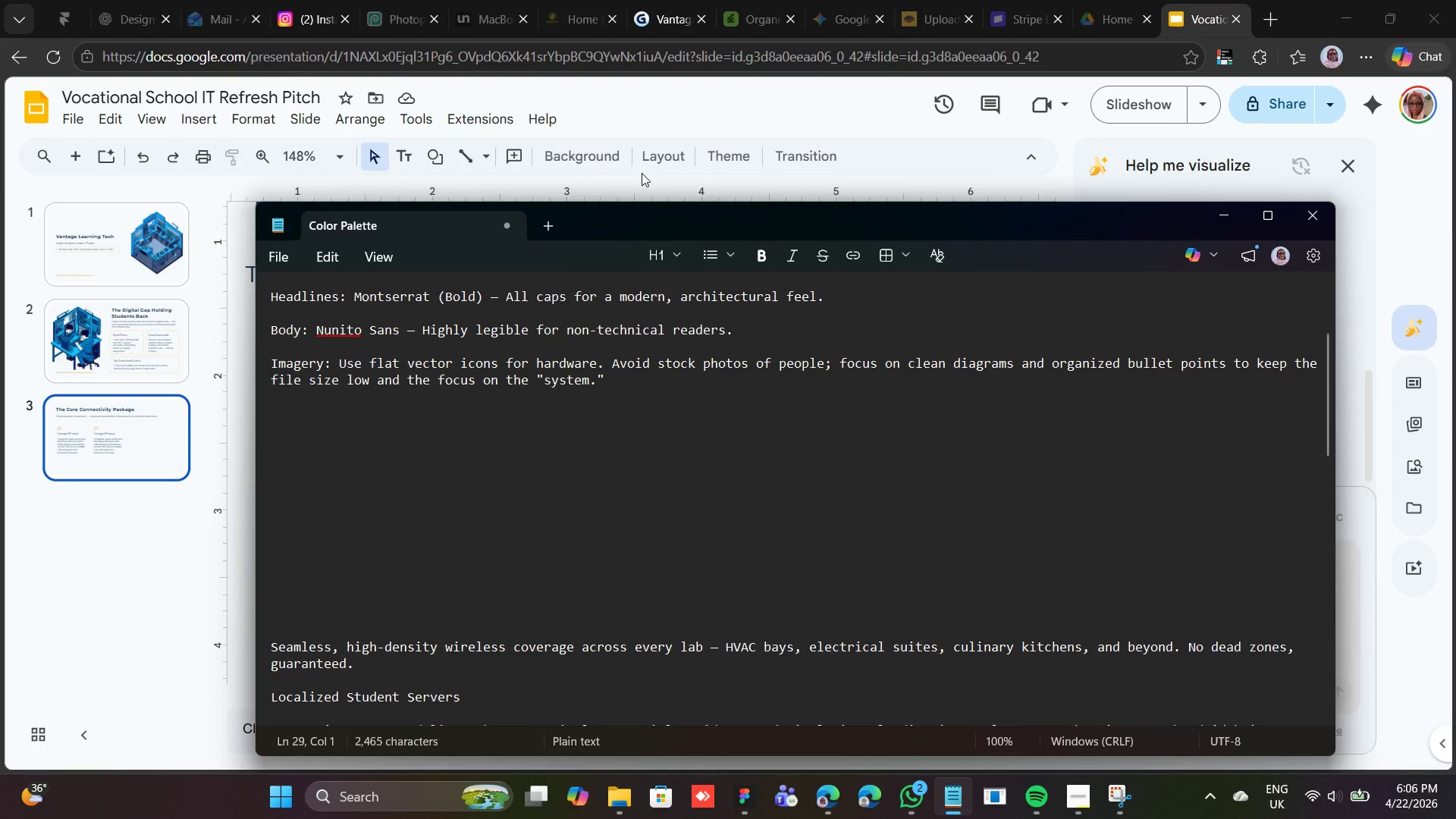 
left_click_drag(start_coordinate=[686, 115], to_coordinate=[679, 116])
 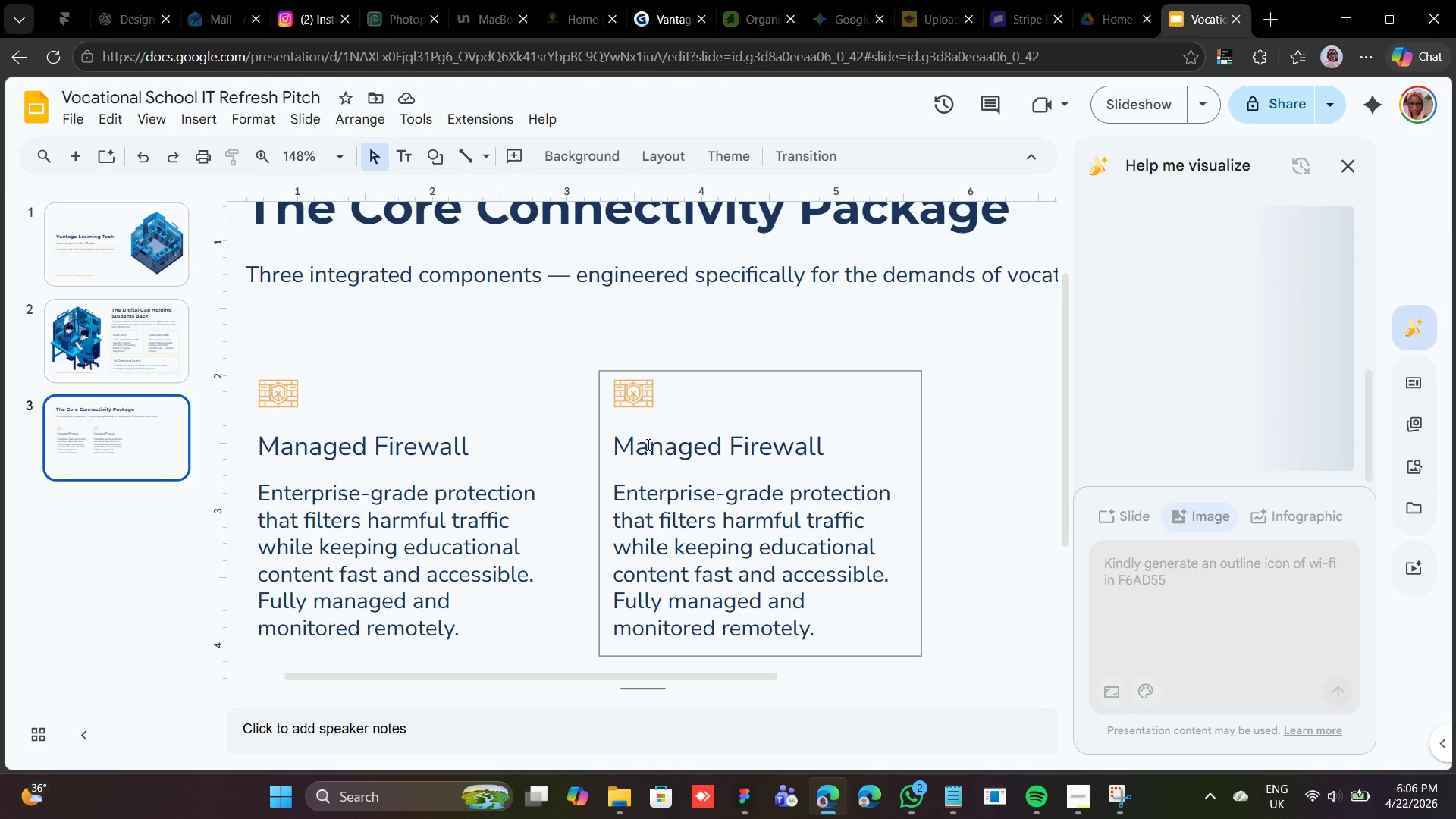 
double_click([647, 444])
 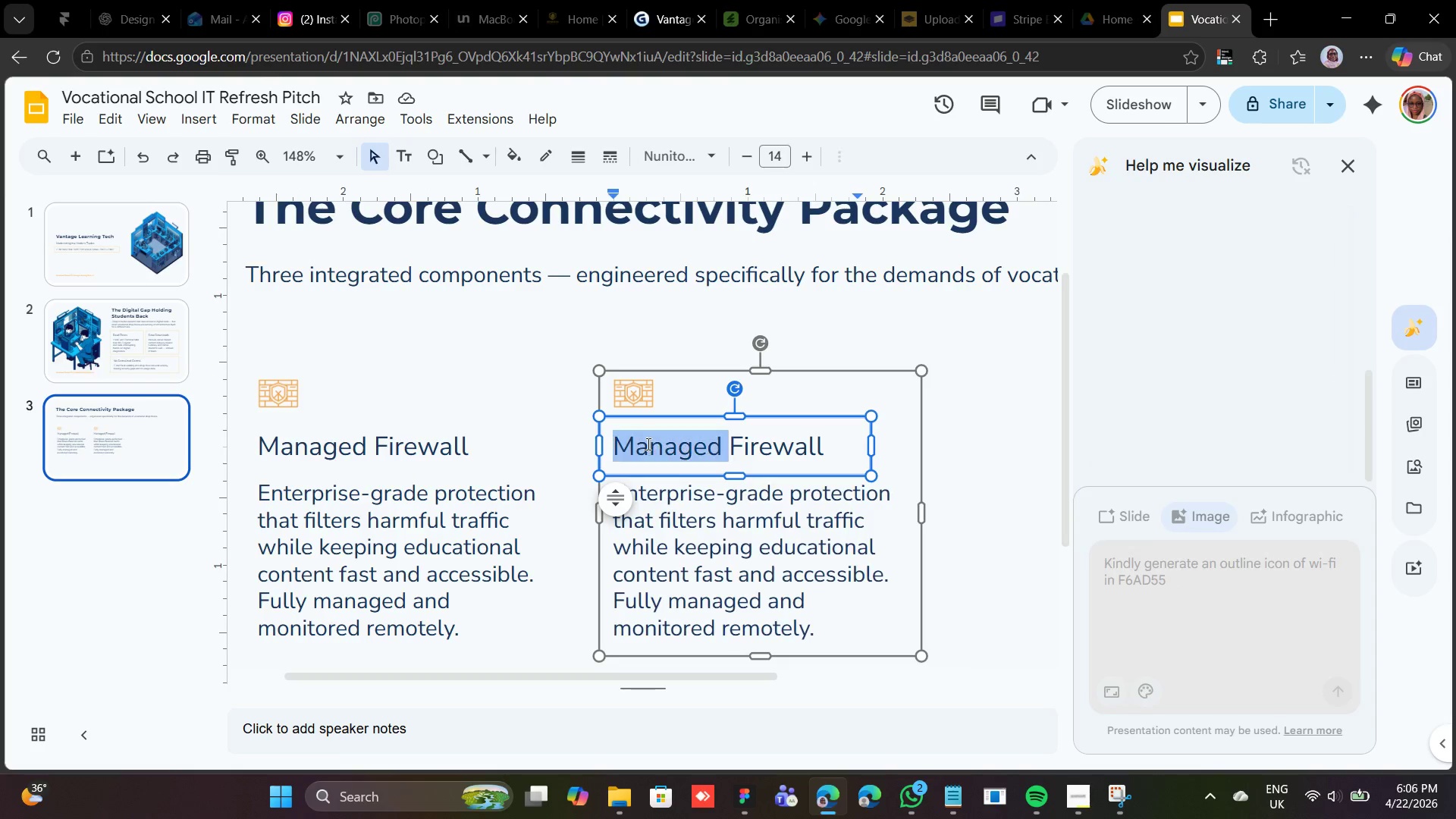 
triple_click([647, 444])
 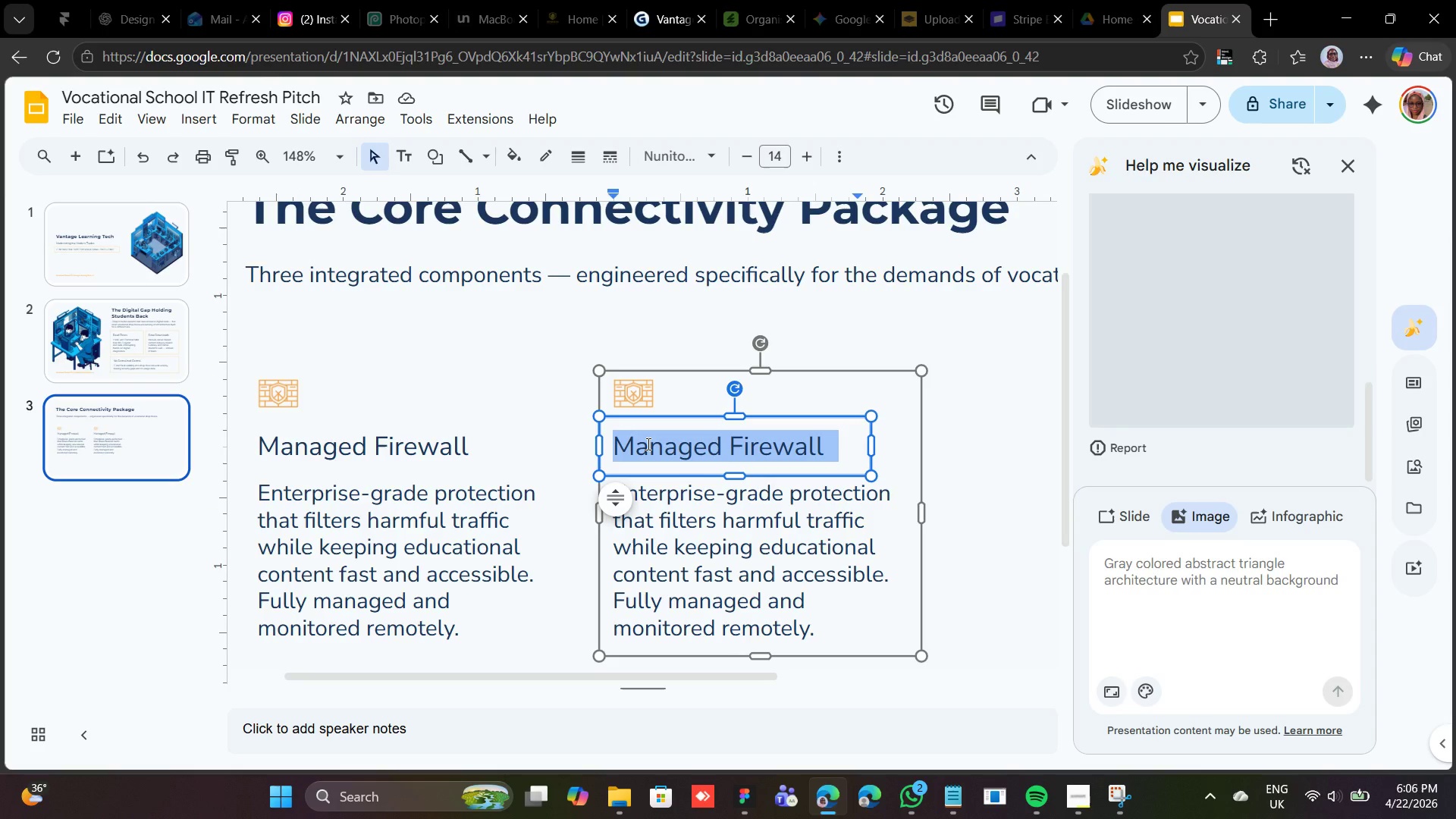 
right_click([647, 444])
 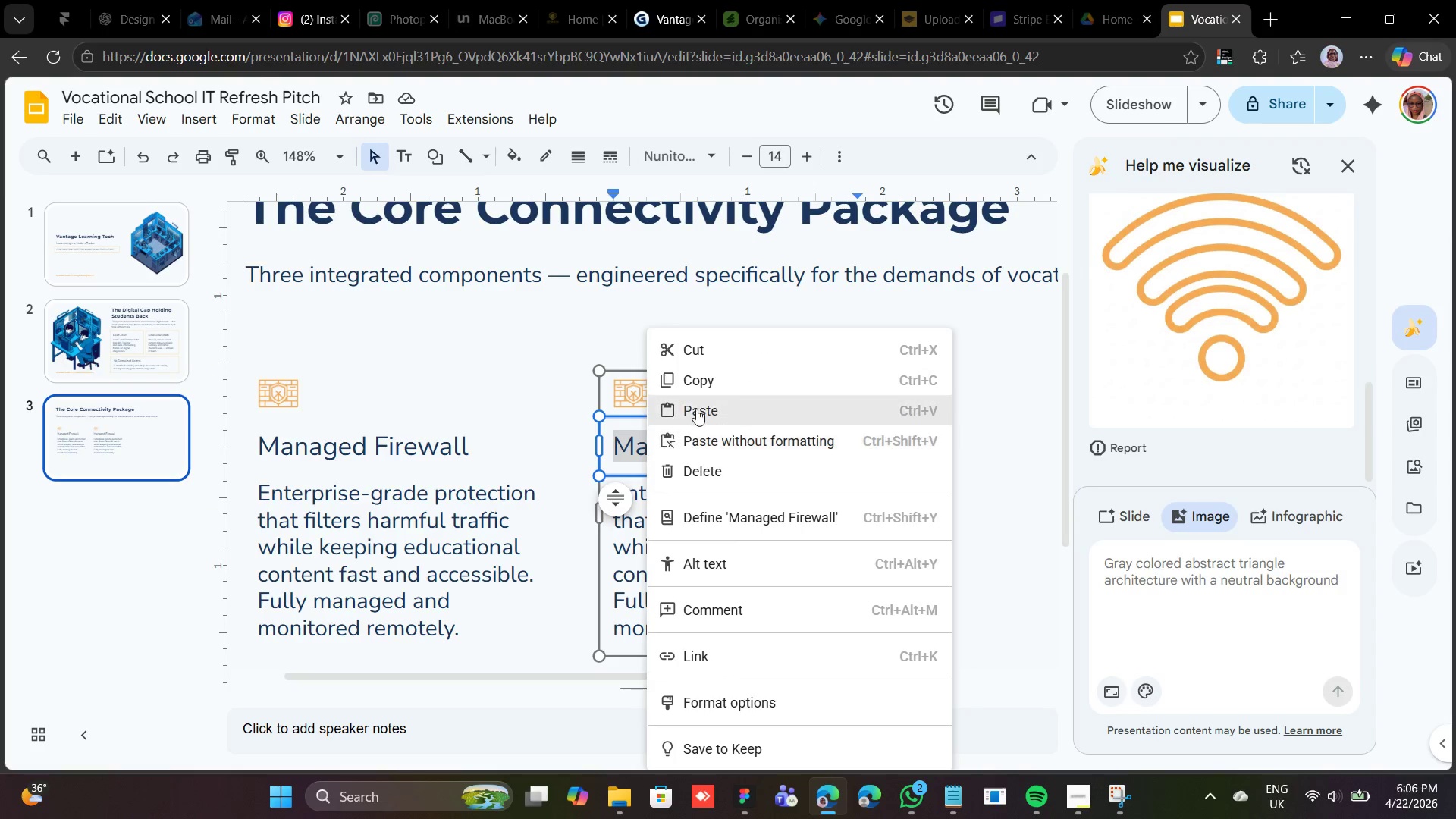 
left_click([696, 407])
 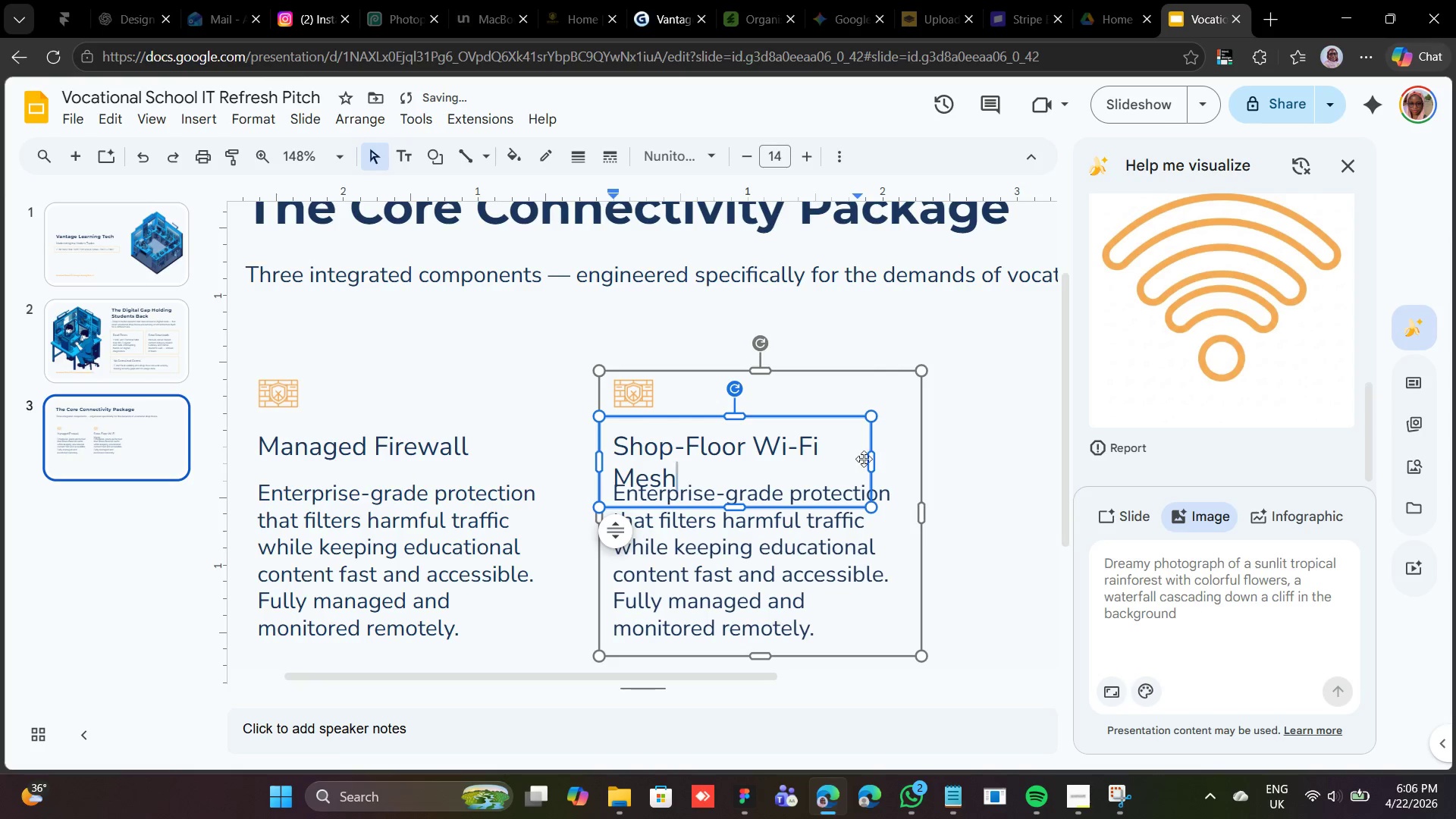 
left_click_drag(start_coordinate=[871, 455], to_coordinate=[915, 438])
 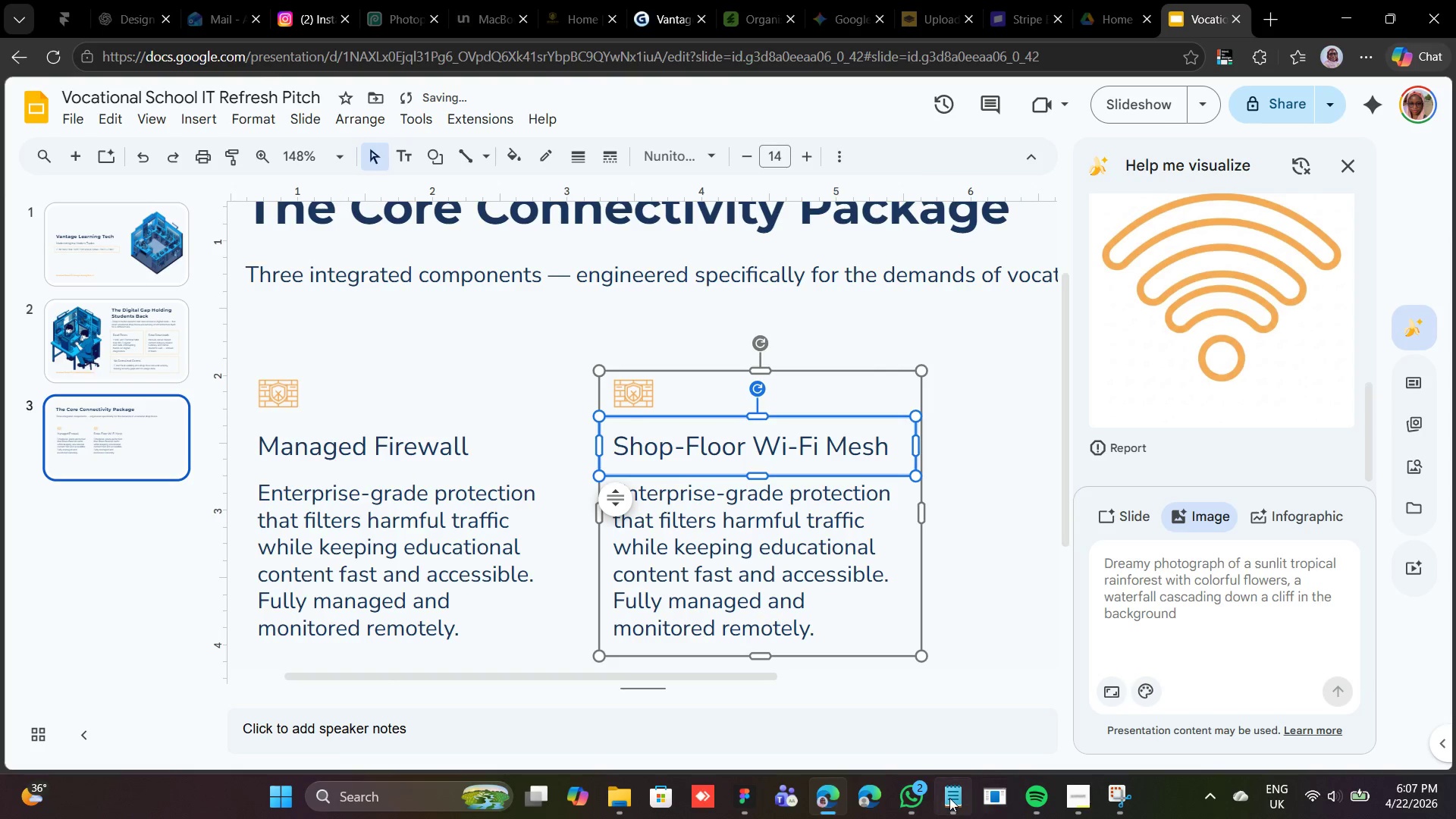 
left_click([949, 798])
 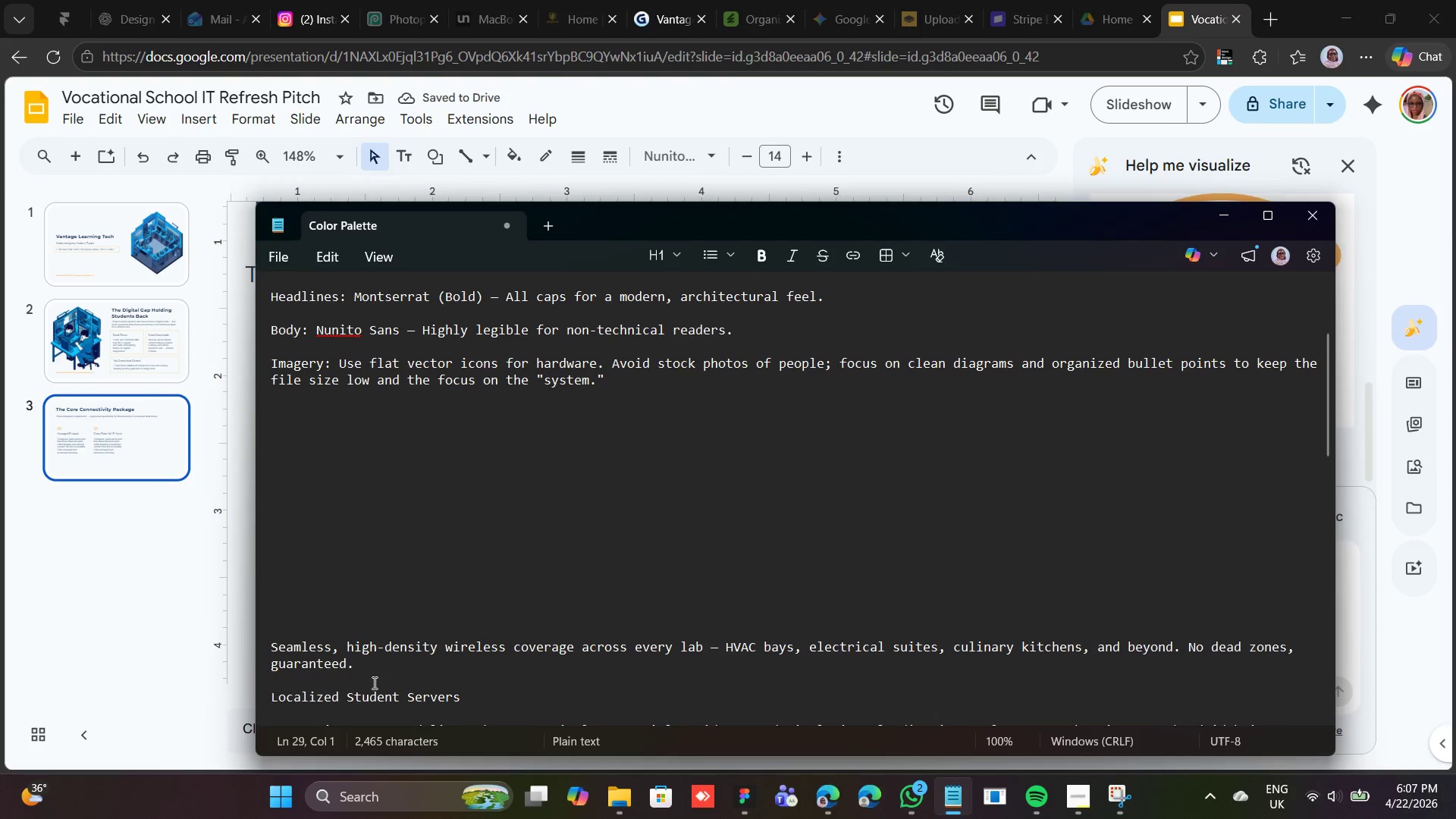 
left_click_drag(start_coordinate=[359, 675], to_coordinate=[272, 639])
 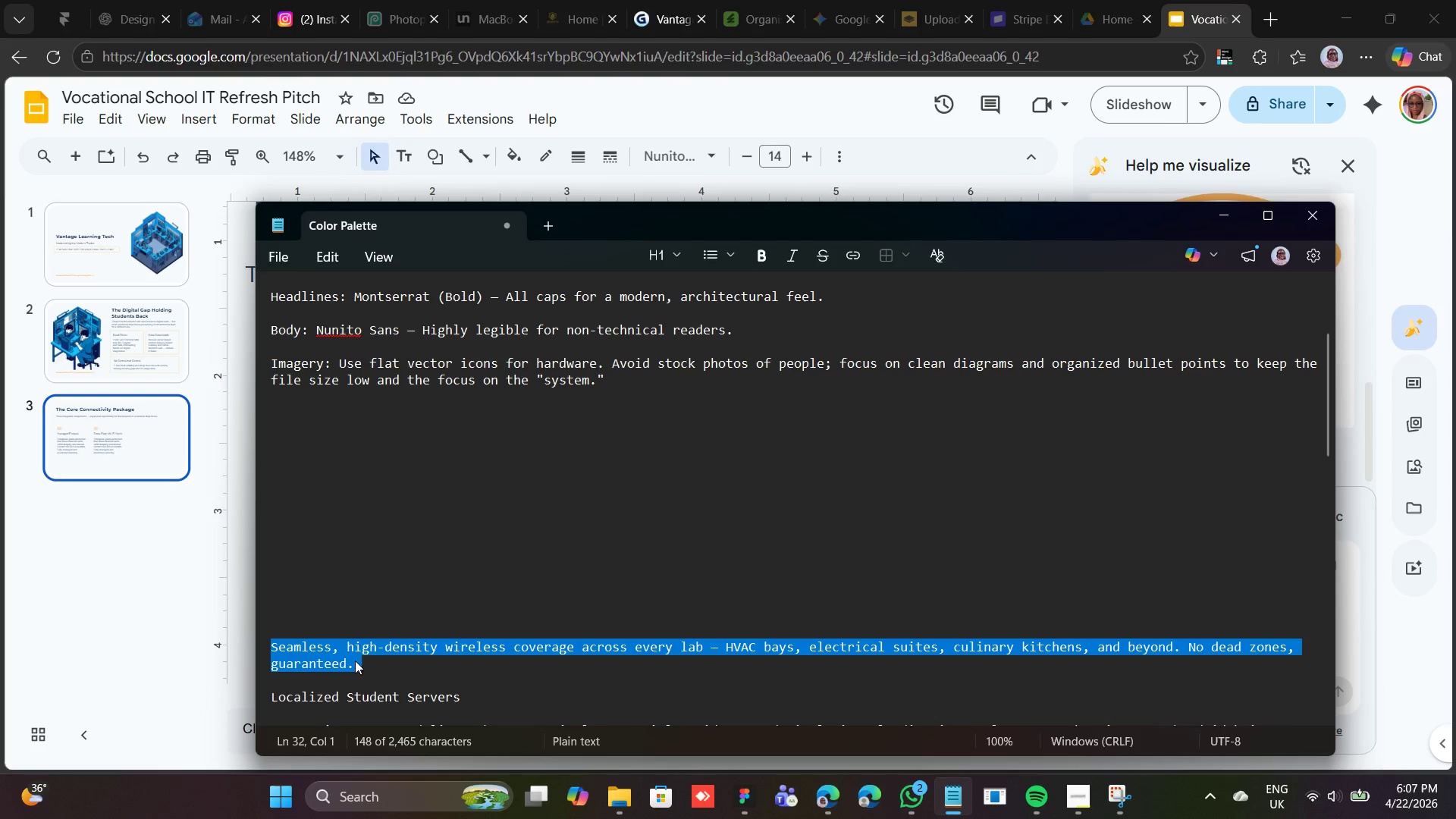 
left_click([375, 659])
 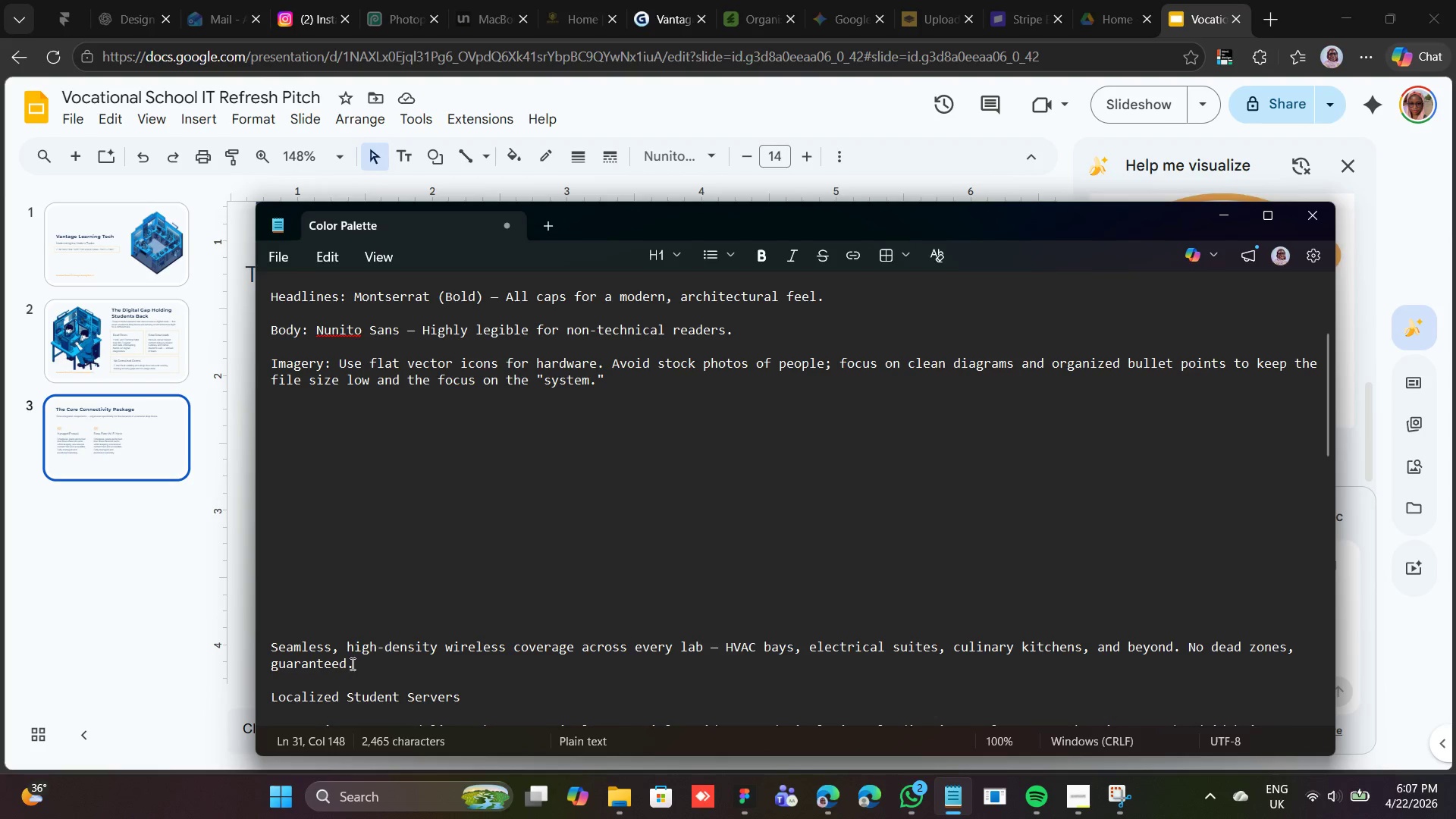 
left_click_drag(start_coordinate=[351, 664], to_coordinate=[272, 652])
 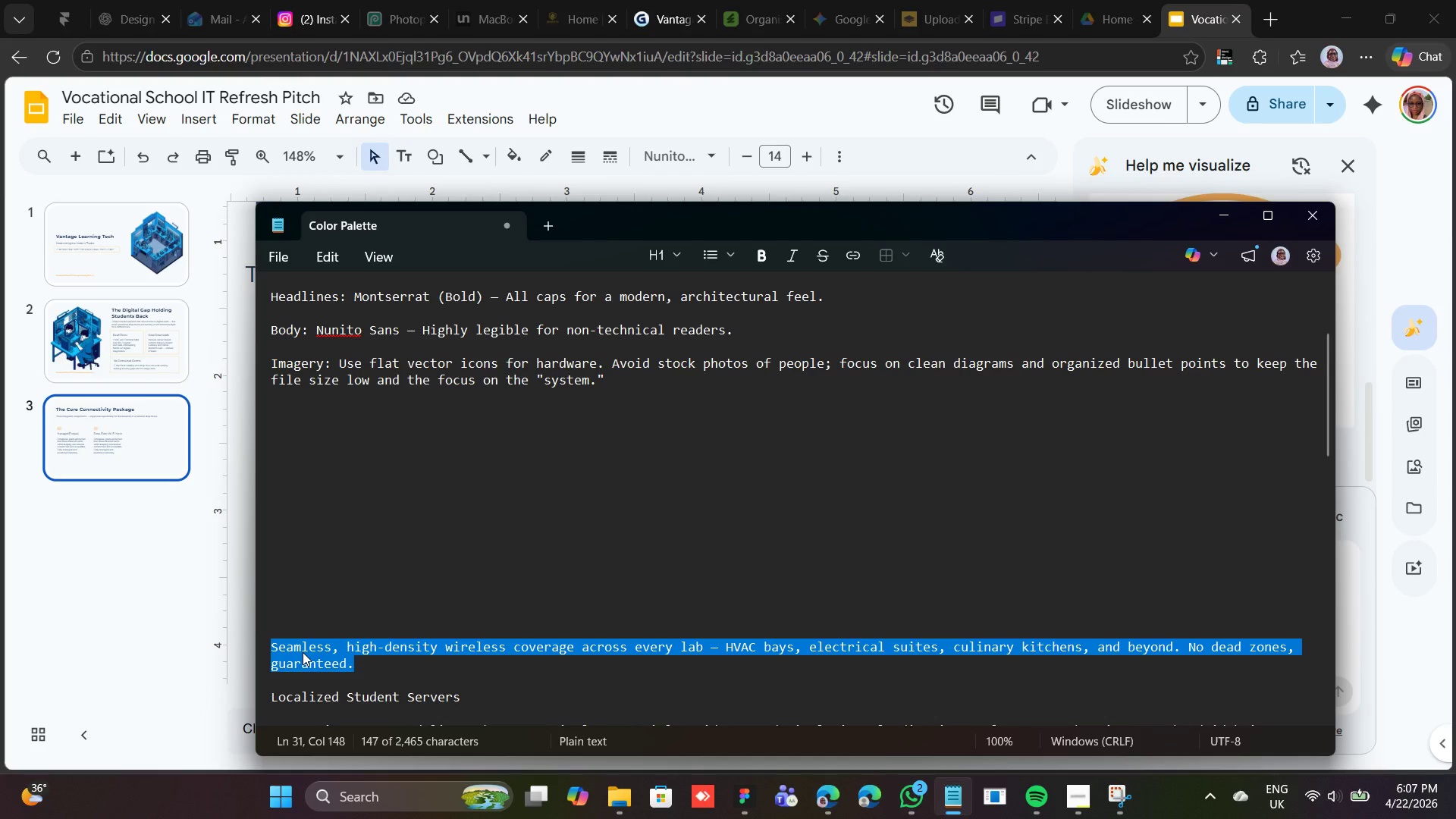 
right_click([303, 652])
 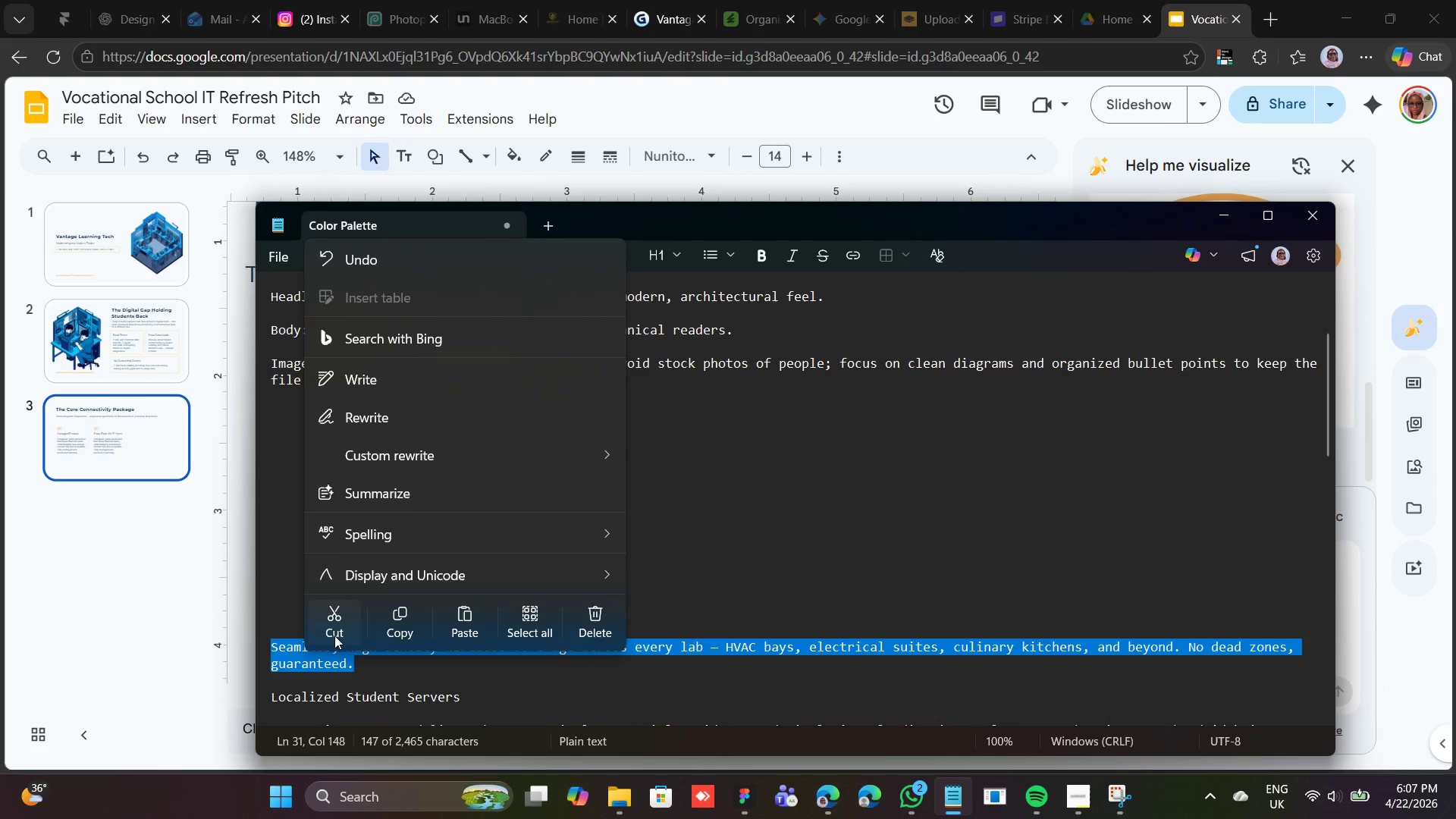 
left_click([334, 635])
 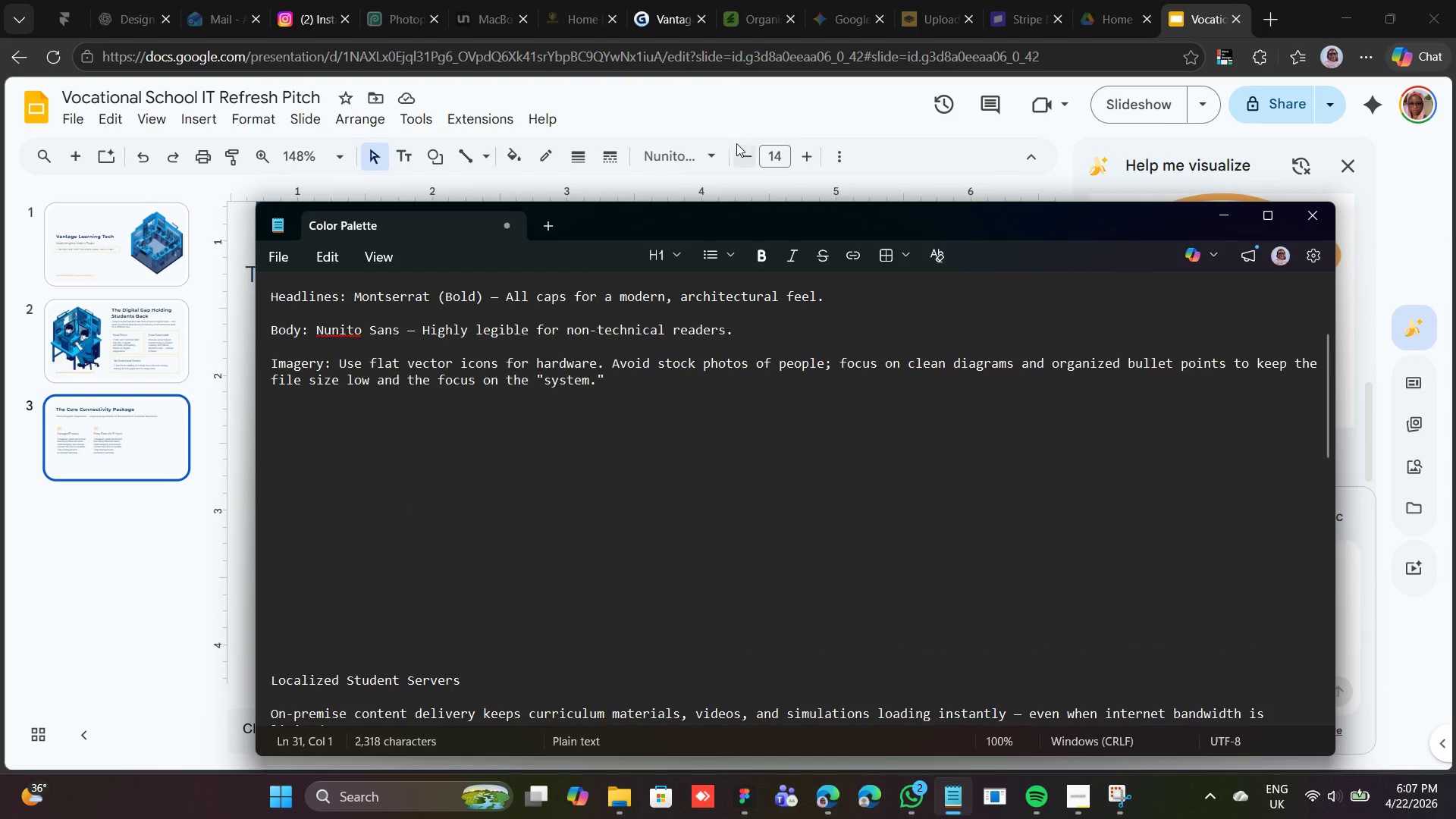 
left_click([787, 124])
 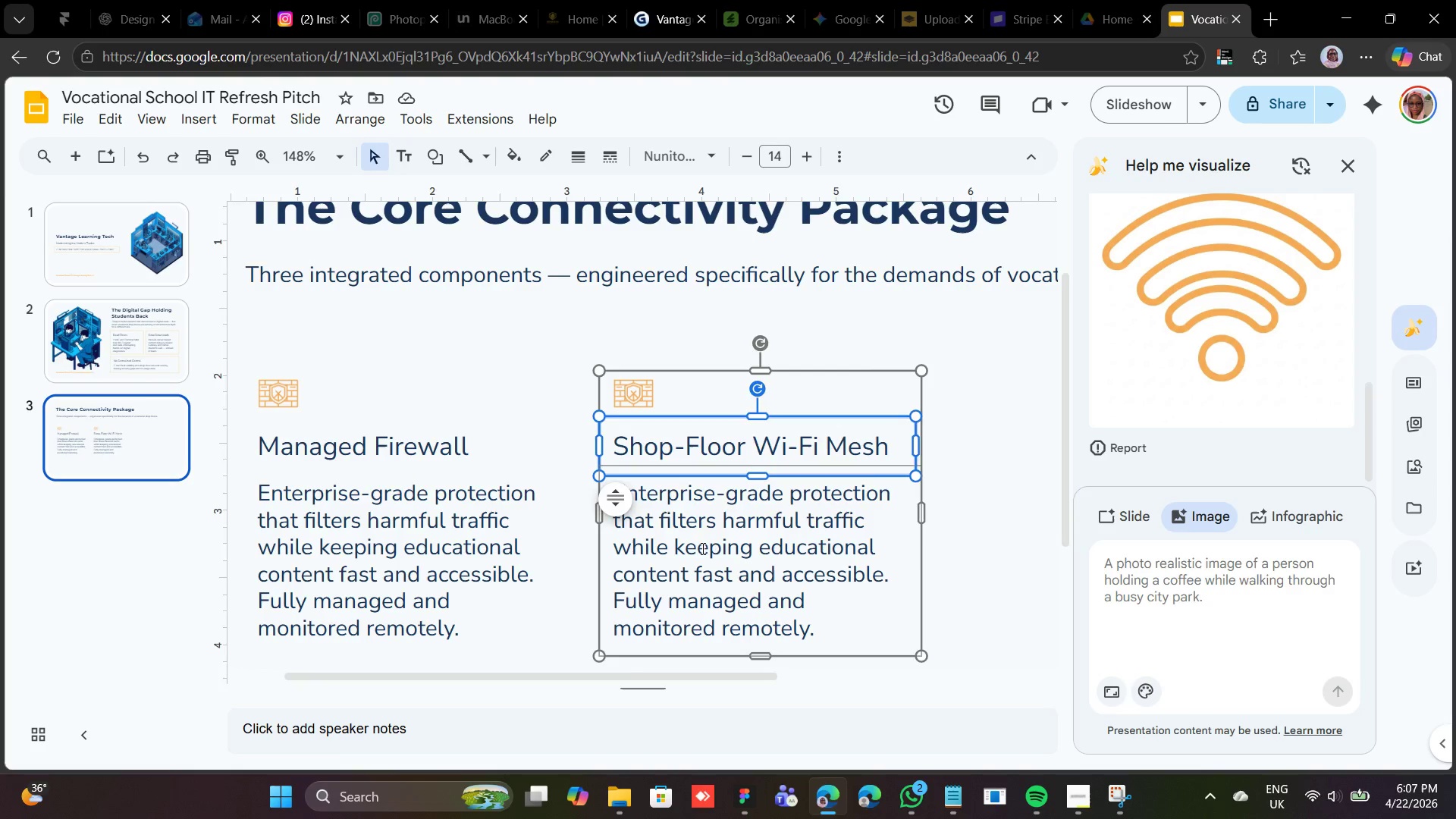 
double_click([701, 548])
 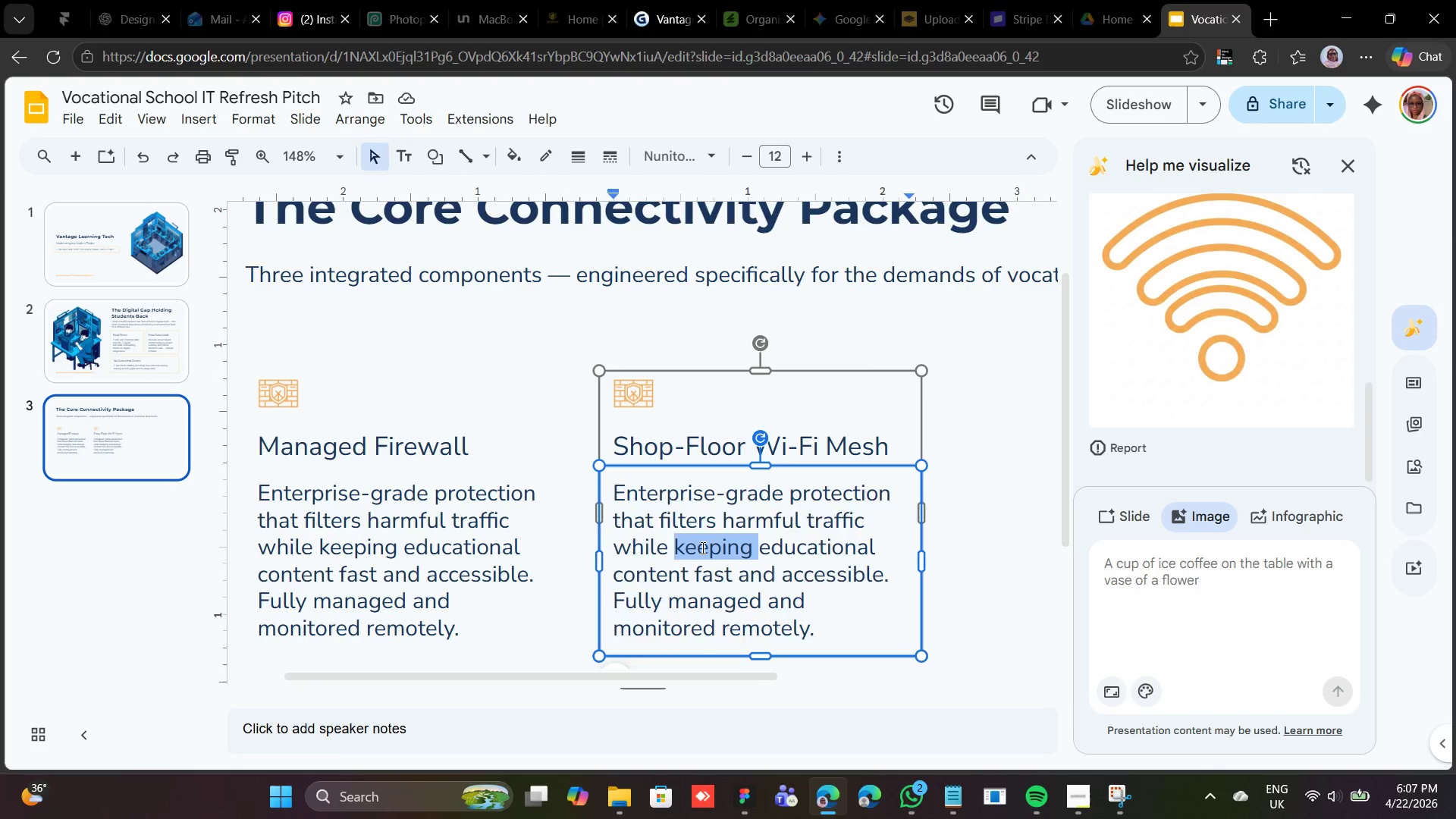 
triple_click([701, 548])
 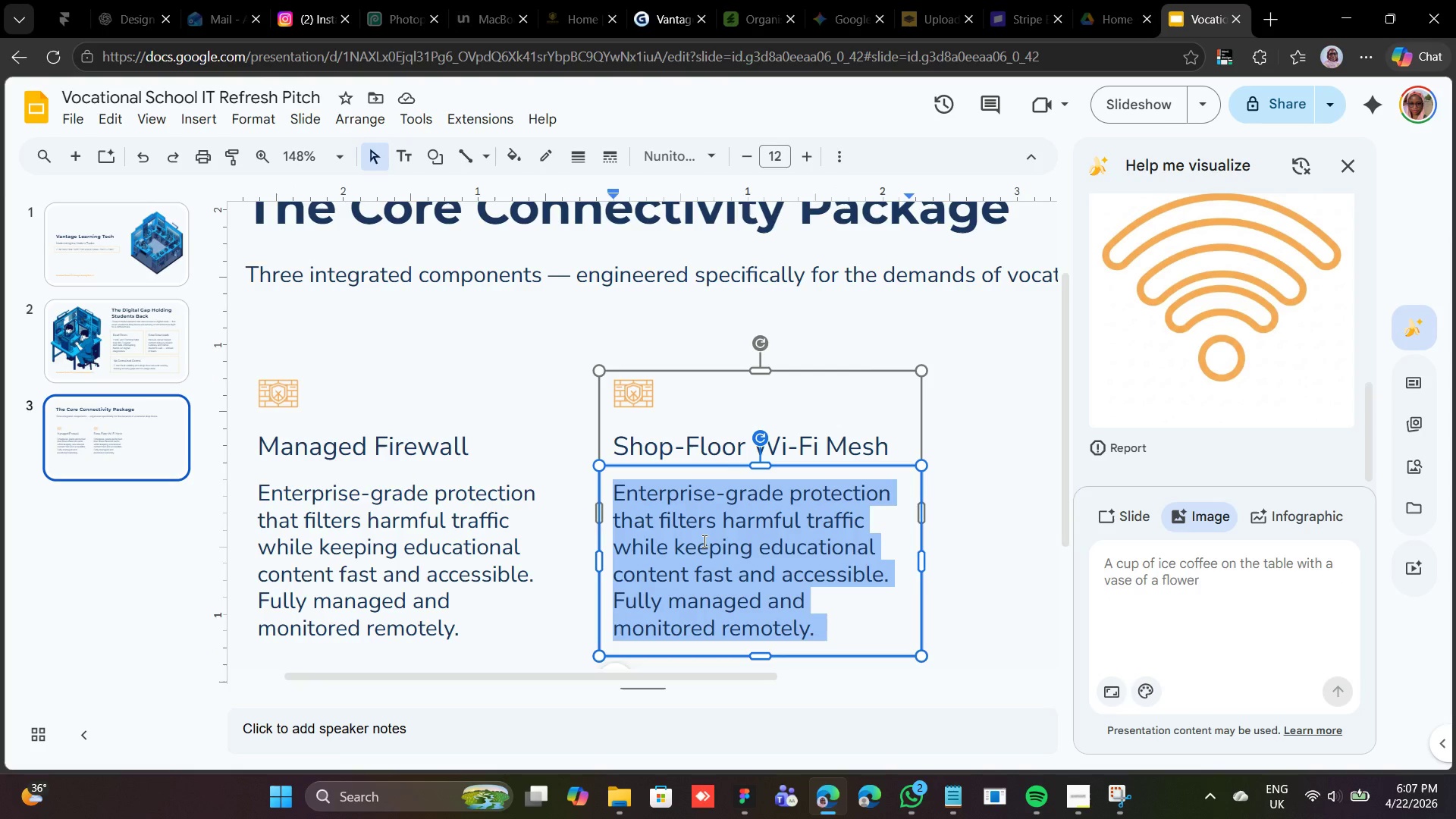 
right_click([703, 541])
 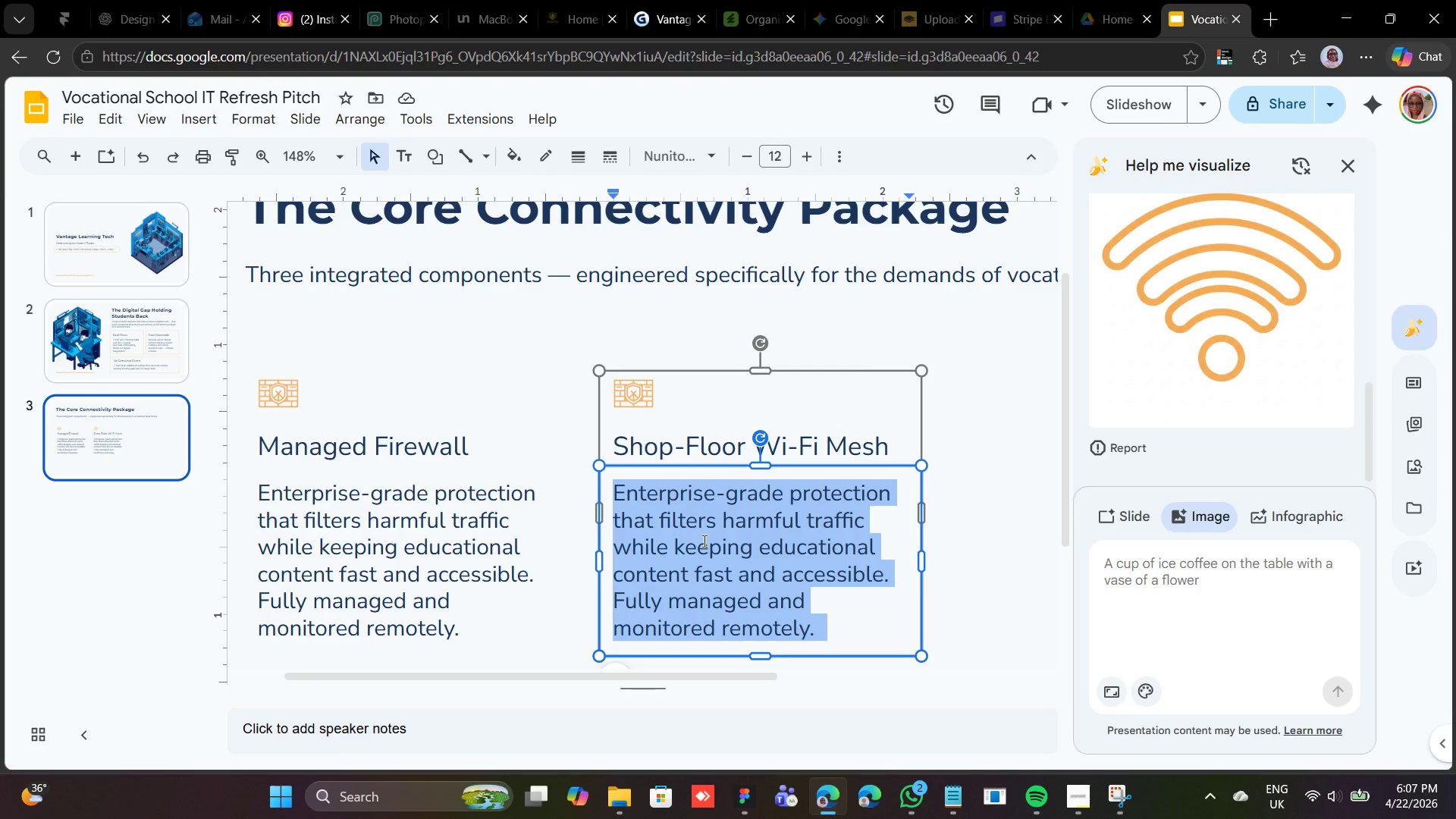 
right_click([703, 541])
 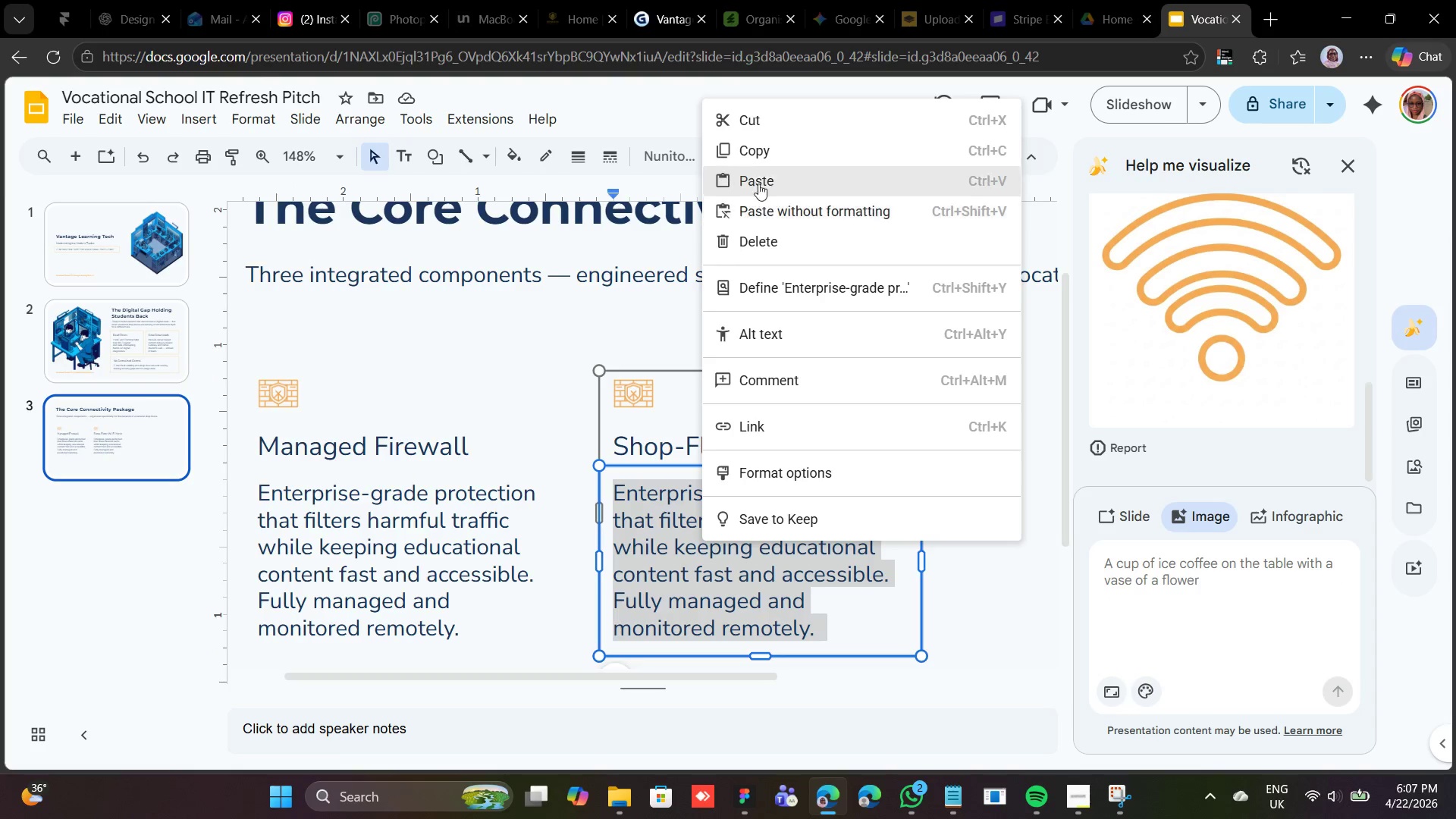 
left_click([758, 174])
 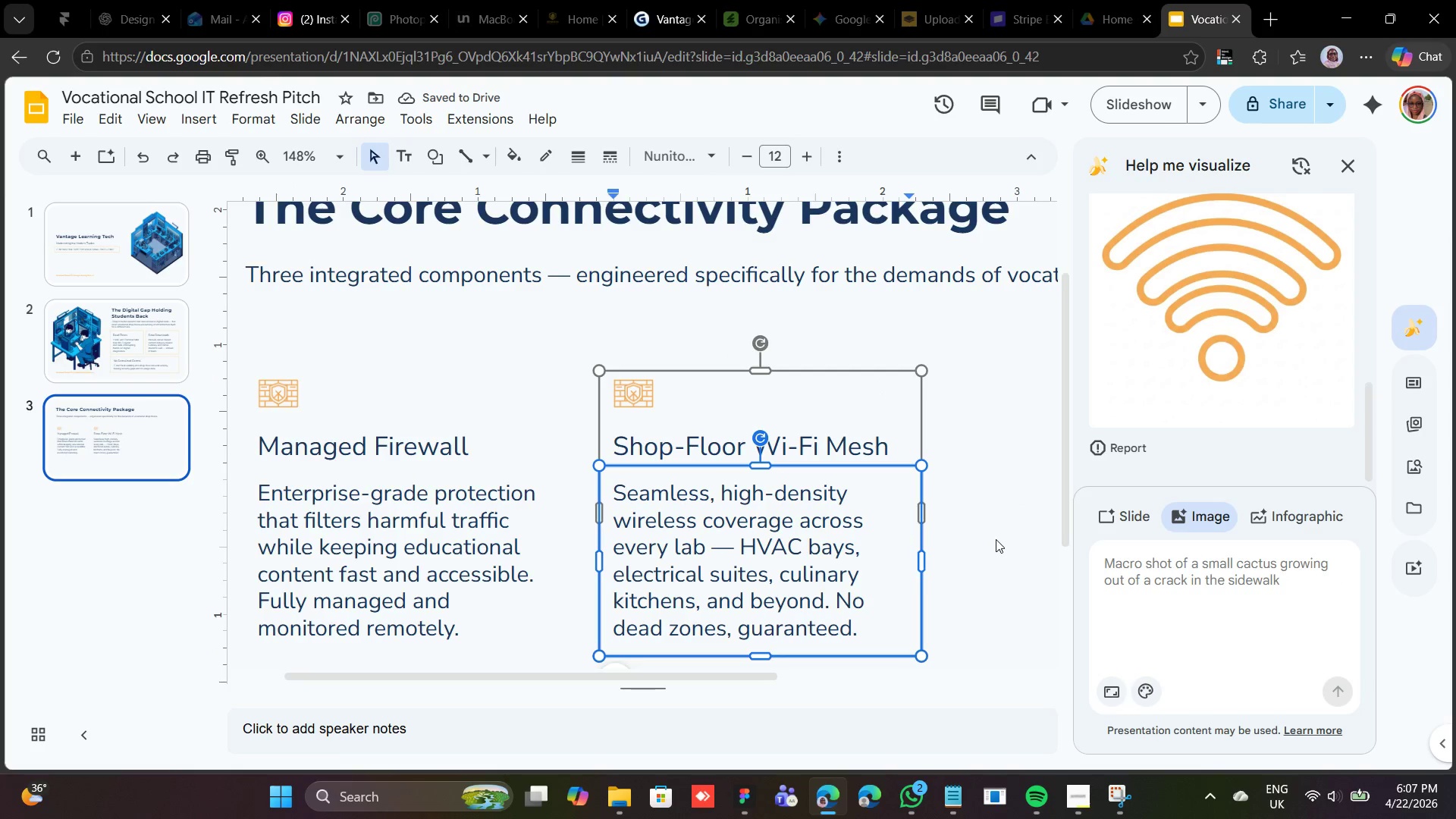 
wait(5.42)
 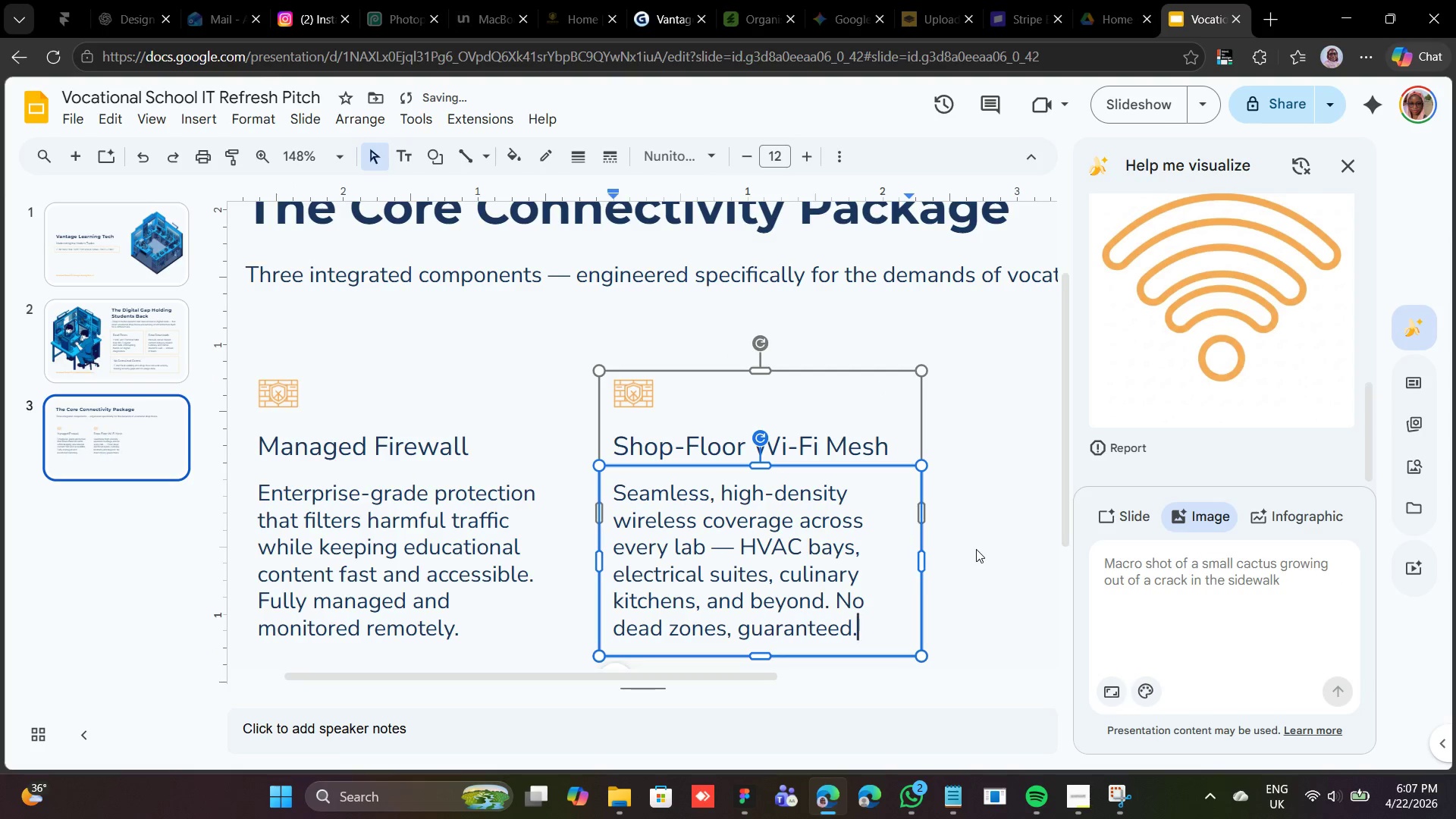 
left_click([626, 389])
 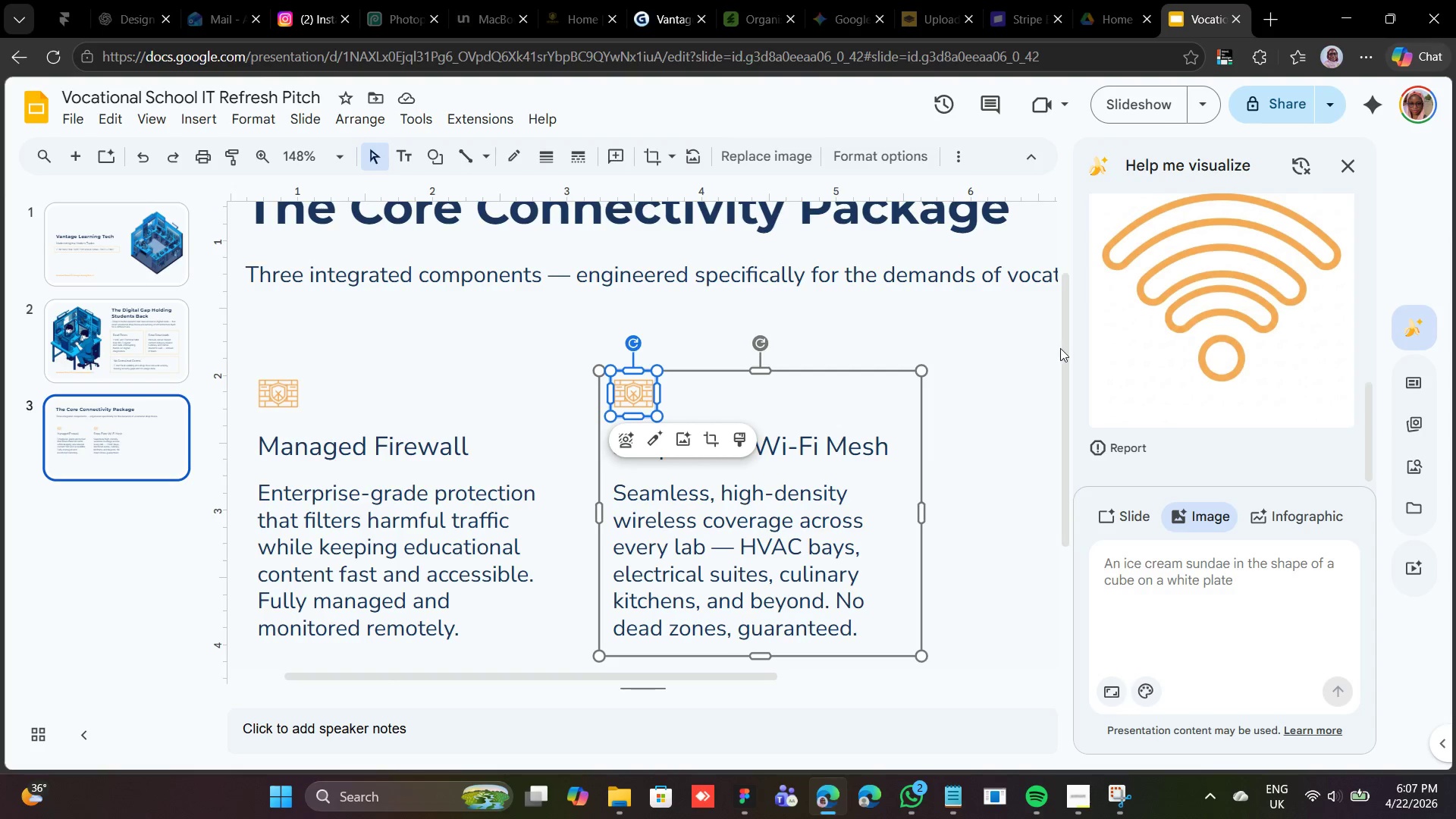 
left_click([1185, 305])
 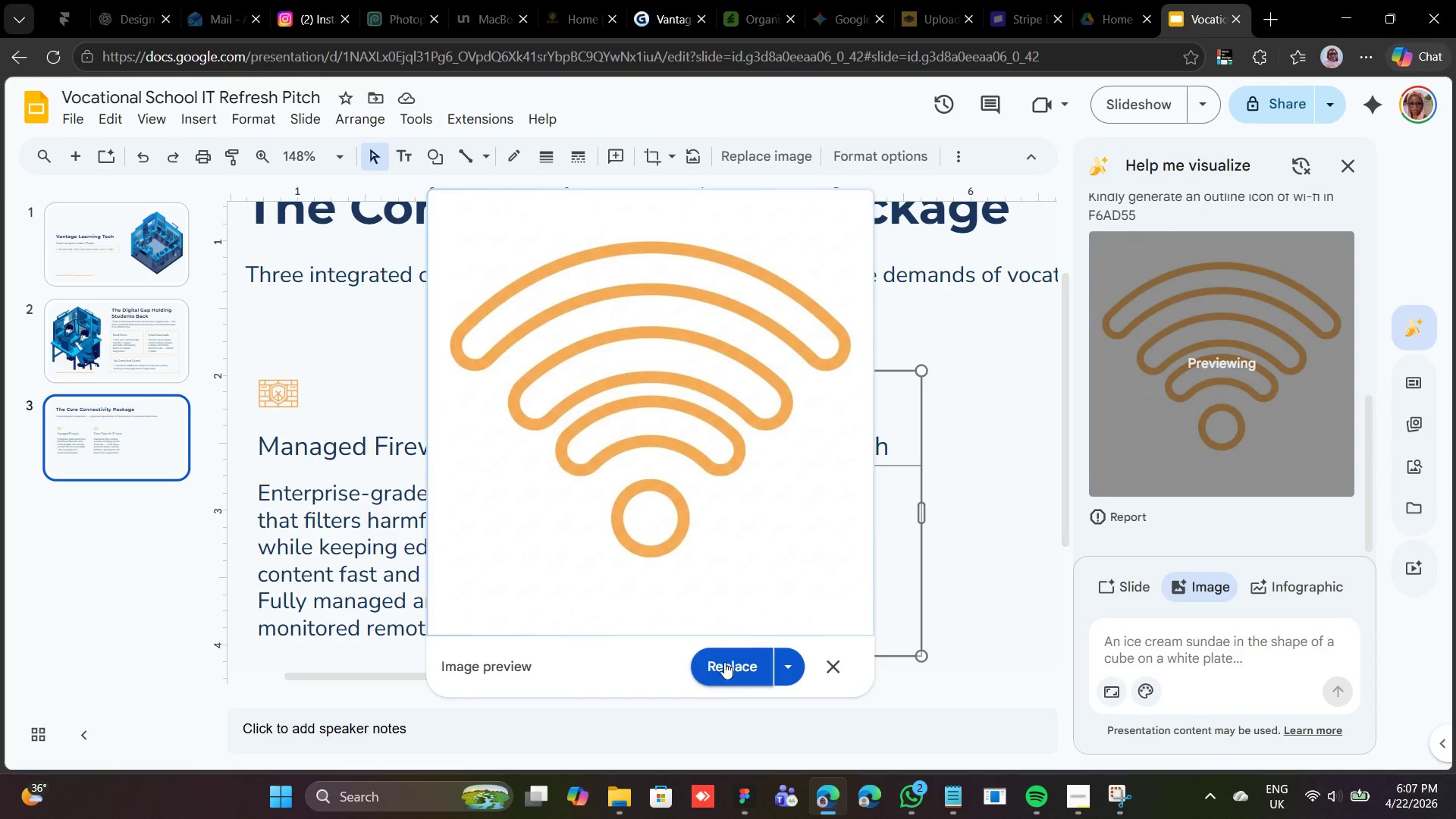 
left_click([726, 663])
 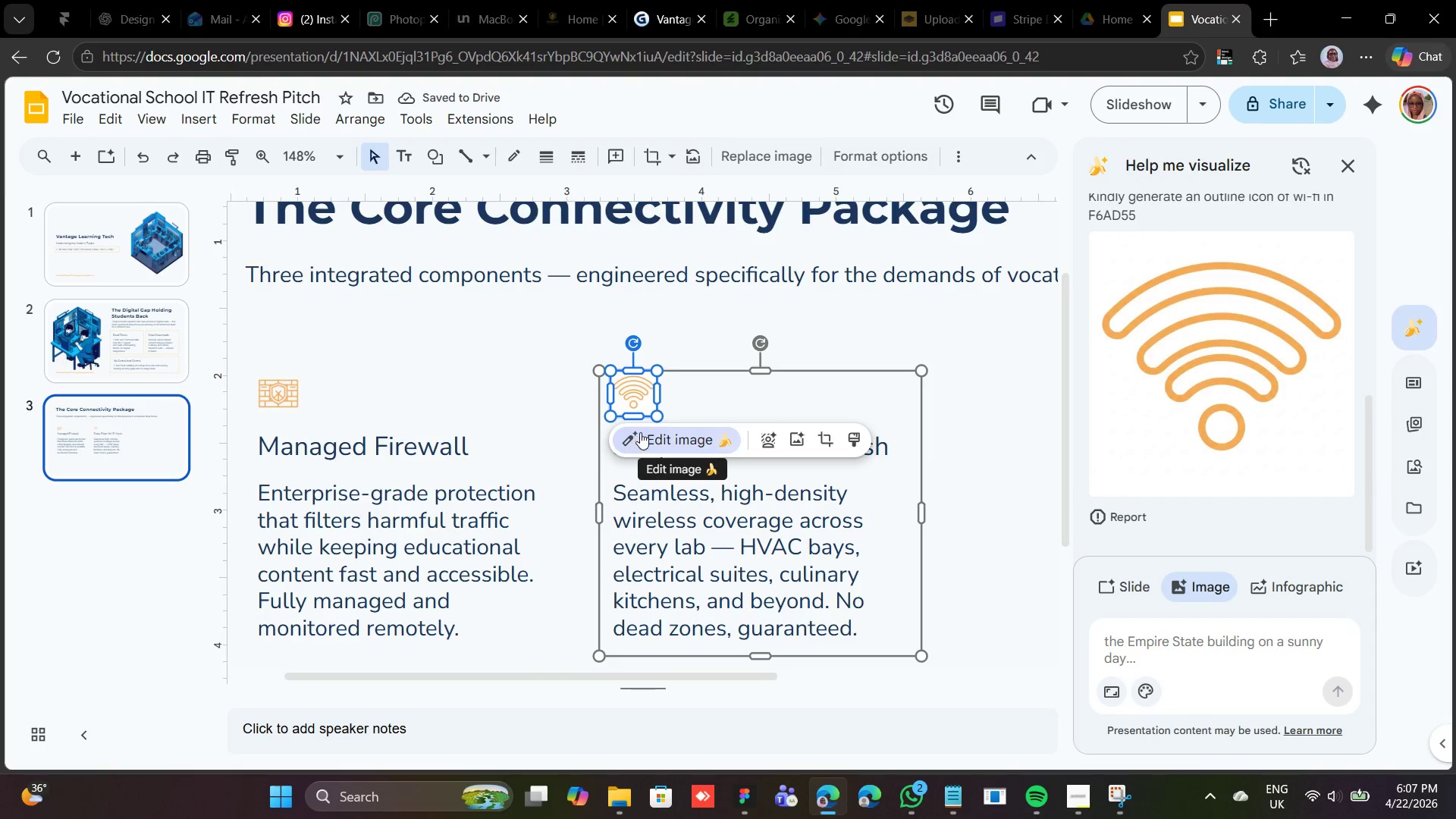 
left_click([764, 446])
 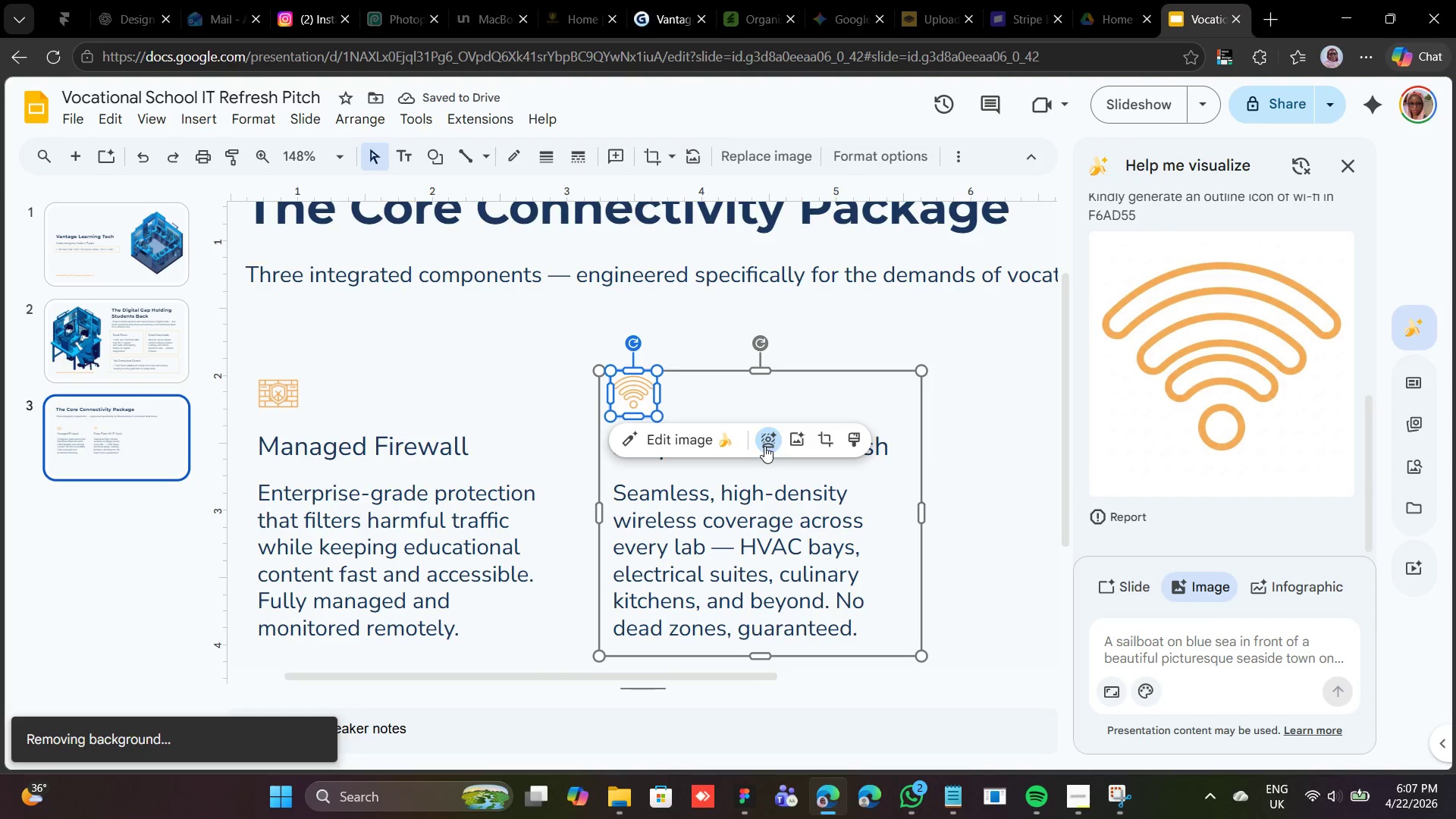 
mouse_move([678, 410])
 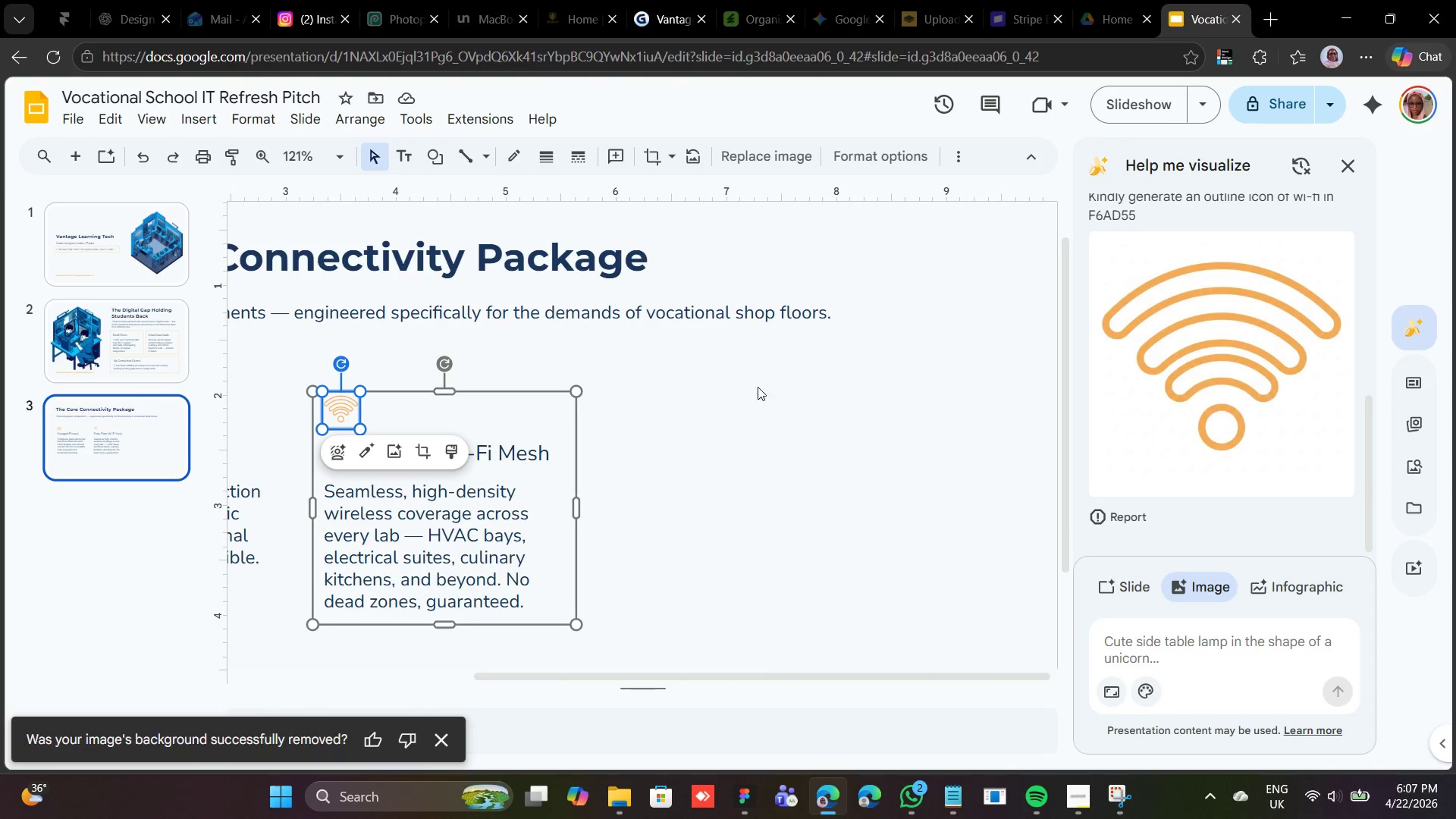 
left_click([548, 492])
 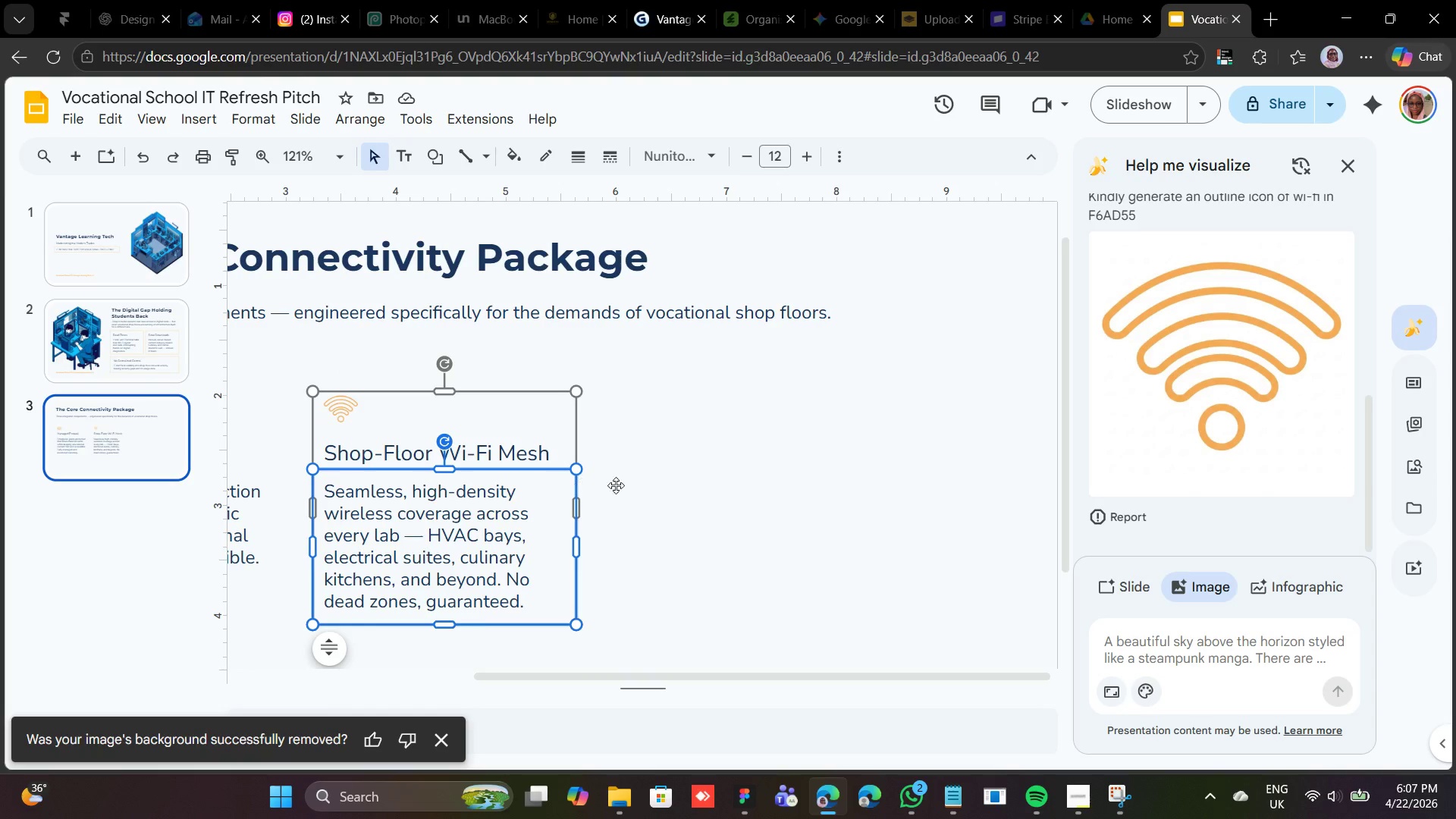 
left_click([694, 485])
 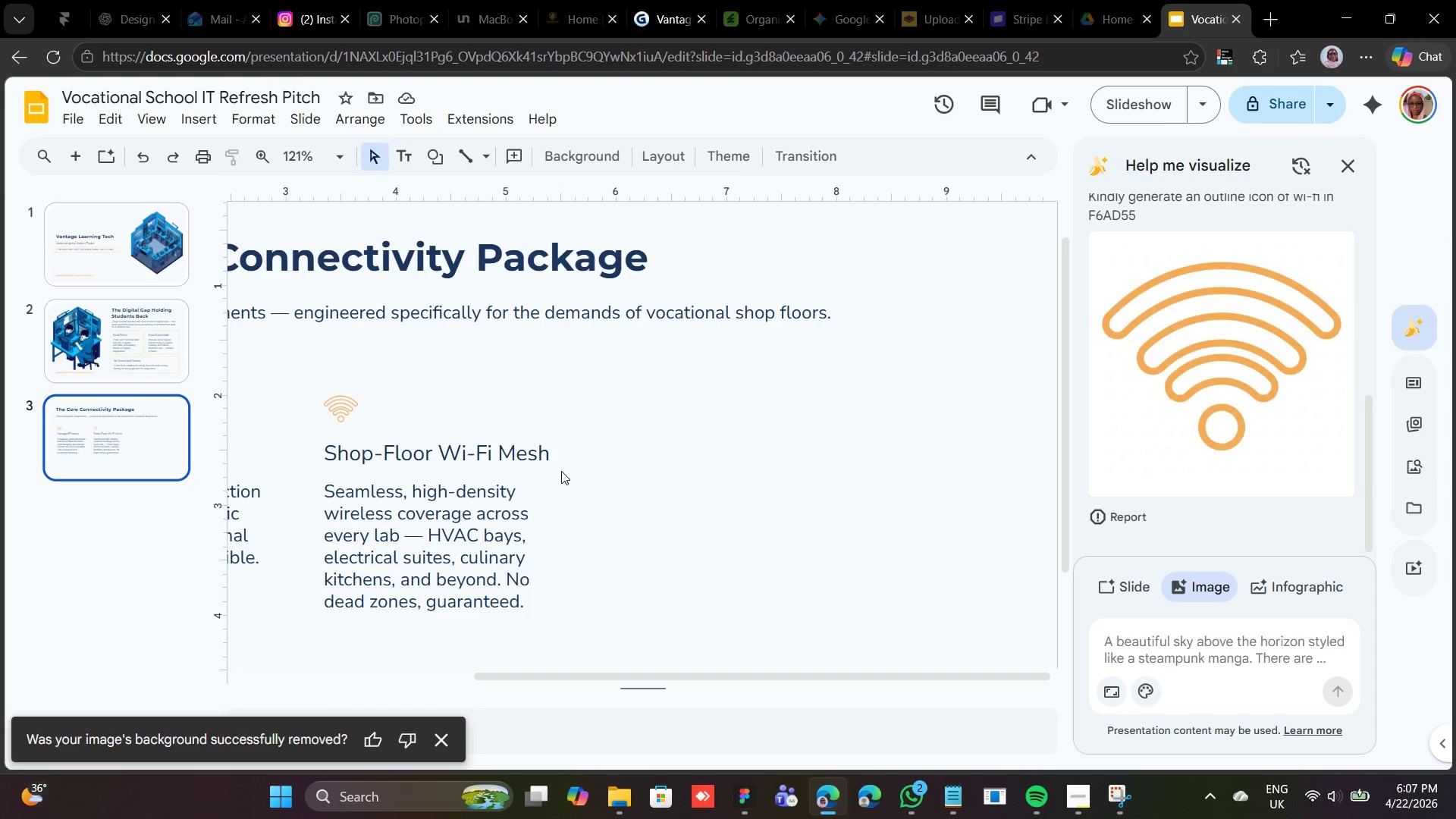 
left_click([556, 471])
 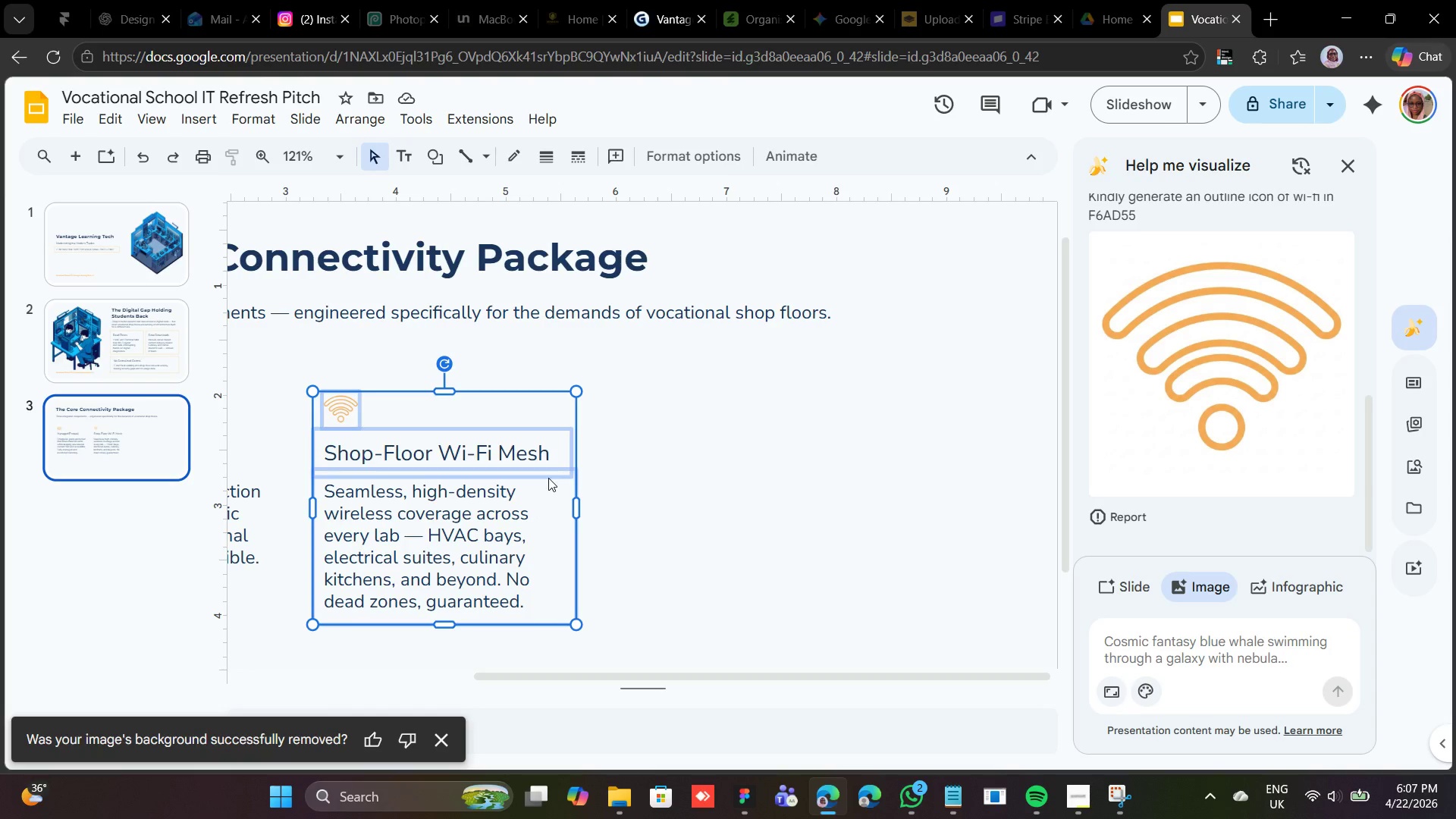 
key(Control+D)
 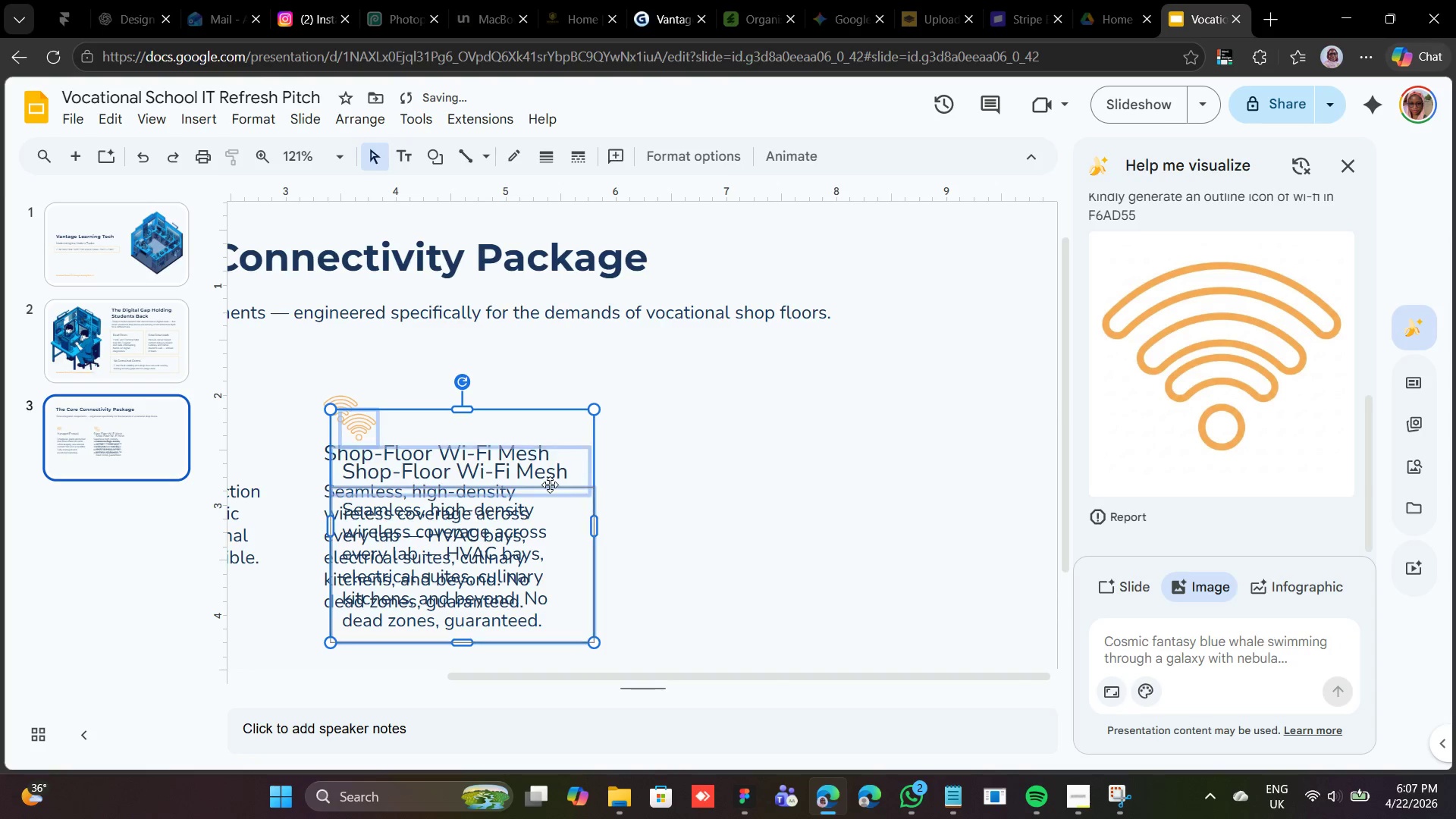 
left_click_drag(start_coordinate=[554, 490], to_coordinate=[824, 475])
 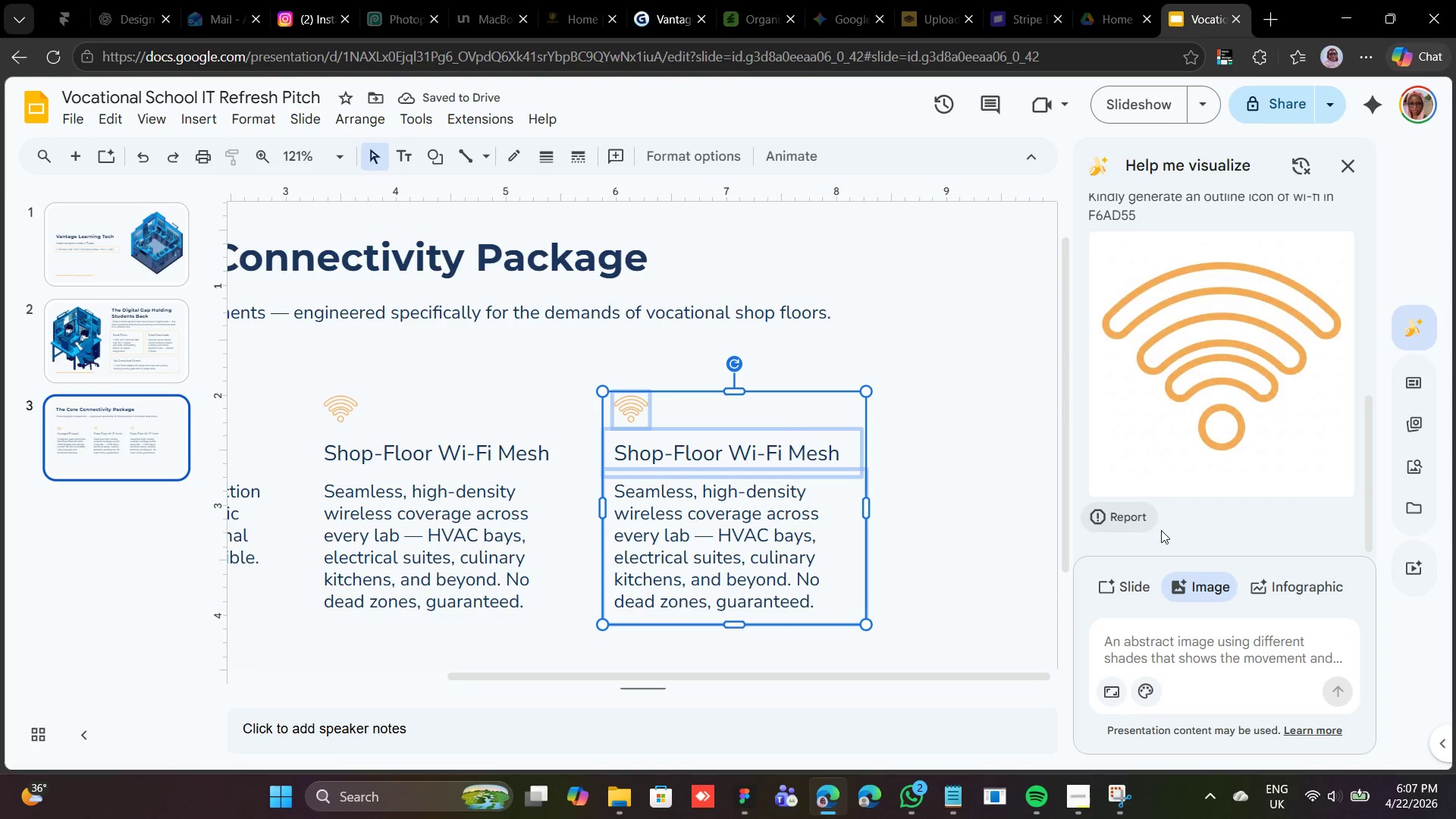 
wait(6.14)
 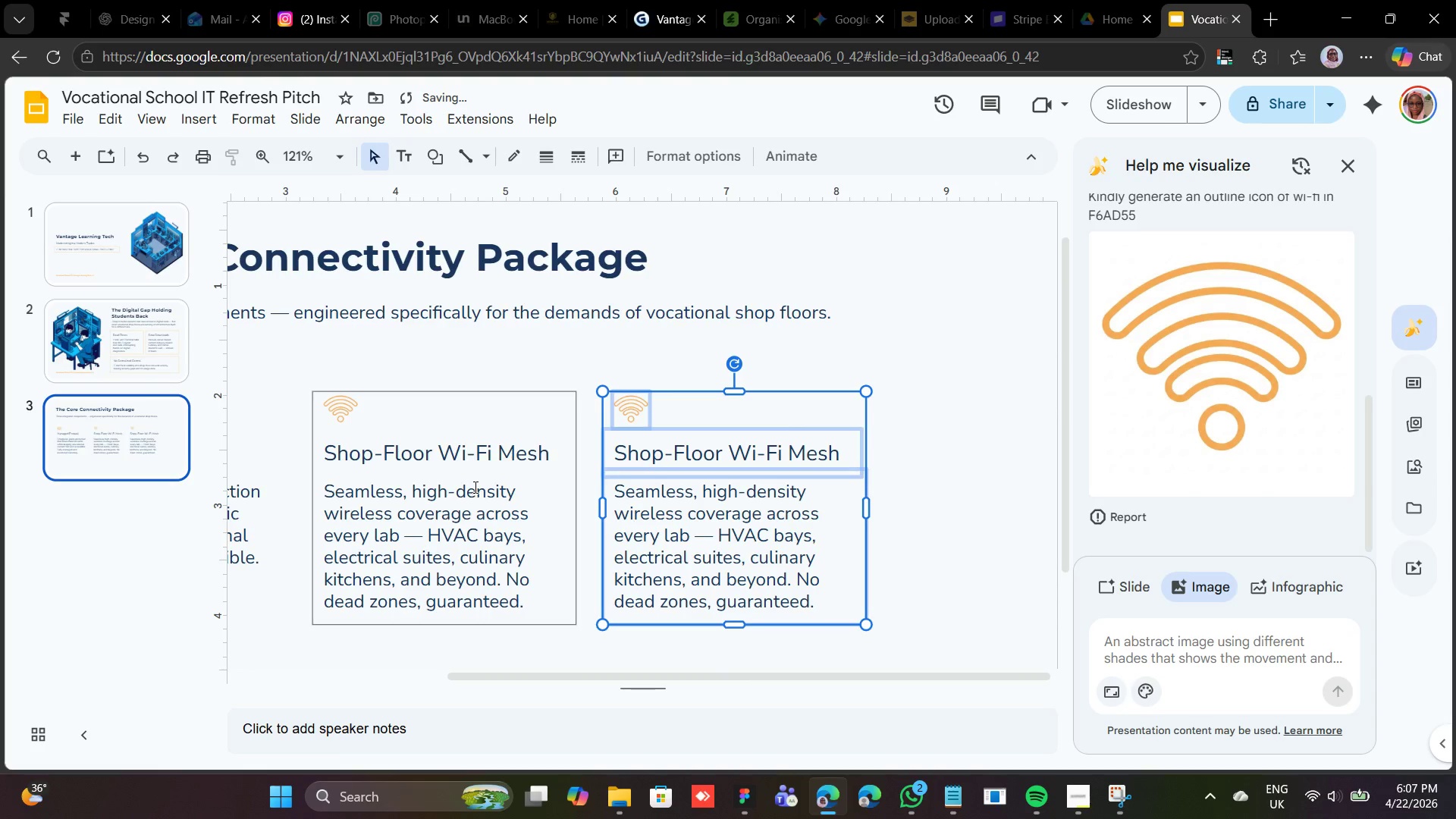 
scroll: coordinate [1142, 466], scroll_direction: up, amount: 7.0
 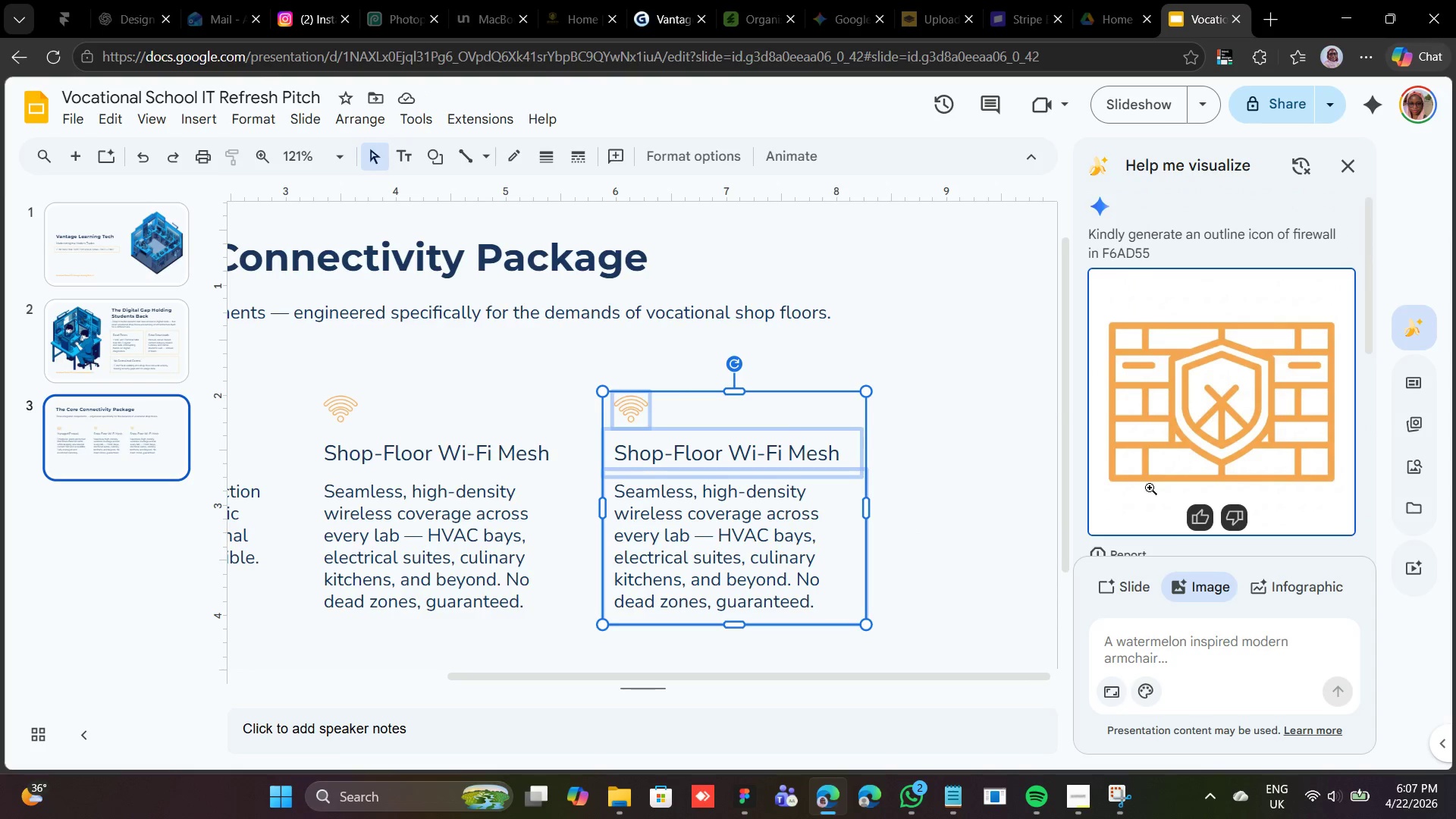 
scroll: coordinate [1150, 488], scroll_direction: down, amount: 2.0
 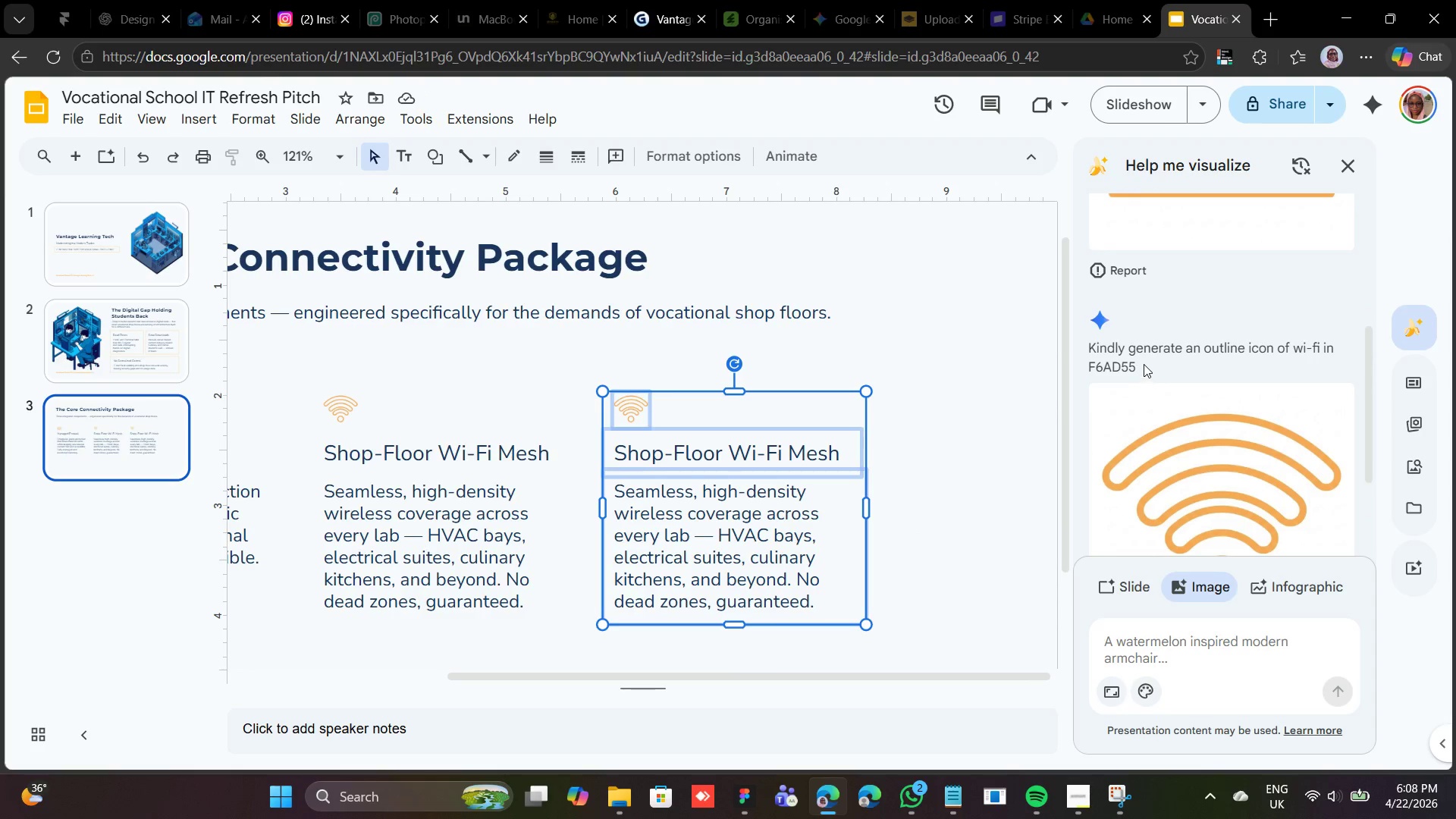 
left_click_drag(start_coordinate=[1144, 364], to_coordinate=[1084, 350])
 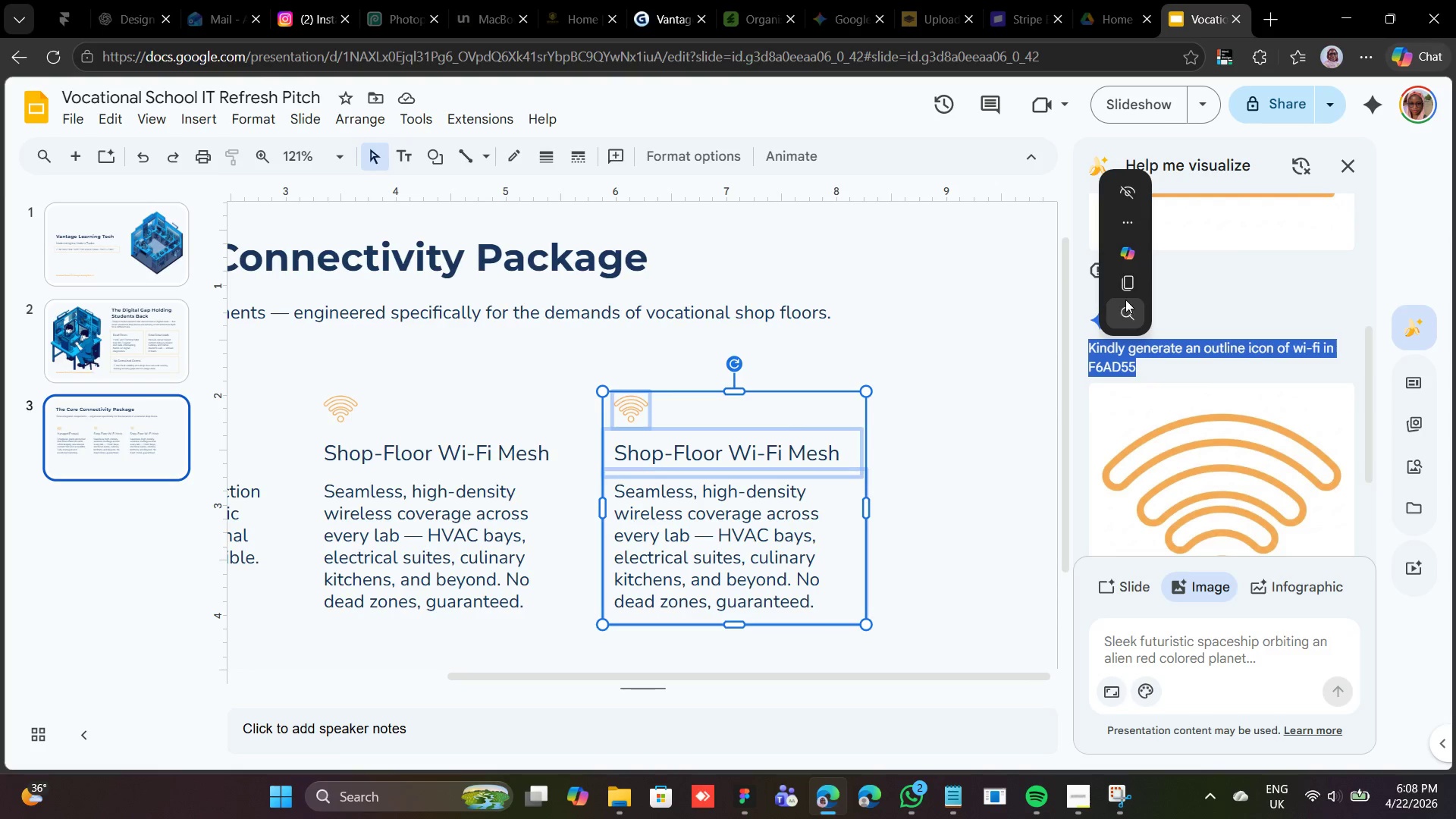 
left_click([1125, 290])
 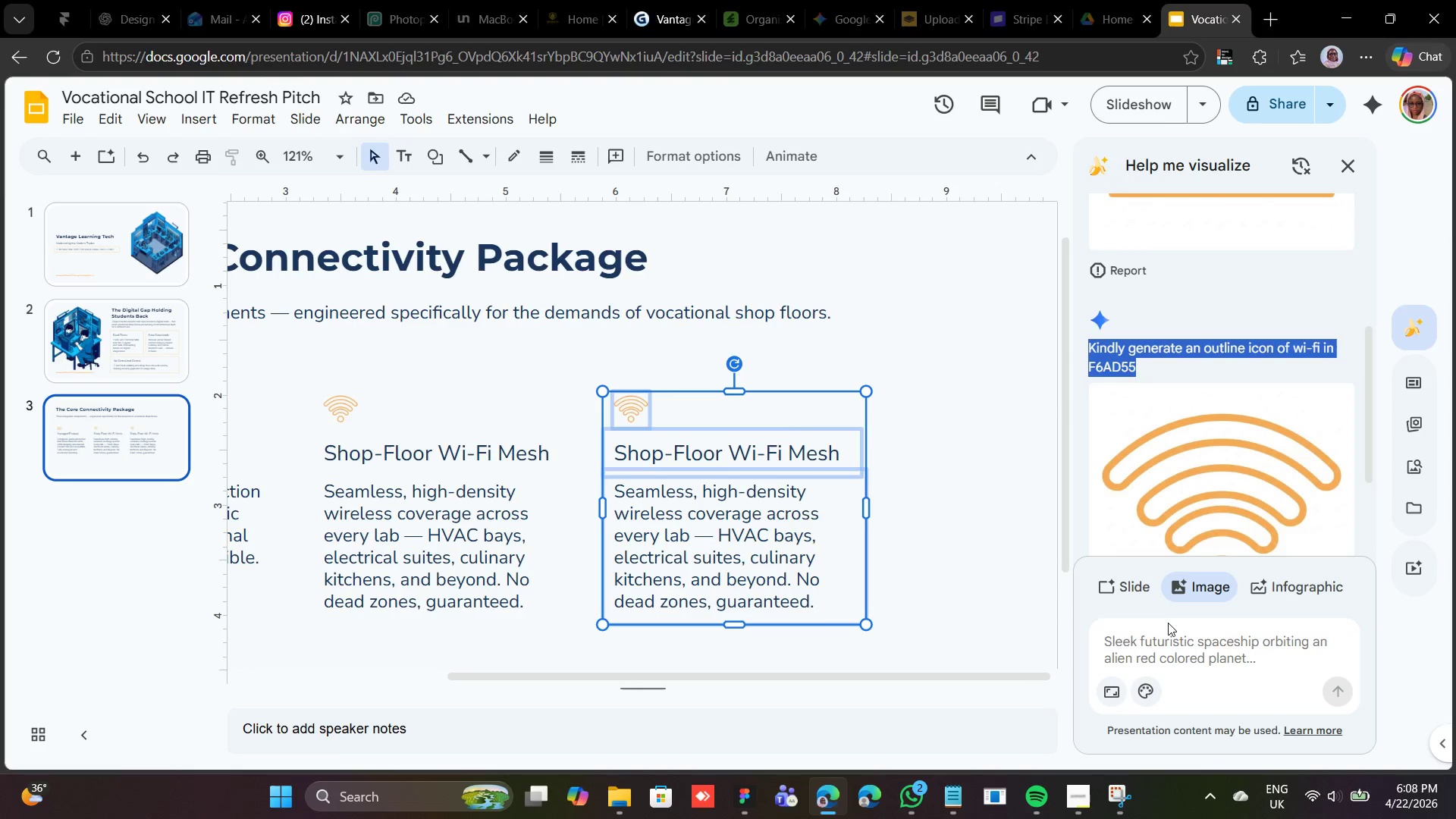 
left_click([1169, 630])
 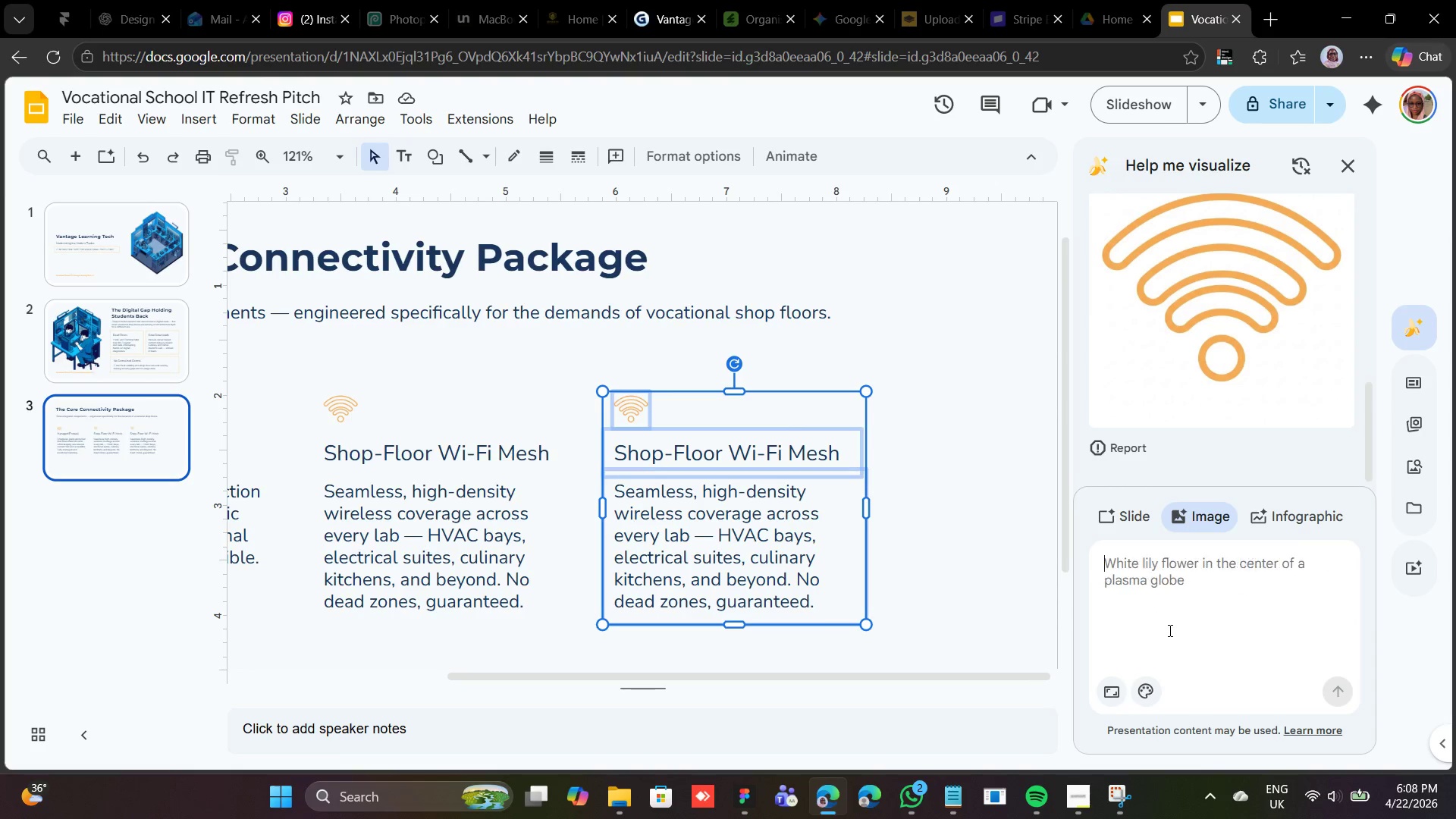 
key(Control+V)
 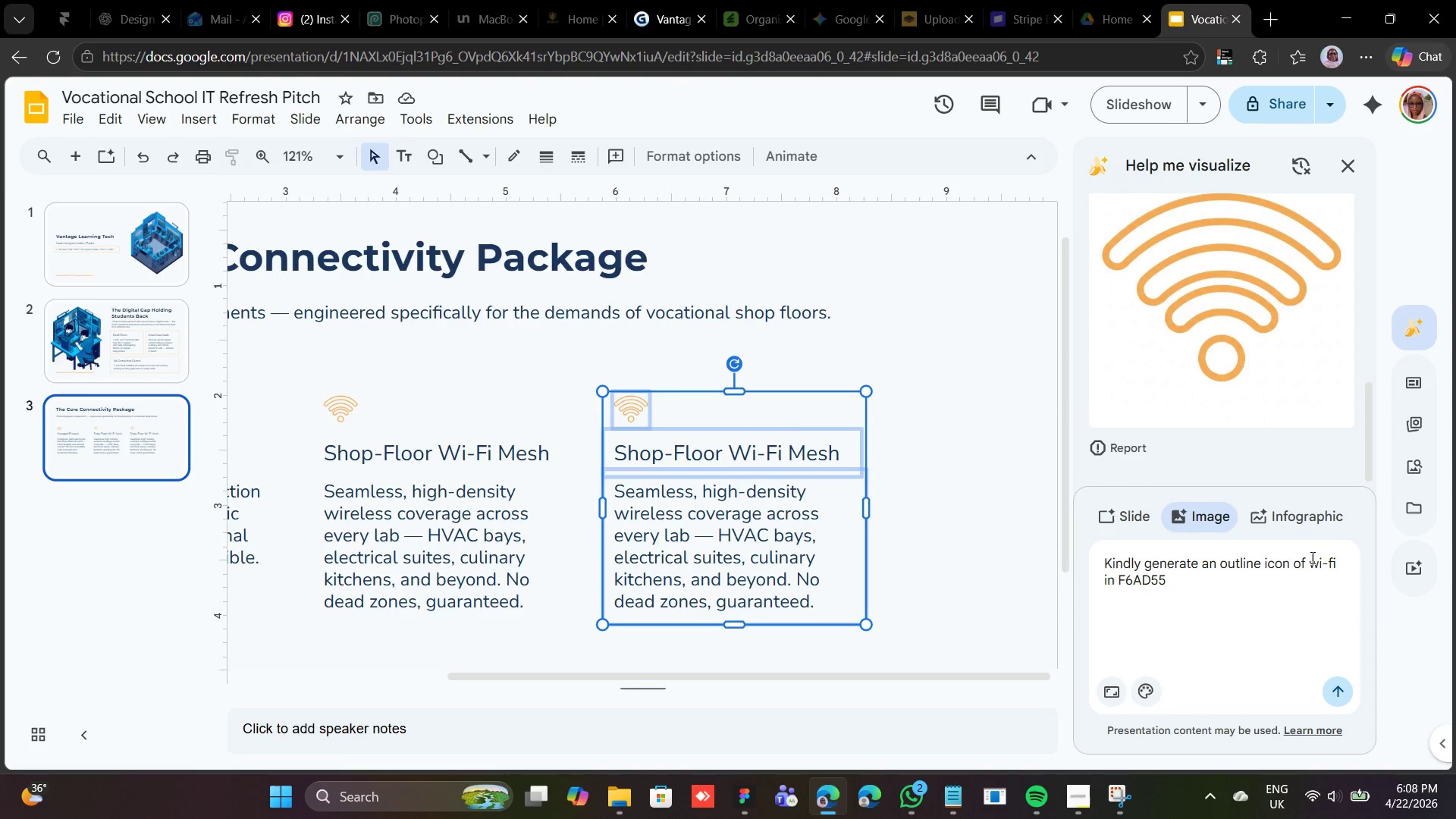 
wait(5.2)
 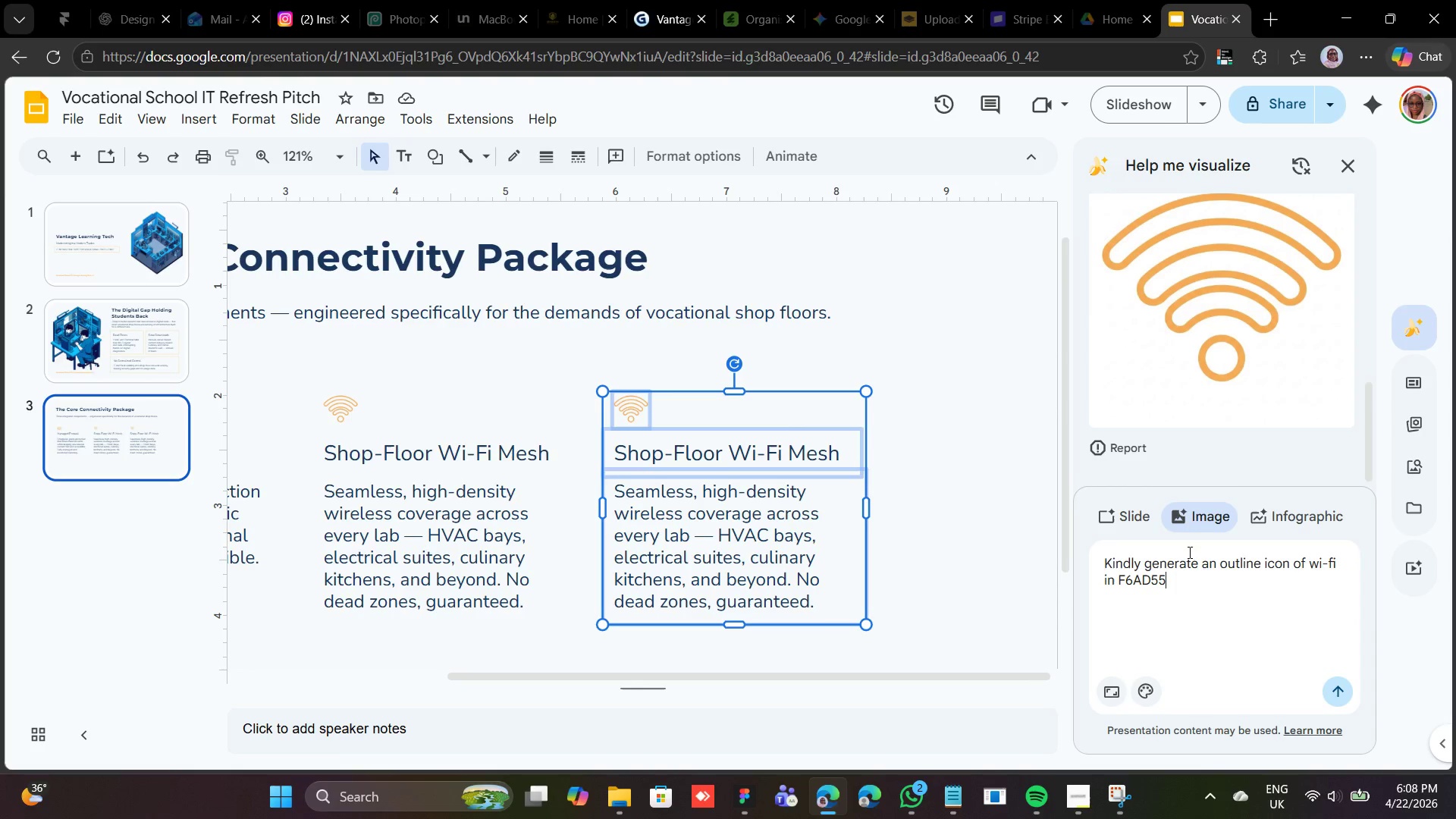 
left_click_drag(start_coordinate=[1309, 563], to_coordinate=[1334, 554])
 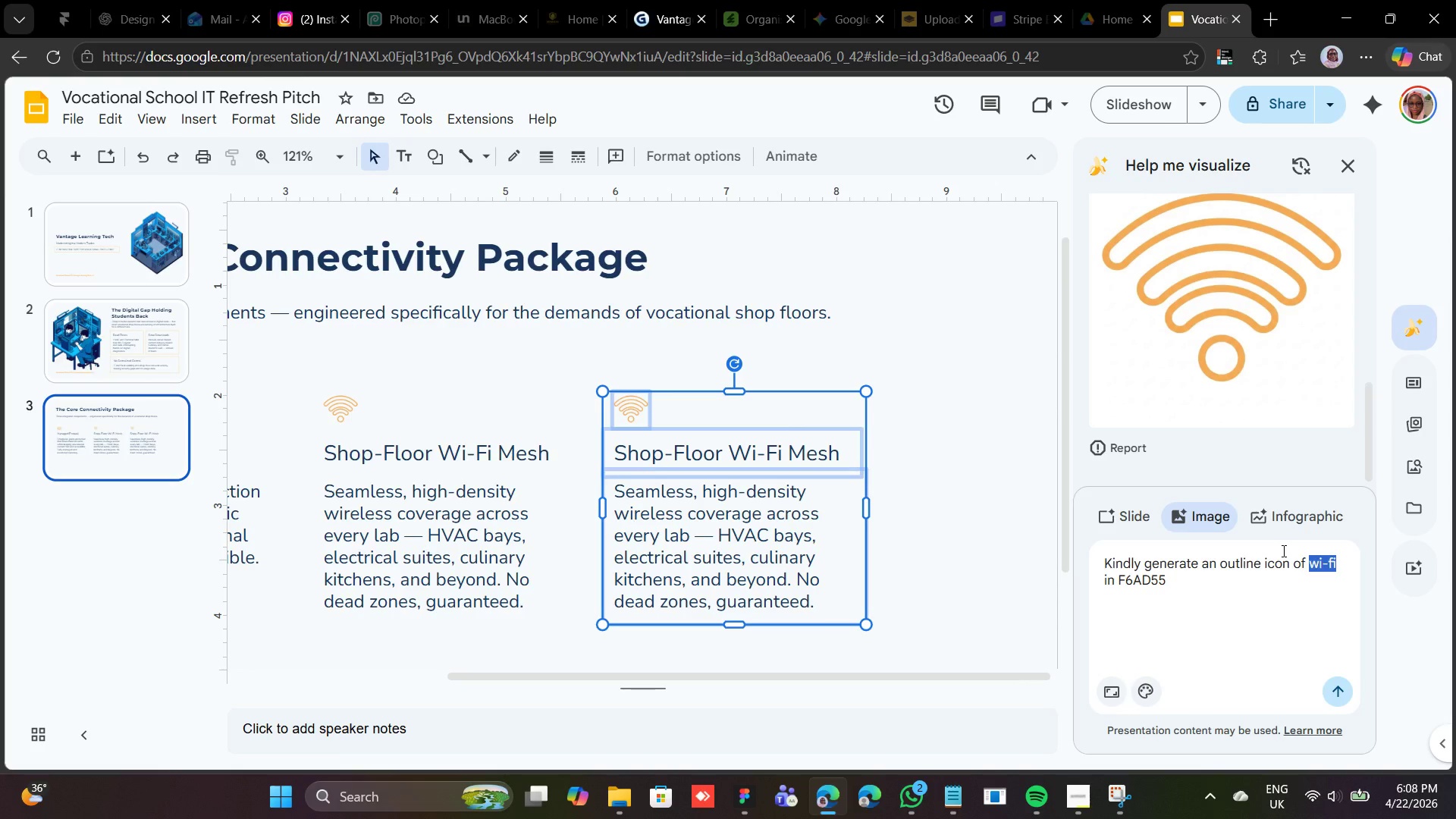 
type(server)
 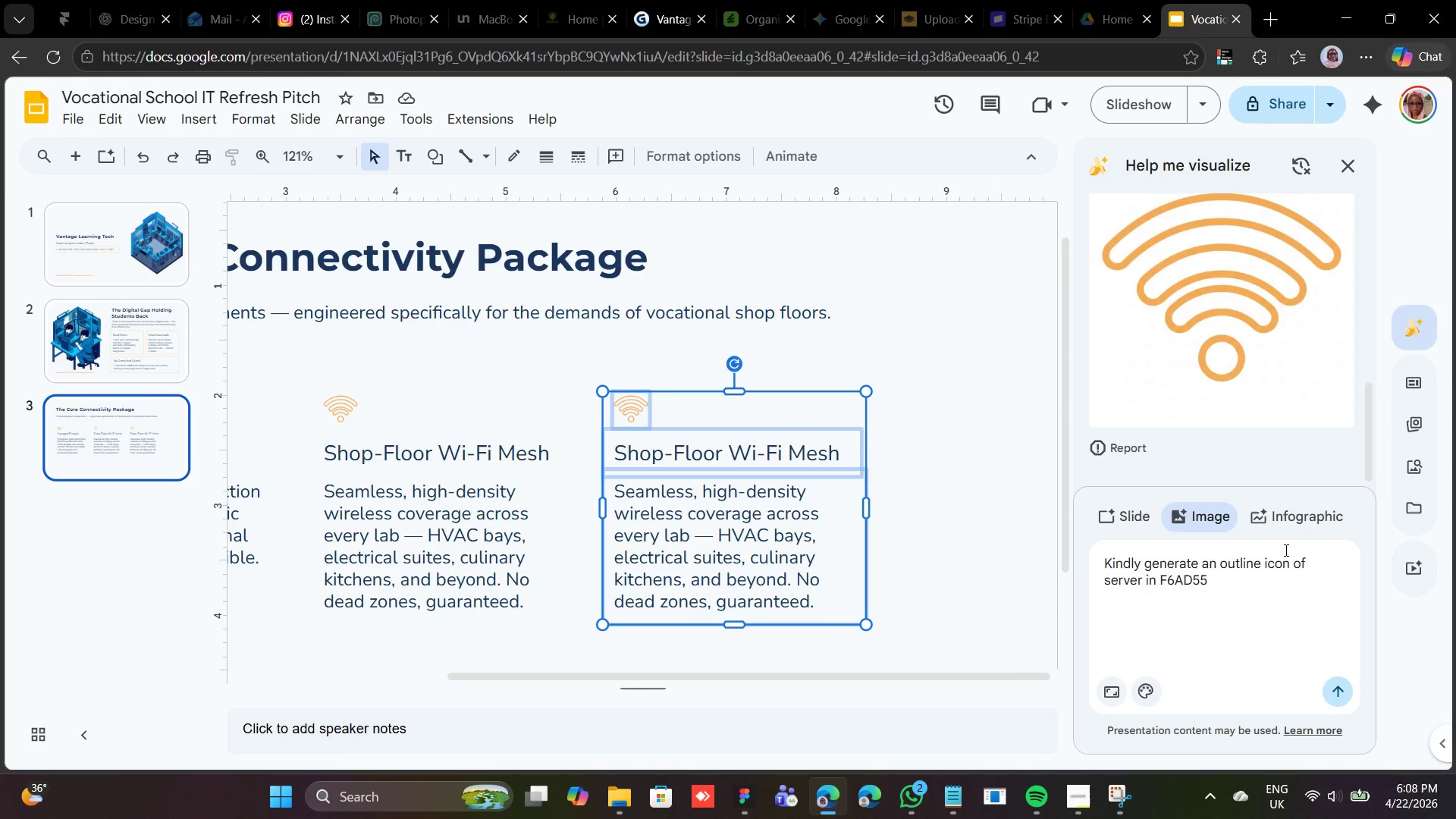 
key(Enter)
 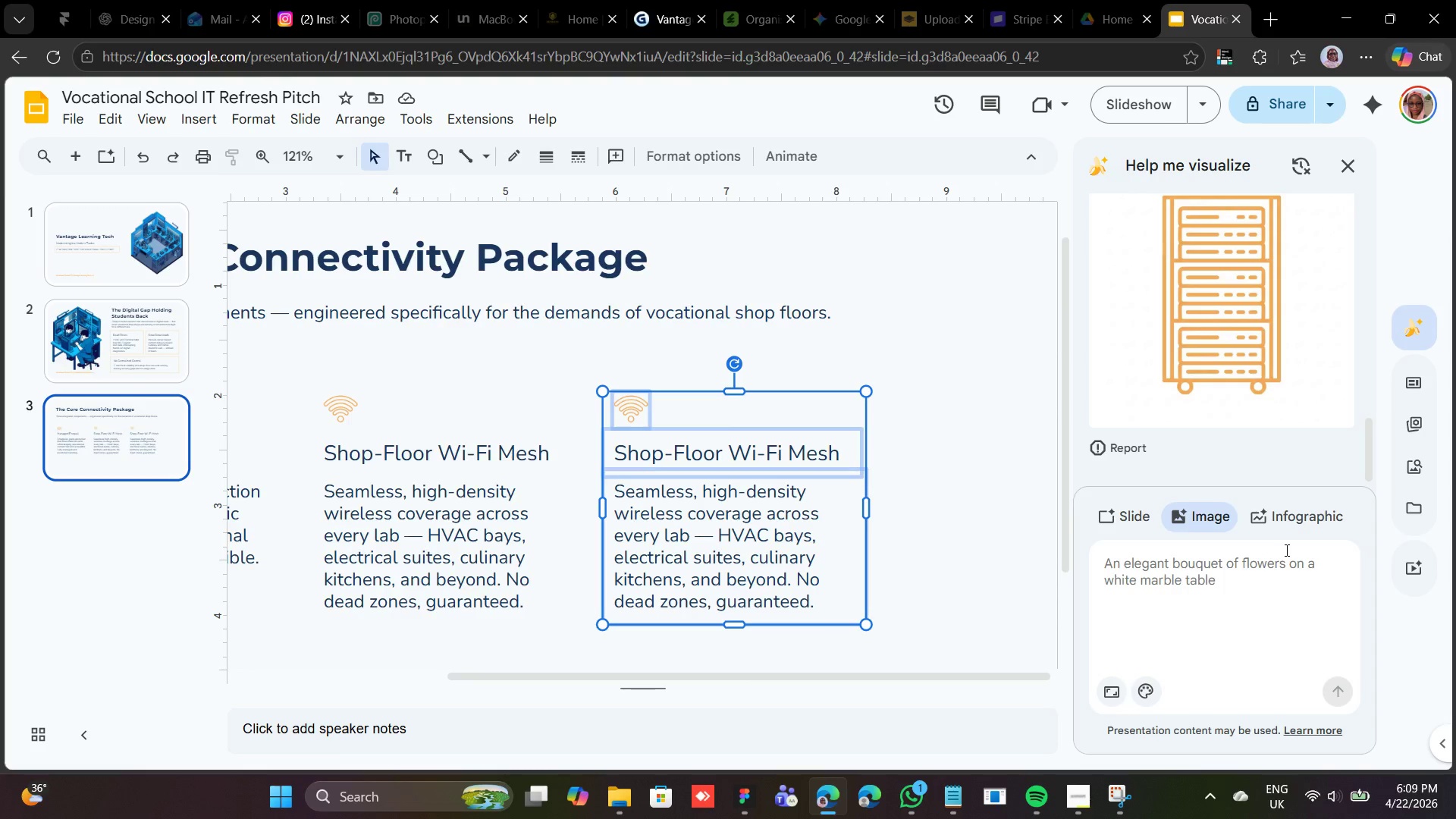 
wait(59.59)
 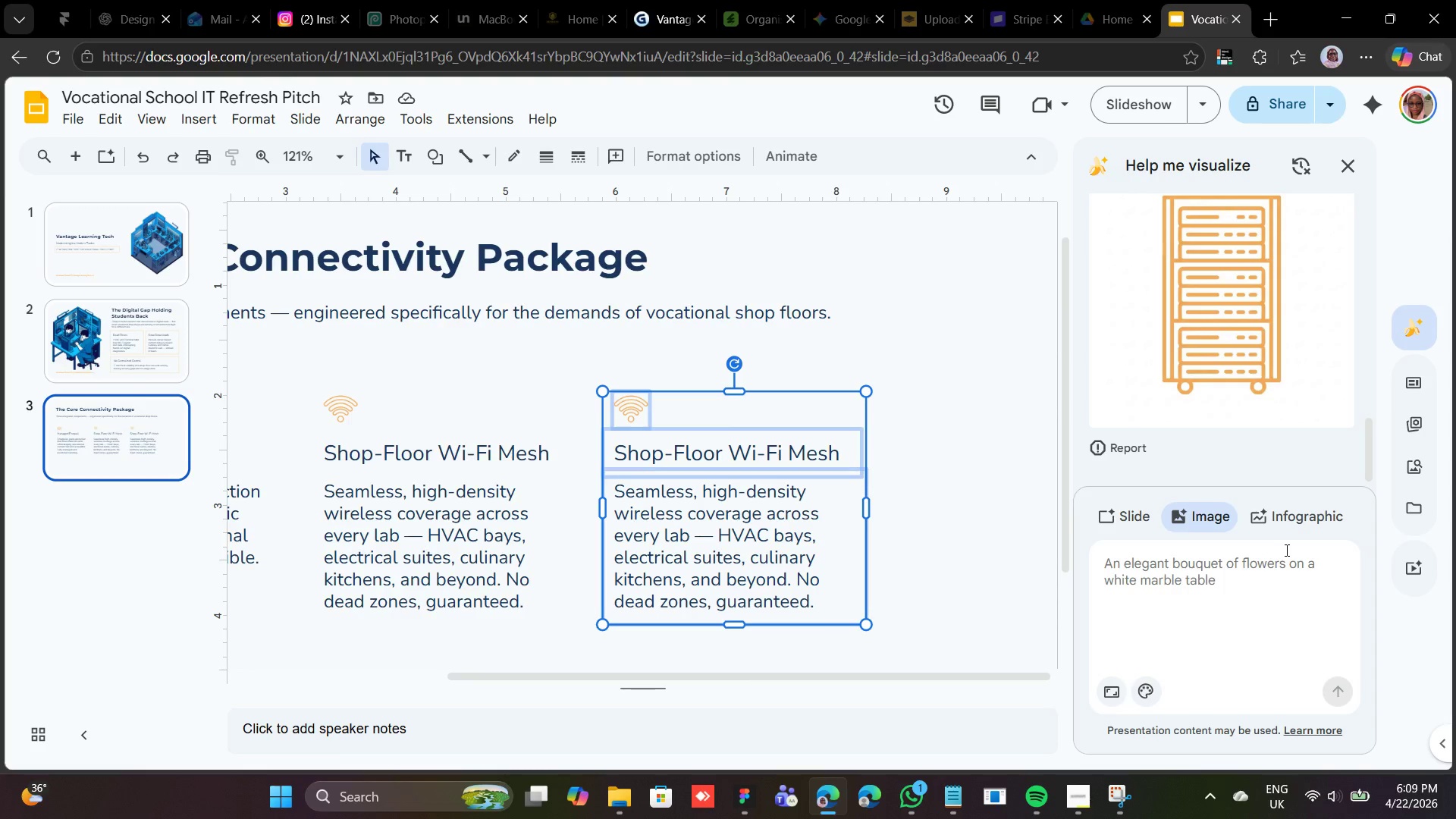 
left_click([631, 406])
 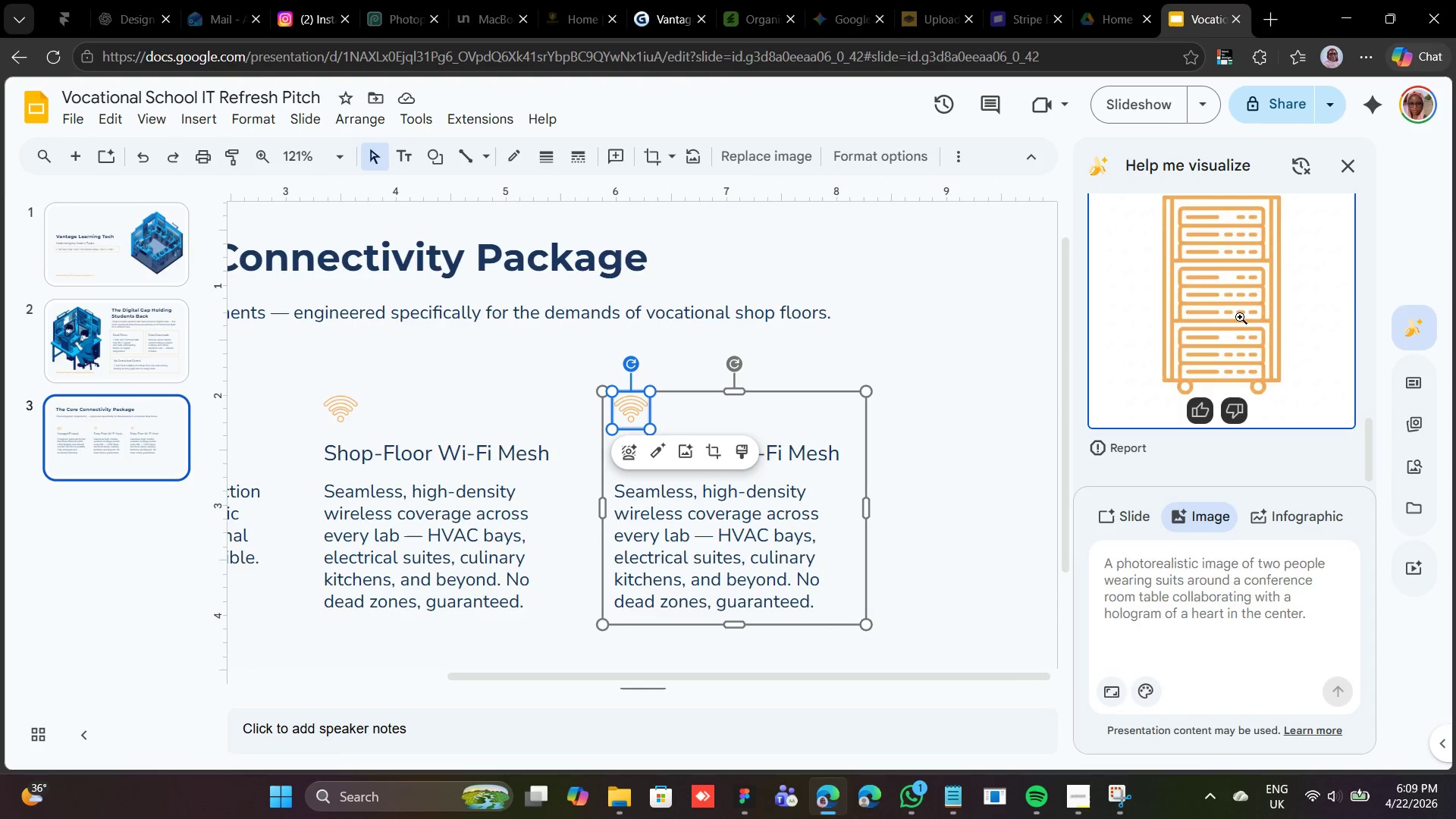 
left_click([1239, 317])
 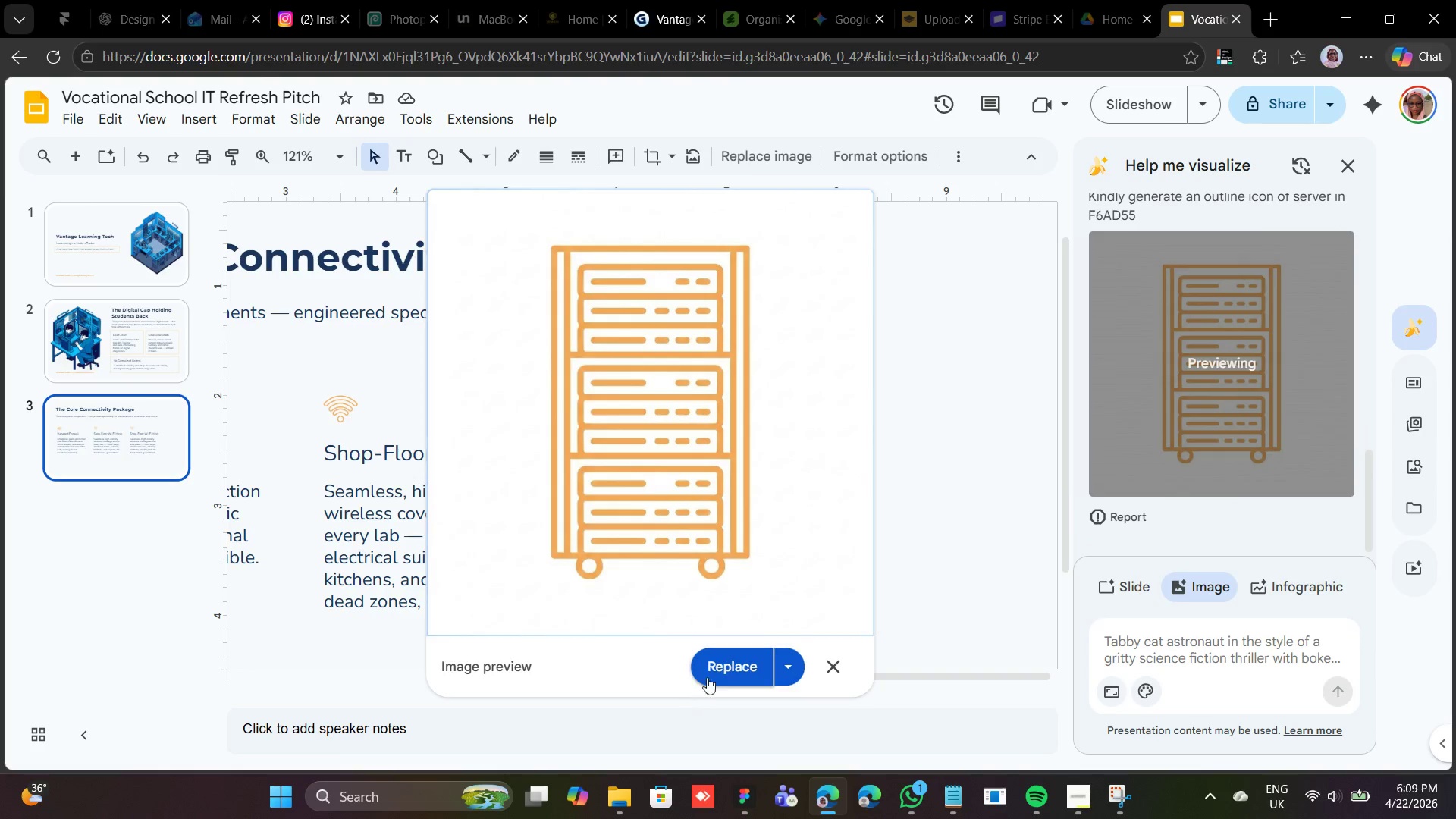 
left_click([718, 664])
 